 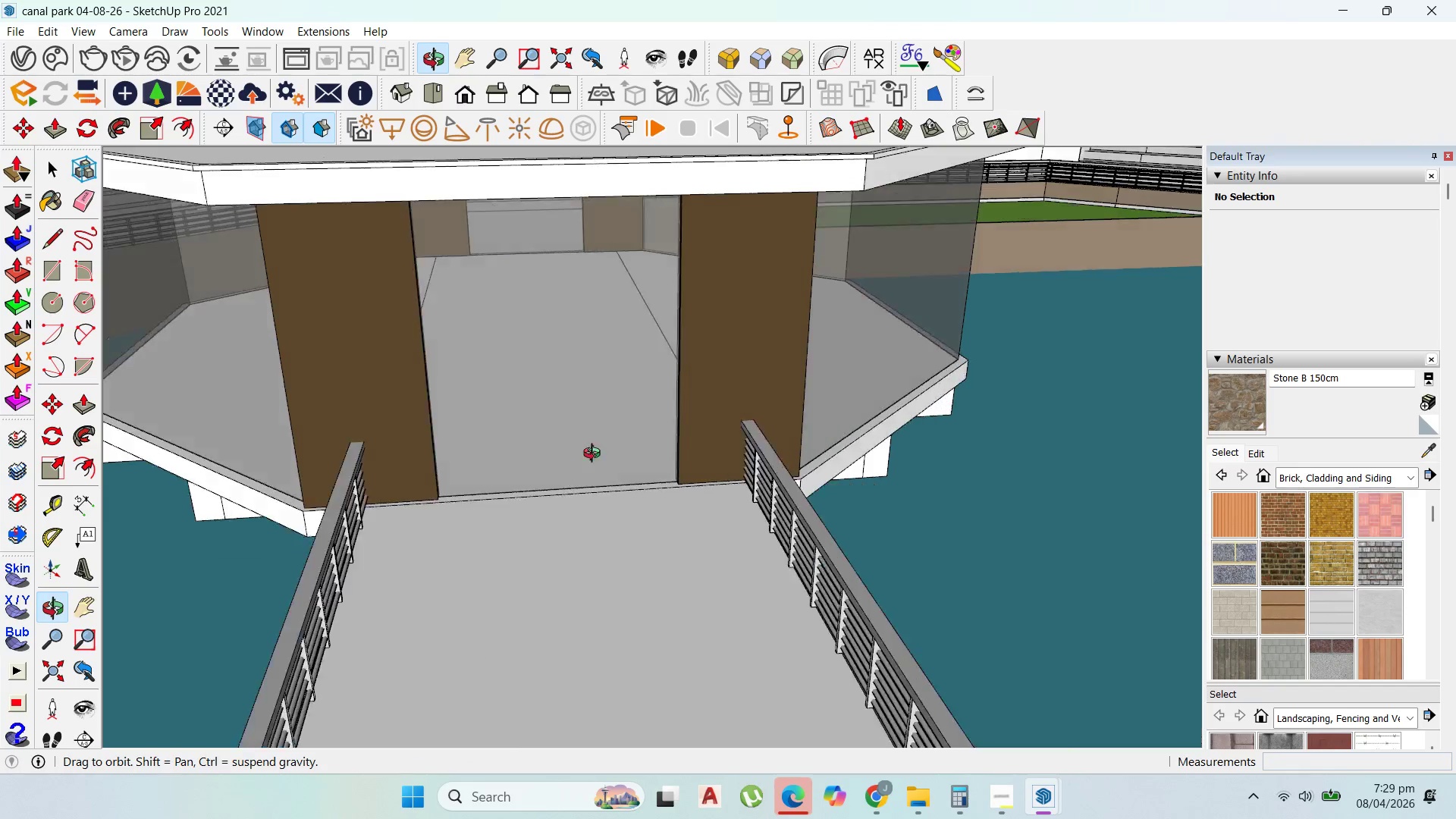 
scroll: coordinate [648, 495], scroll_direction: down, amount: 8.0
 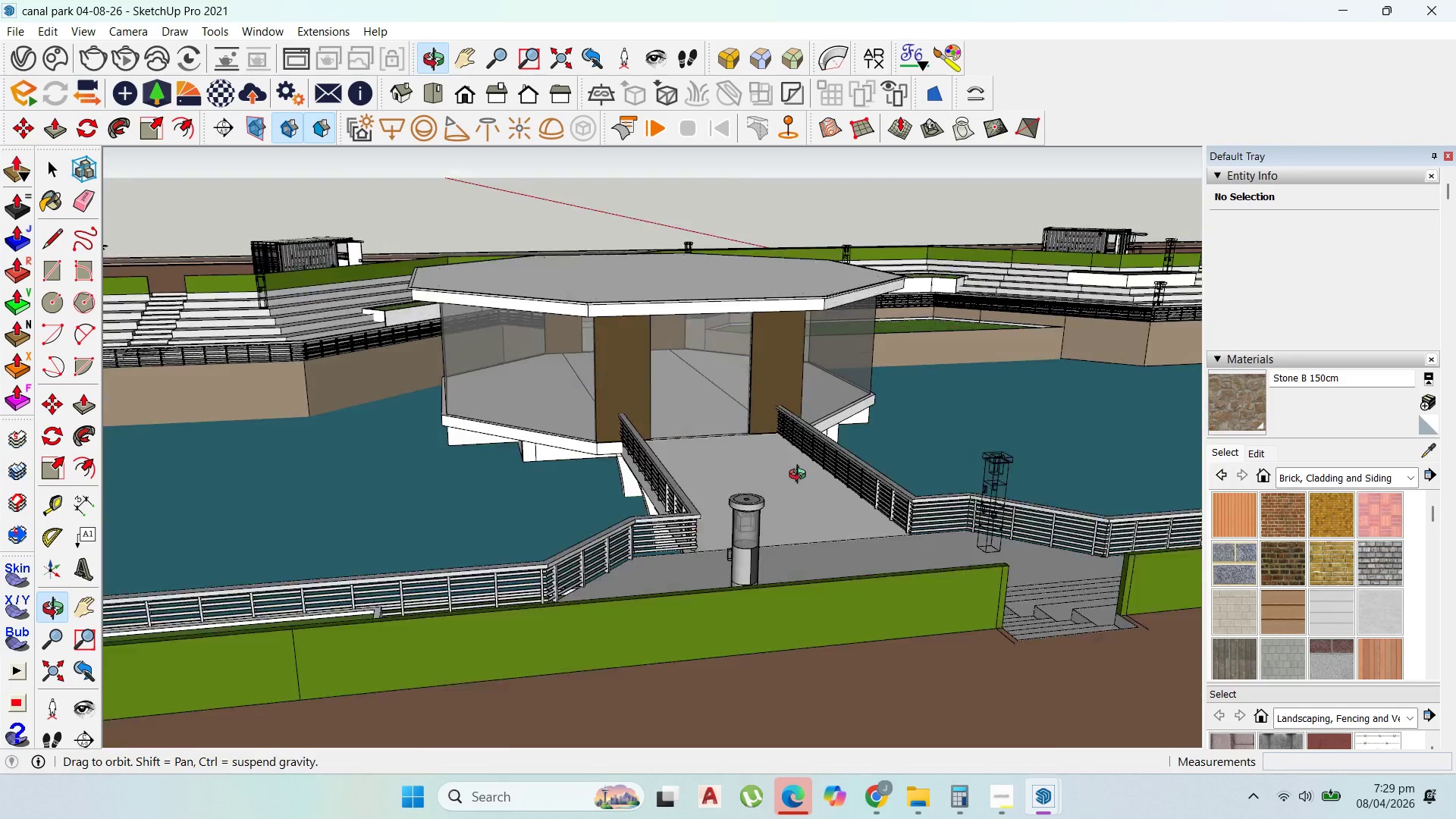 
double_click([745, 350])
 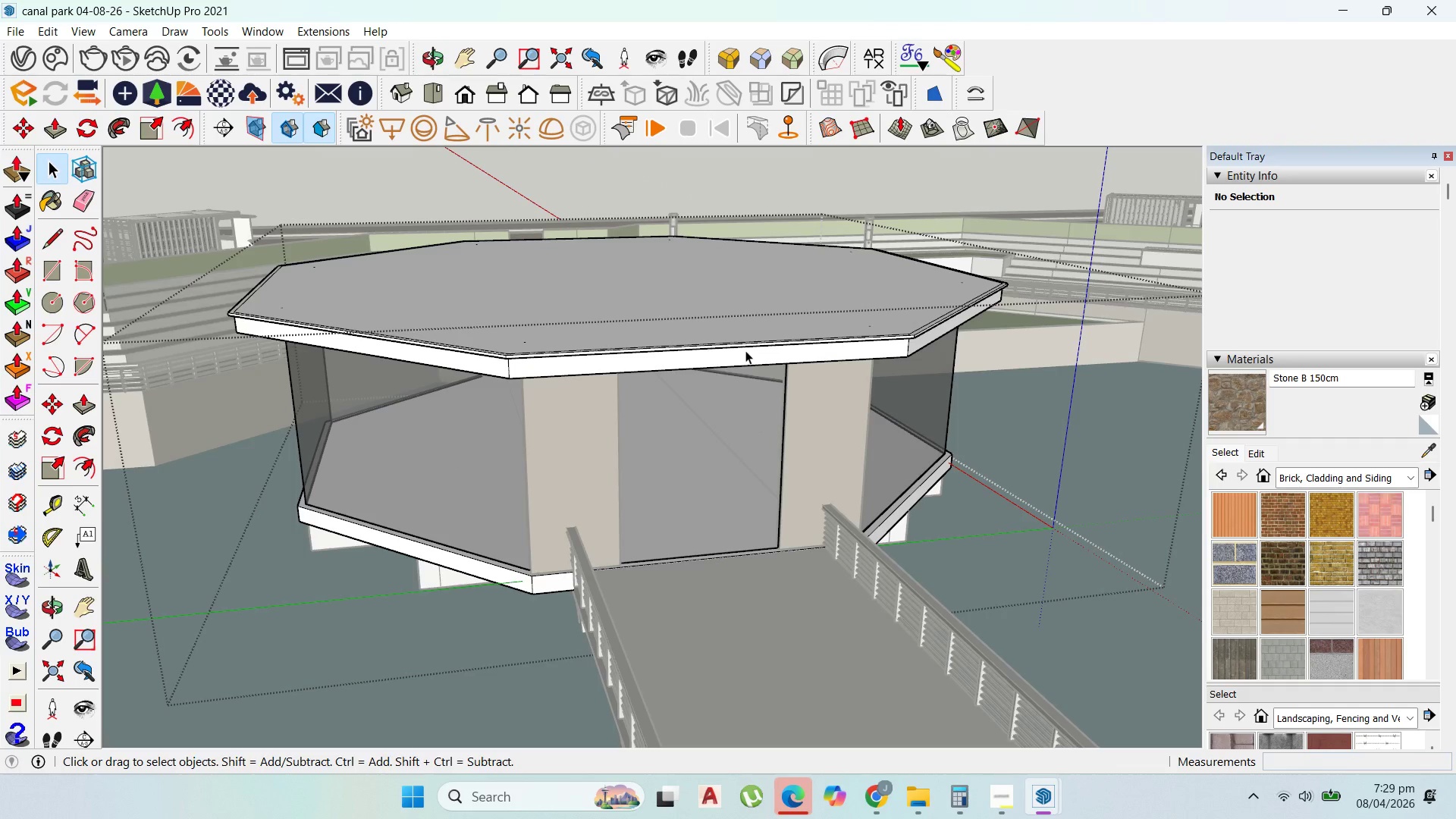 
scroll: coordinate [745, 350], scroll_direction: up, amount: 4.0
 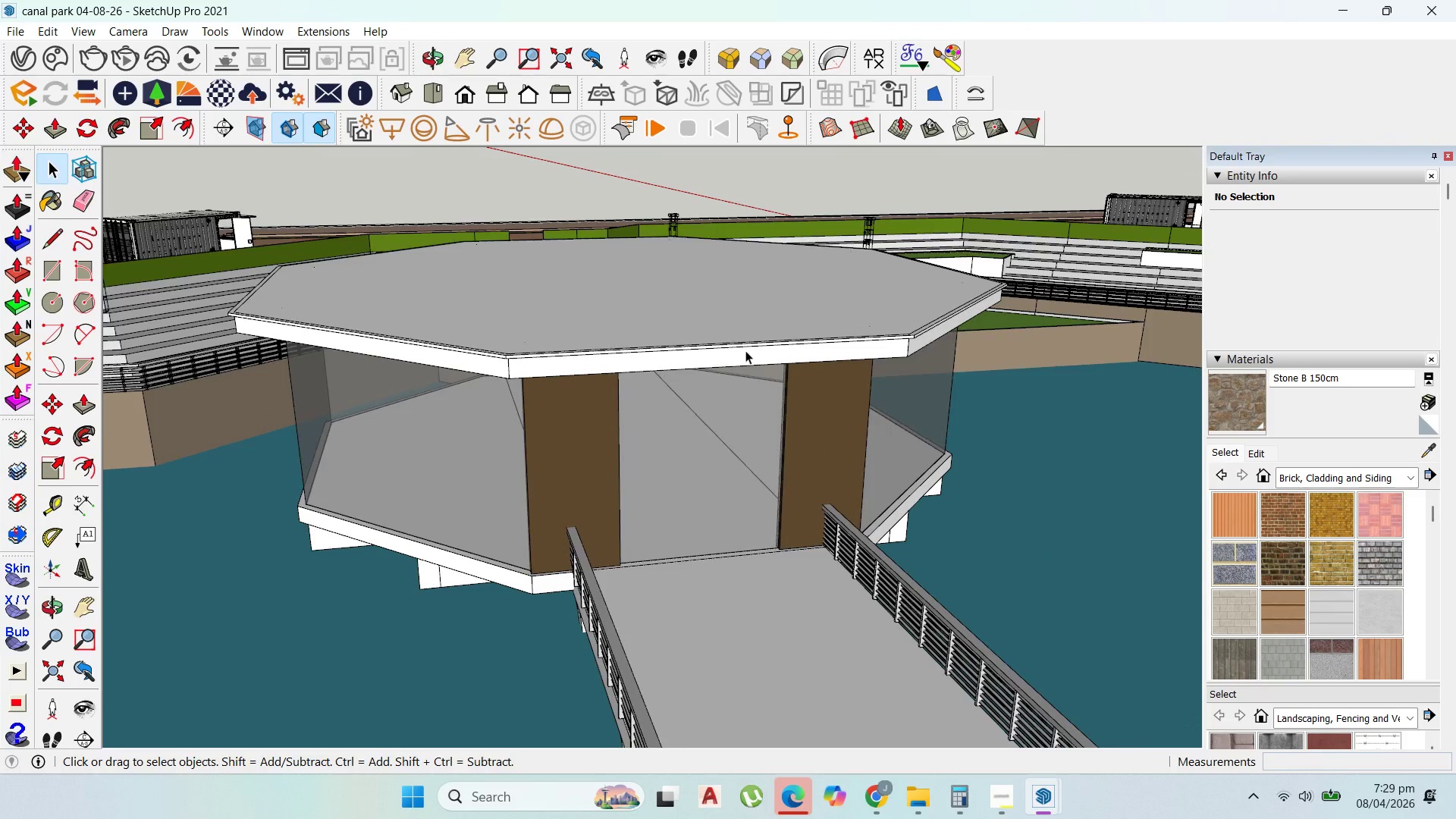 
triple_click([745, 350])
 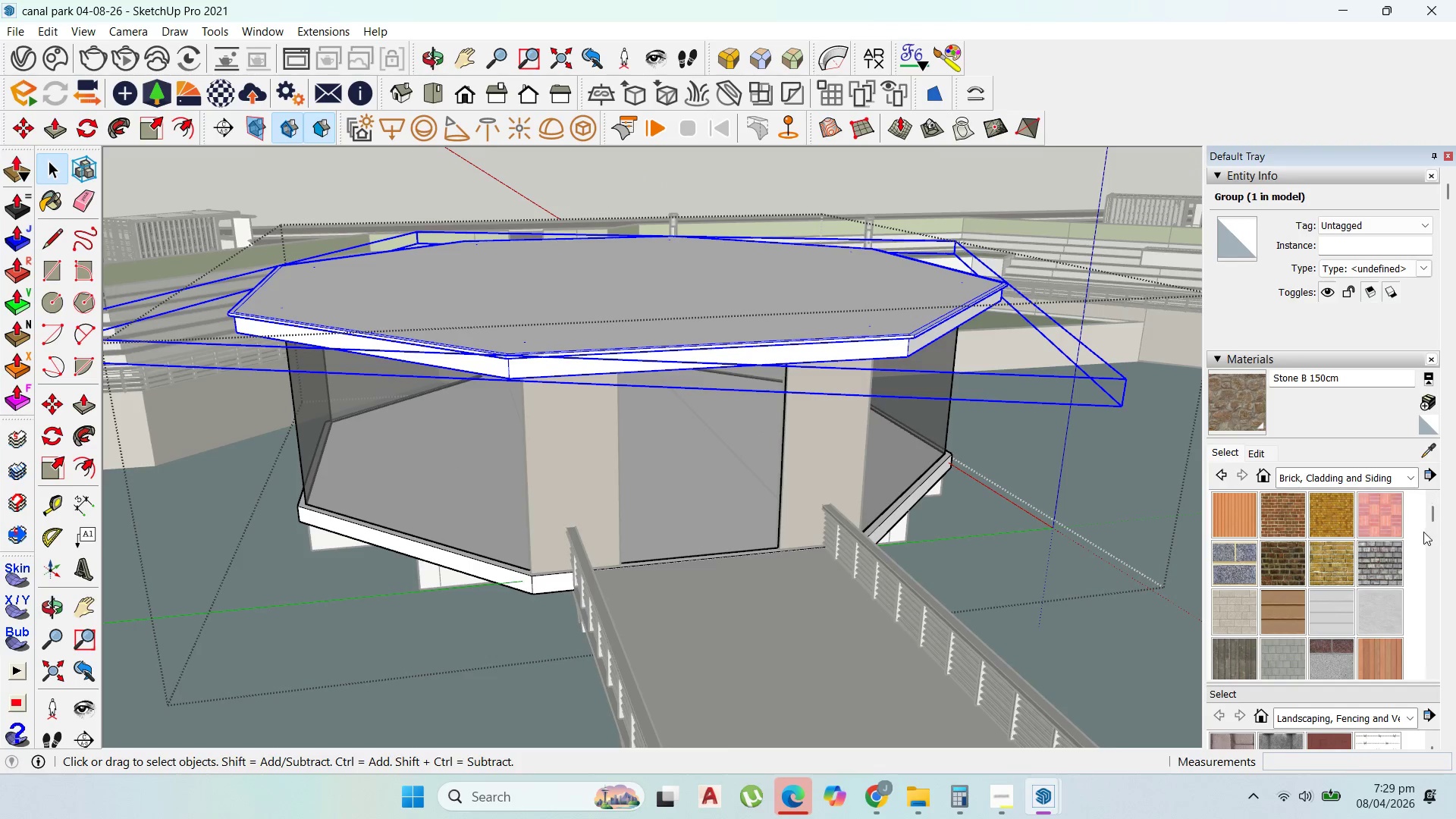 
left_click([1409, 482])
 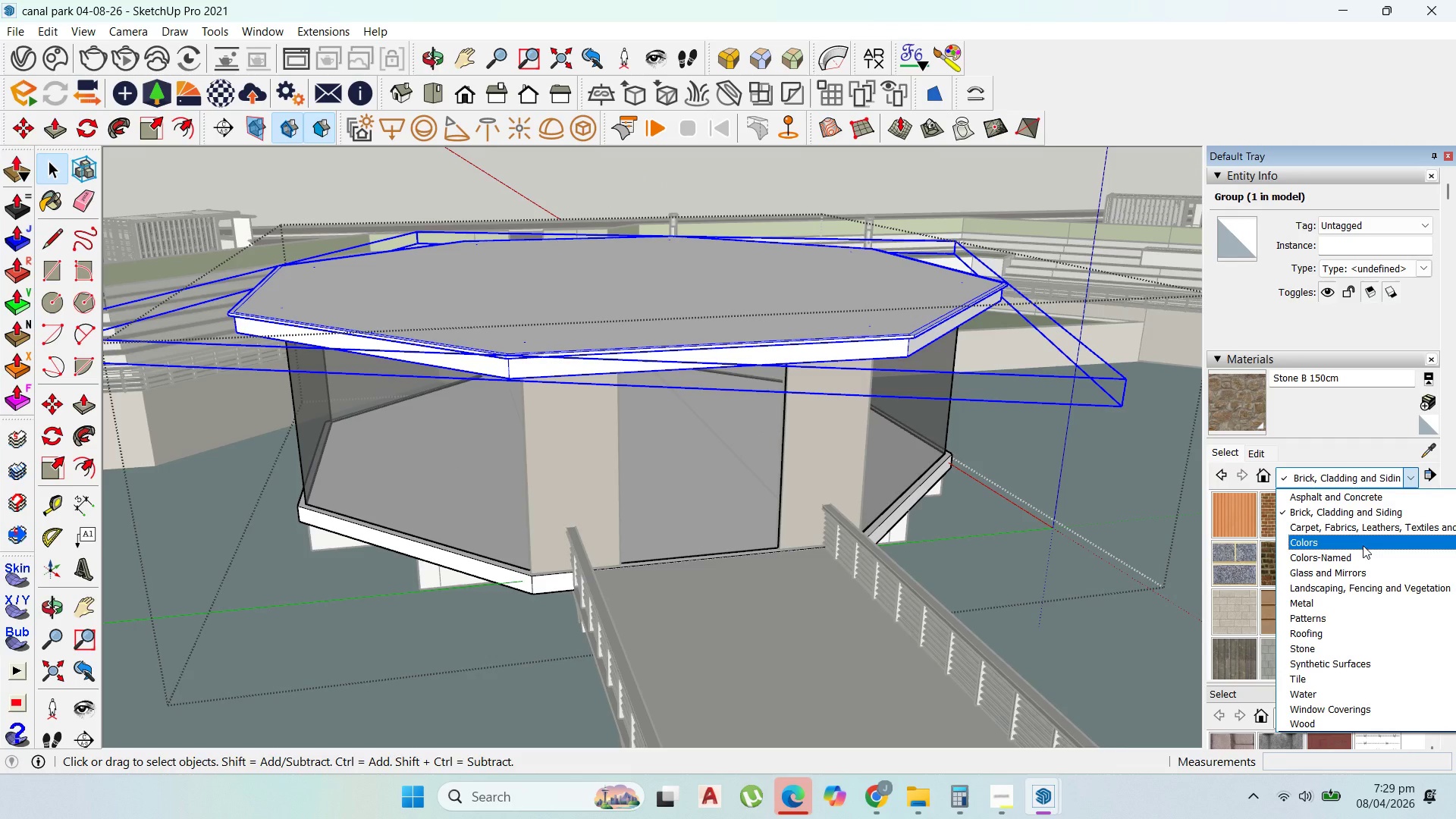 
left_click([1360, 557])
 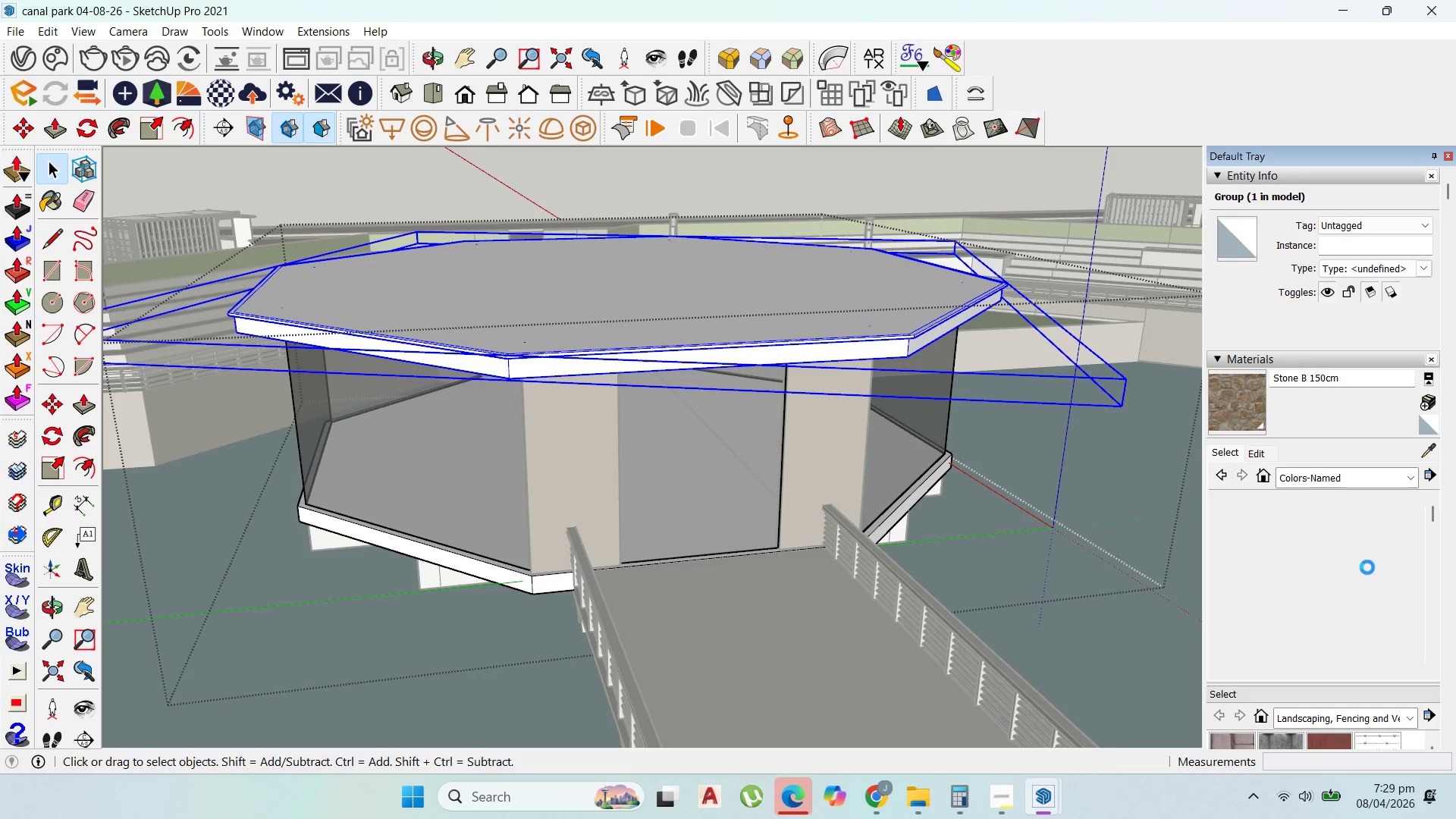 
scroll: coordinate [1374, 598], scroll_direction: down, amount: 22.0
 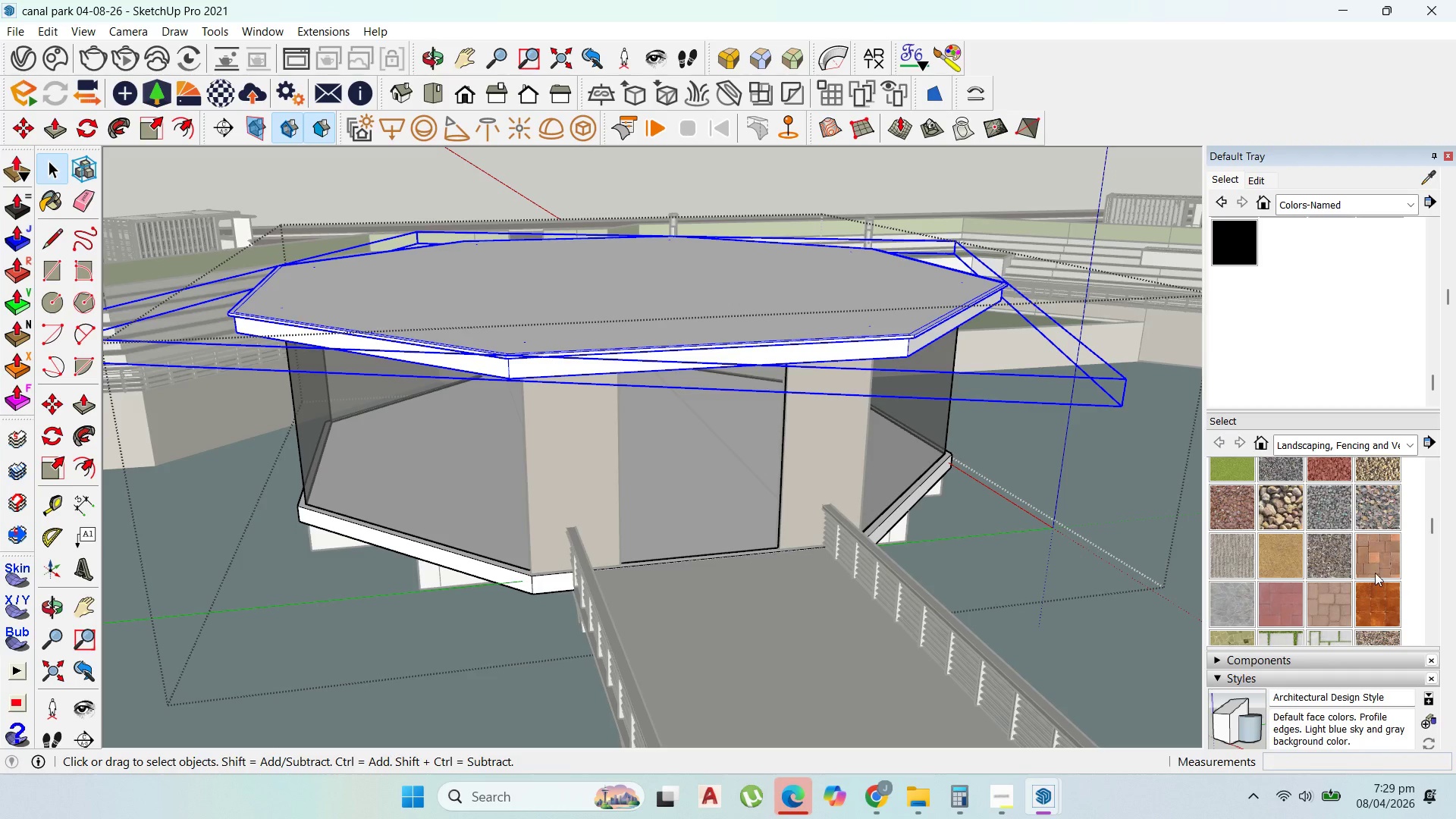 
left_click([1408, 441])
 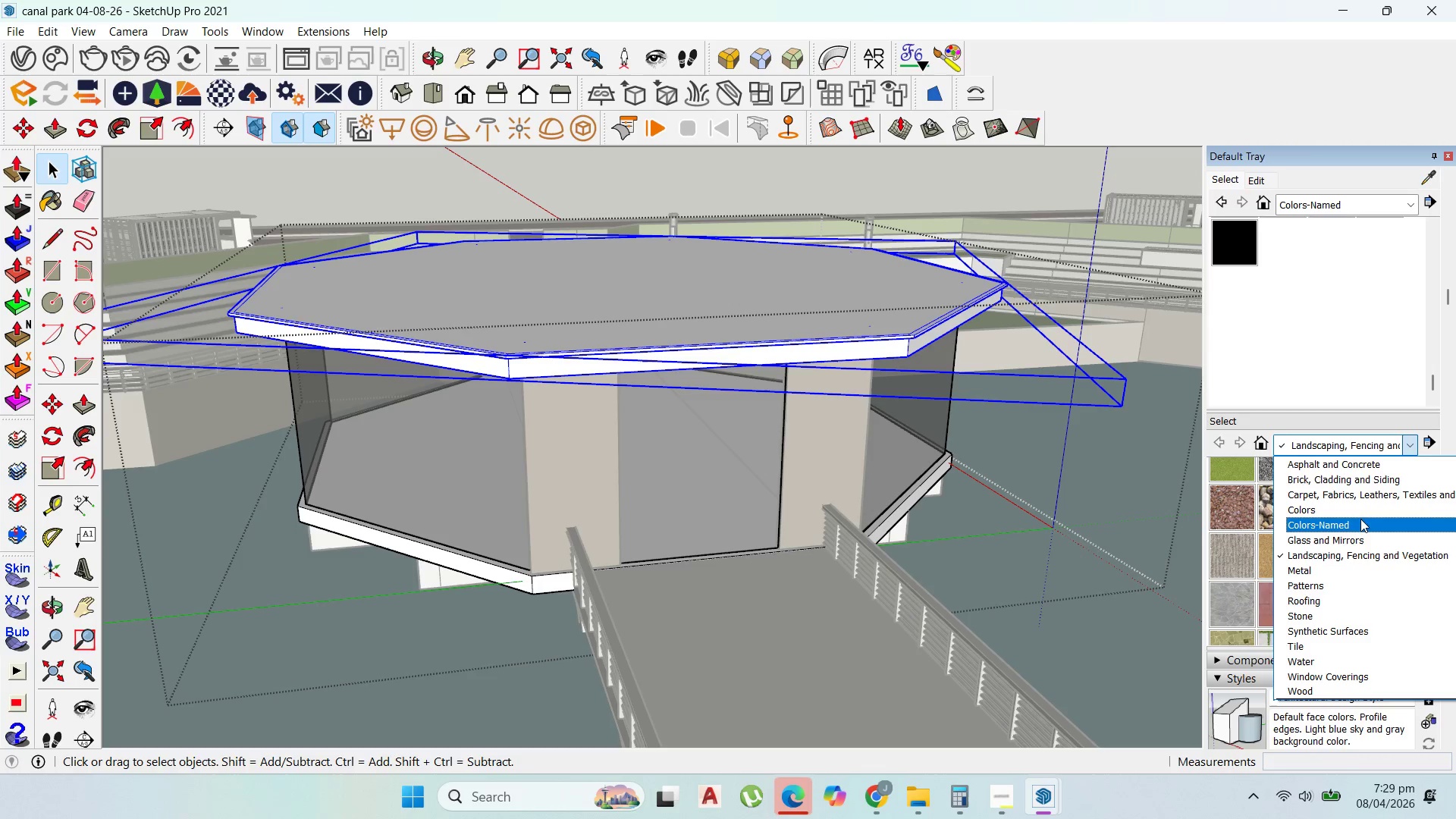 
left_click([1357, 523])
 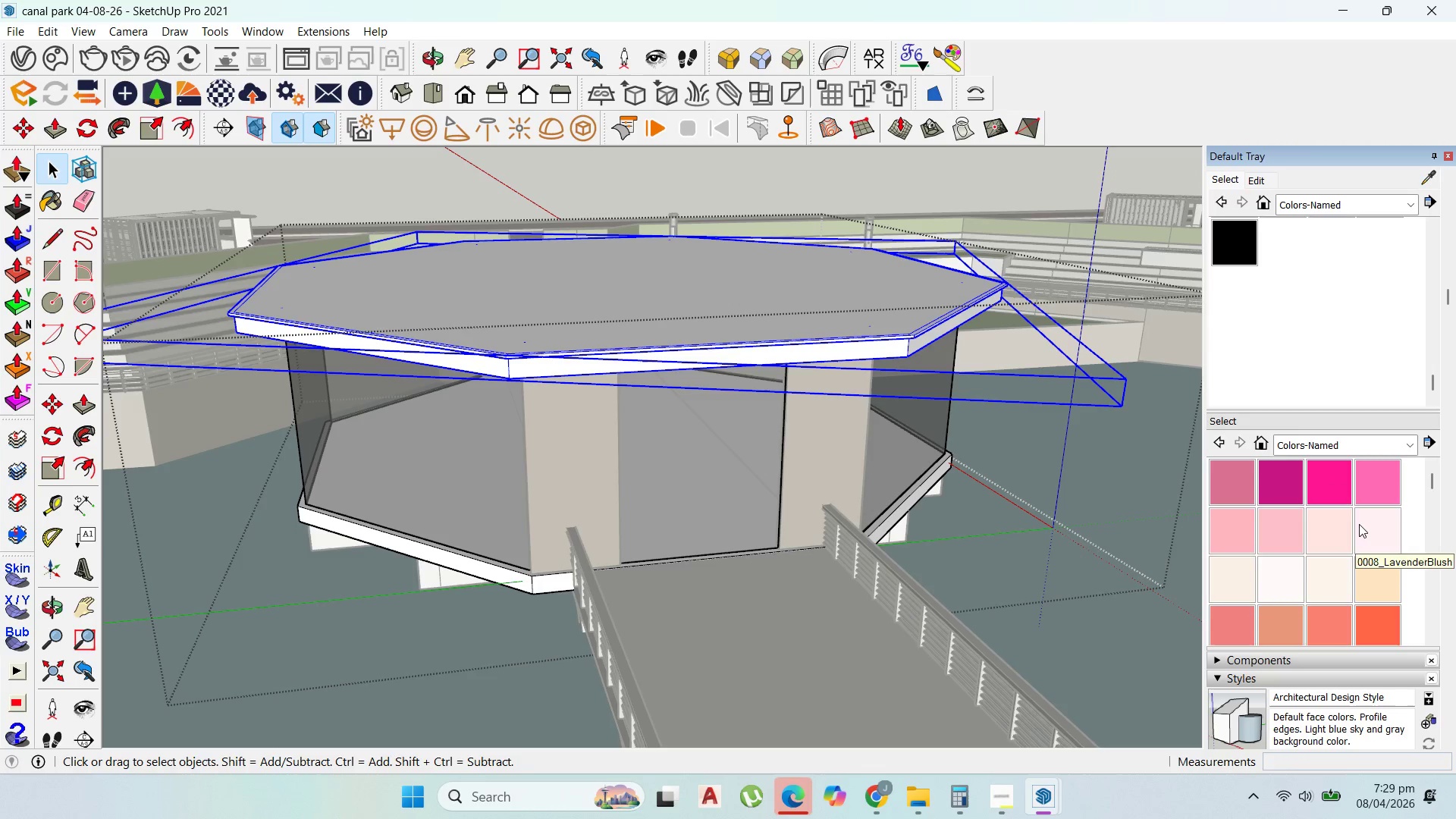 
scroll: coordinate [1360, 524], scroll_direction: down, amount: 17.0
 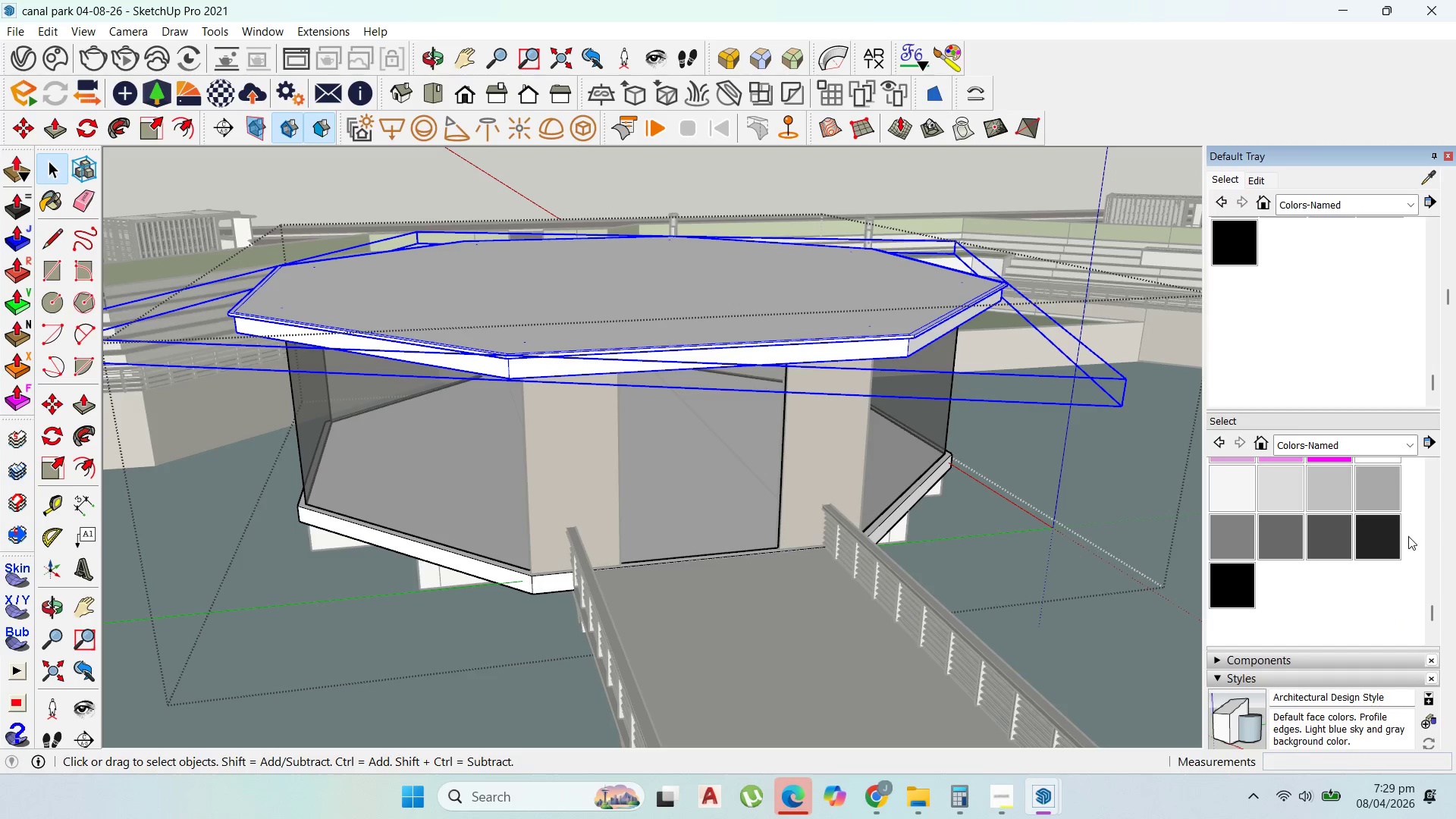 
left_click([1391, 538])
 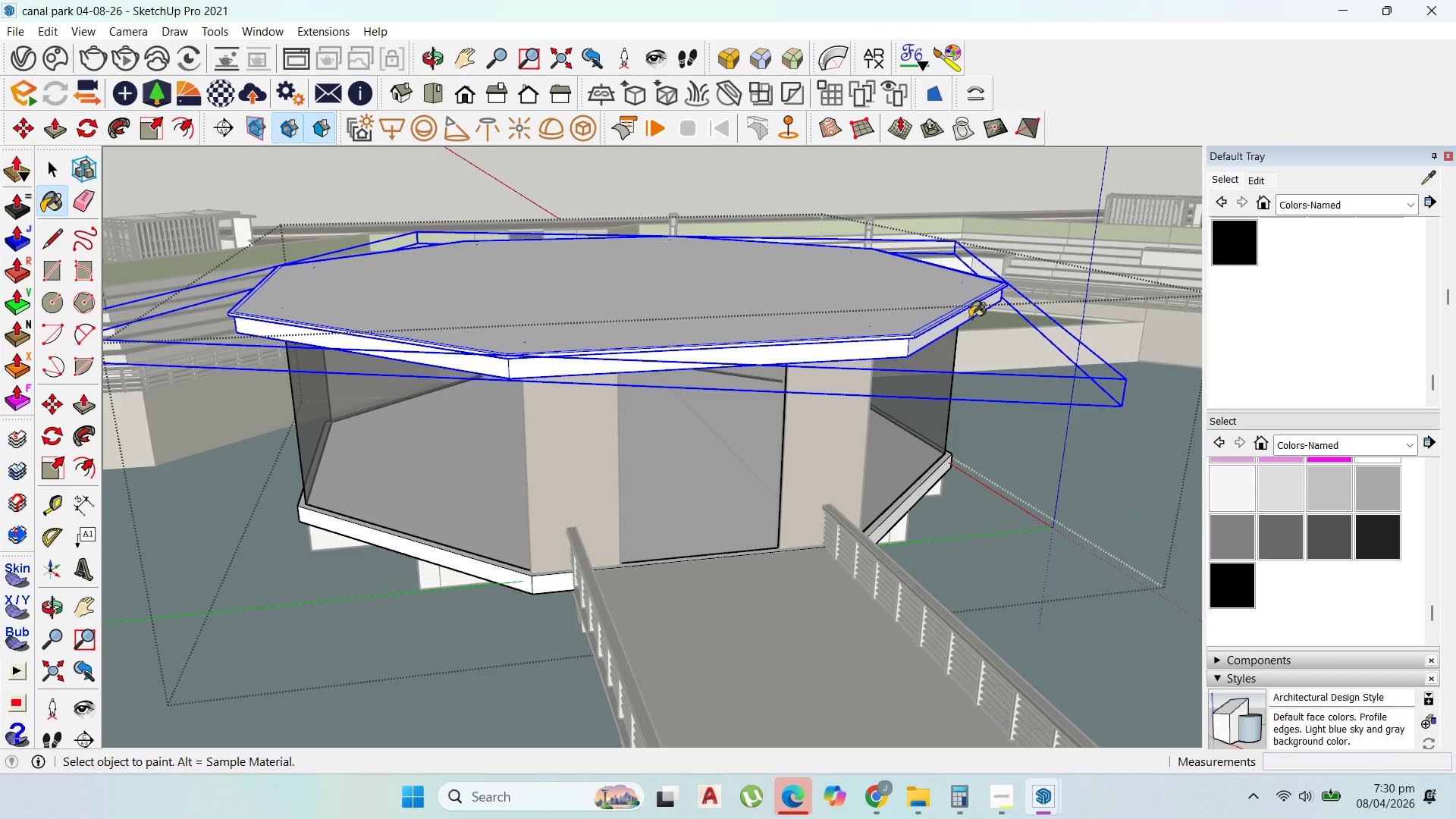 
double_click([963, 315])
 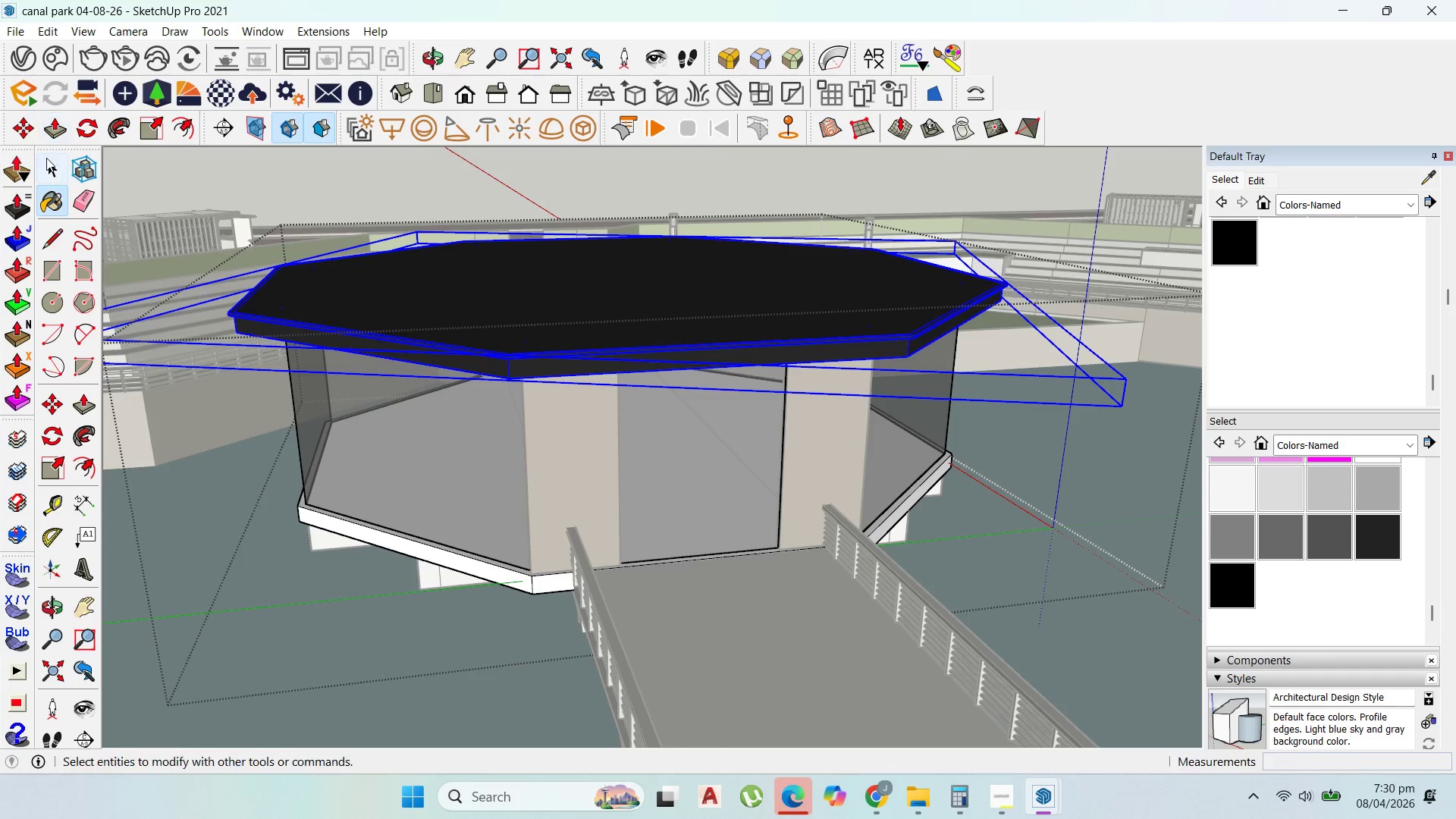 
left_click([52, 169])
 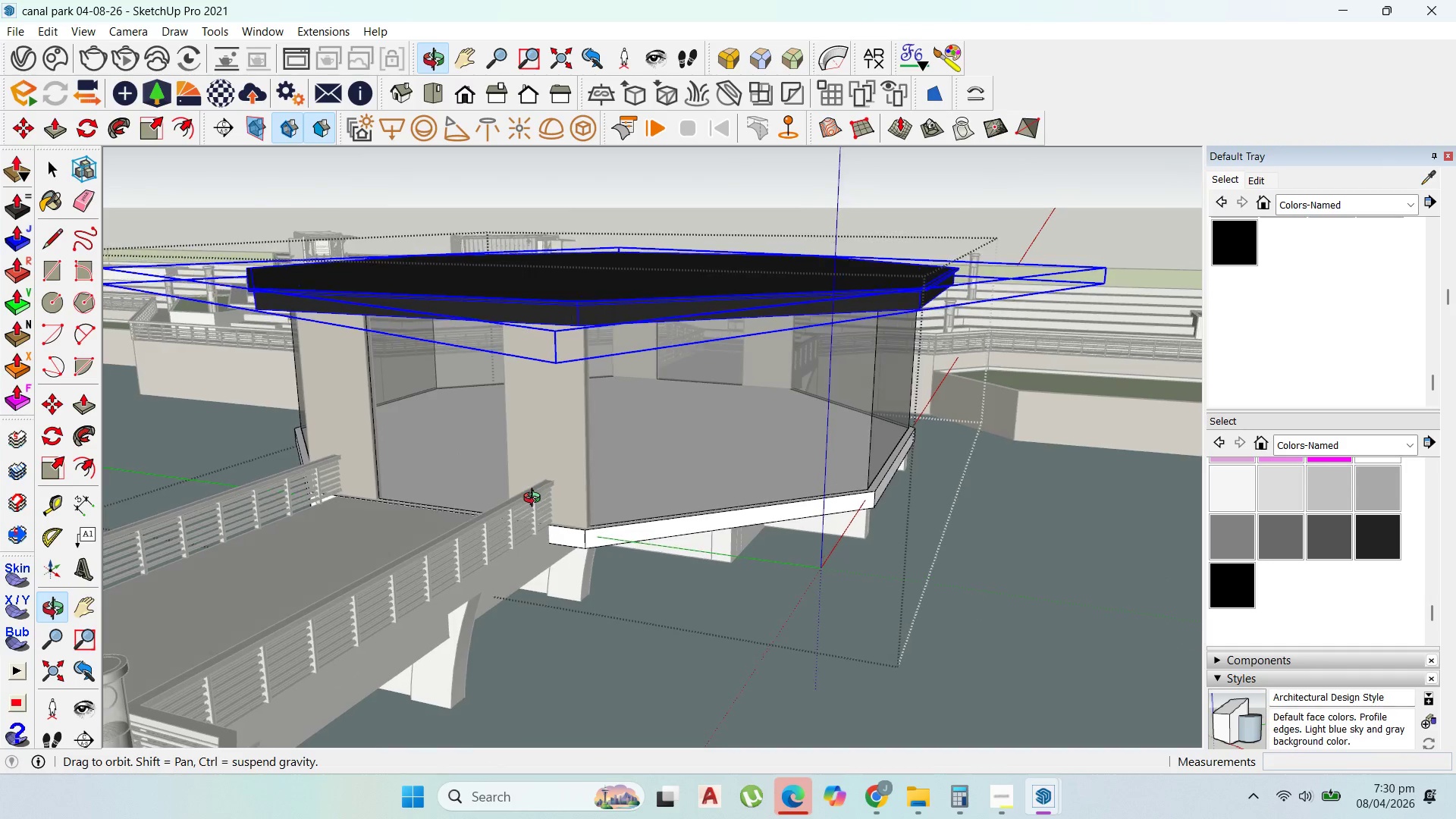 
key(Escape)
 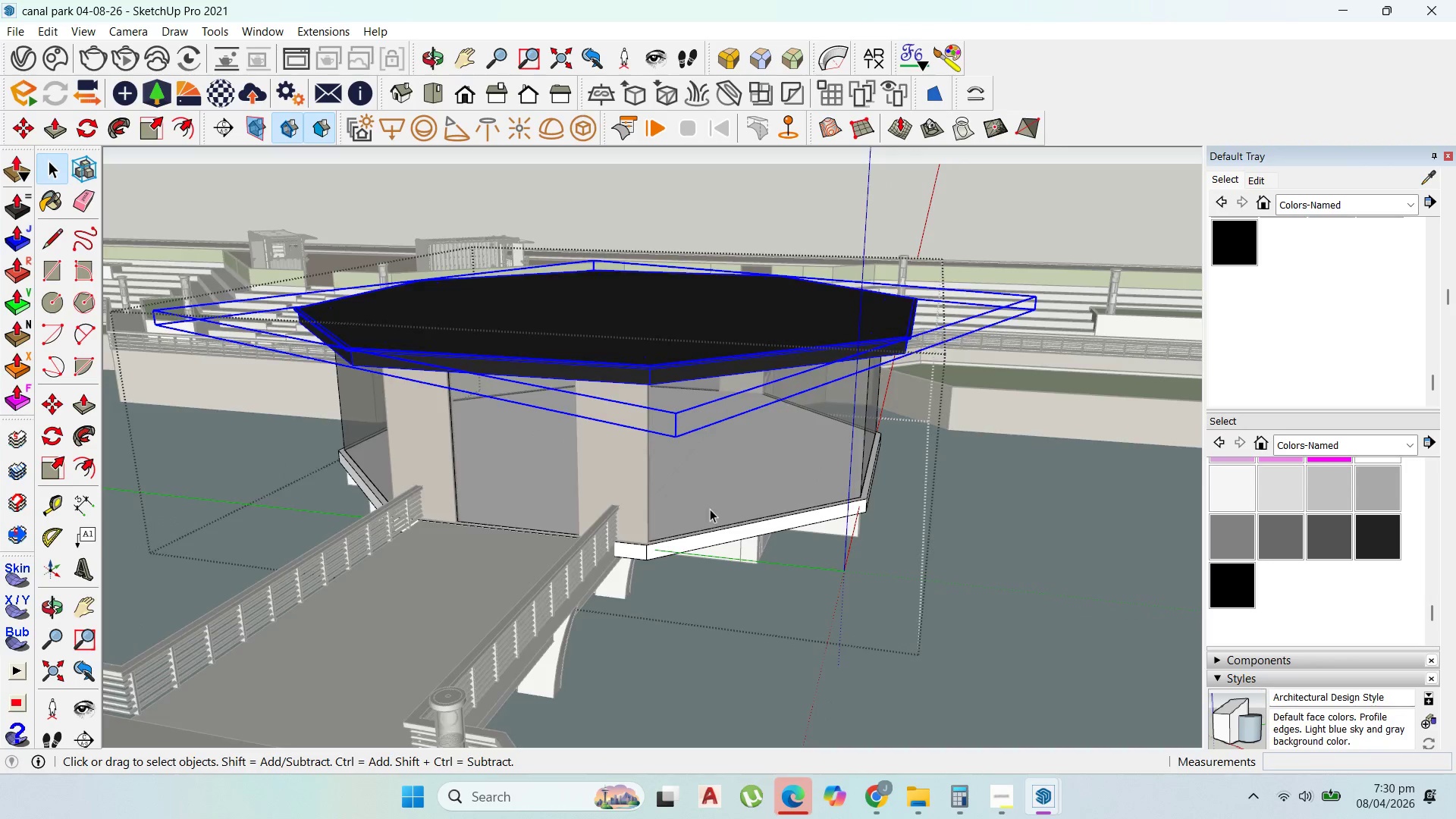 
scroll: coordinate [692, 516], scroll_direction: down, amount: 2.0
 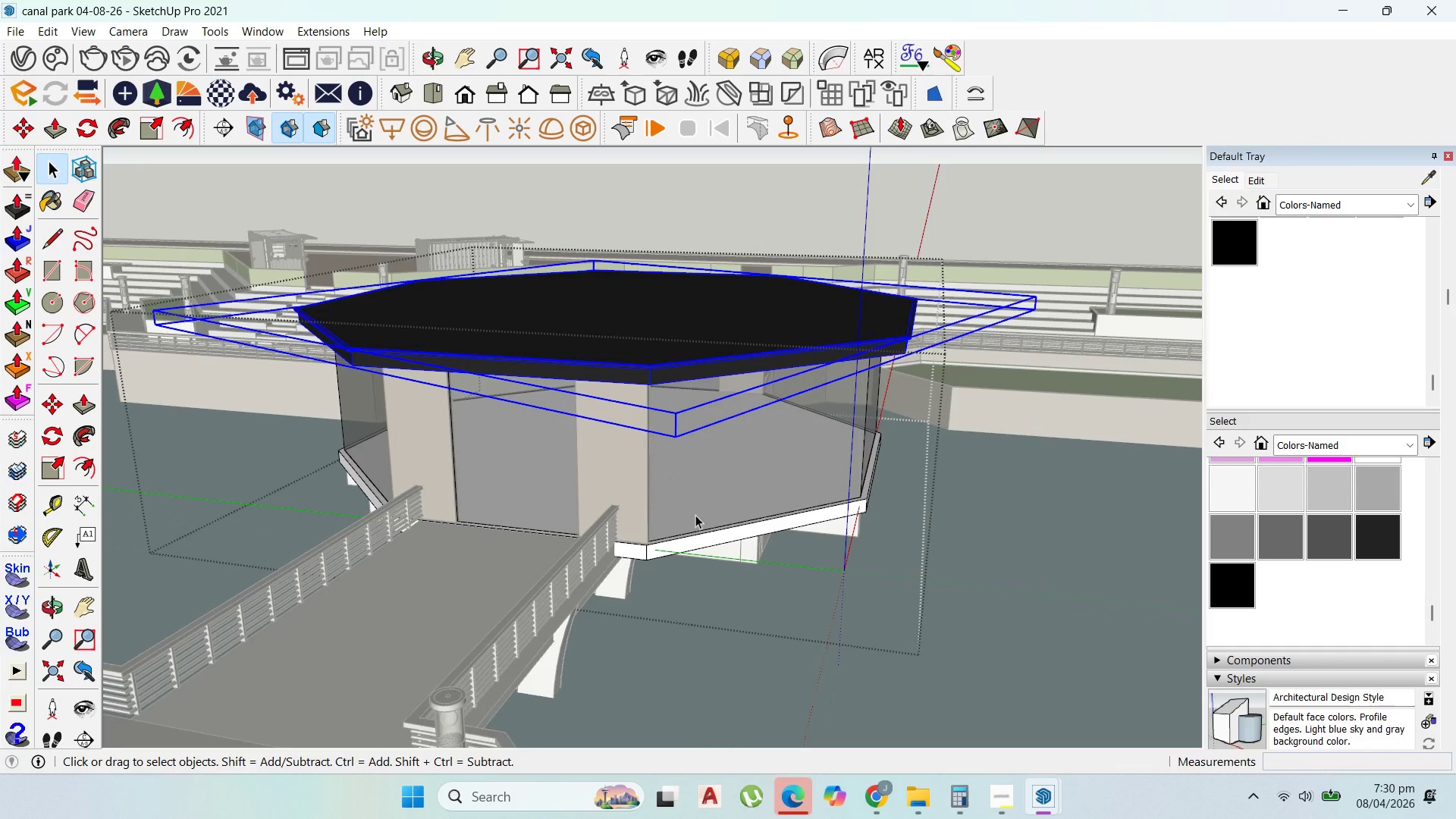 
key(Escape)
 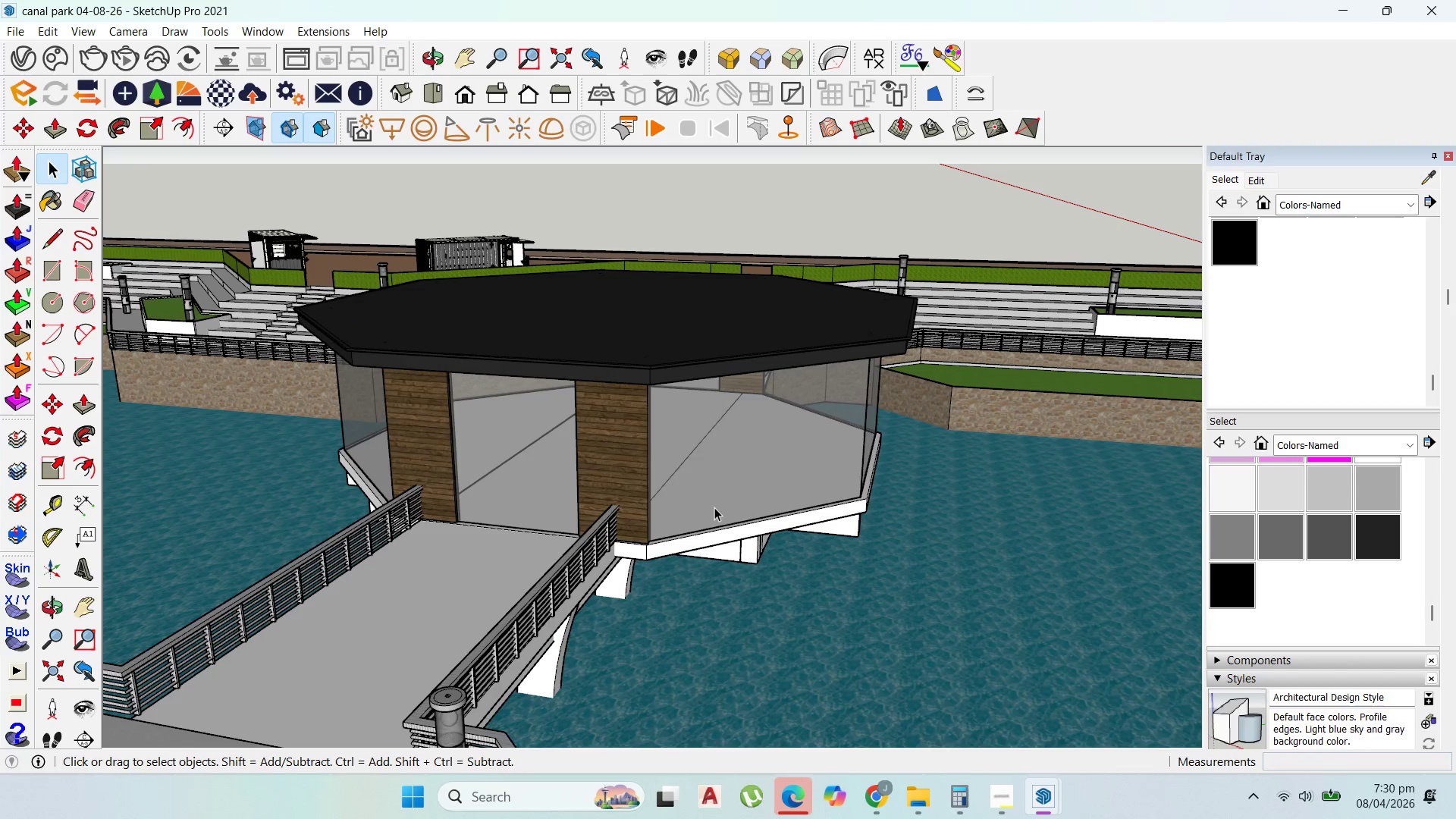 
key(Escape)
 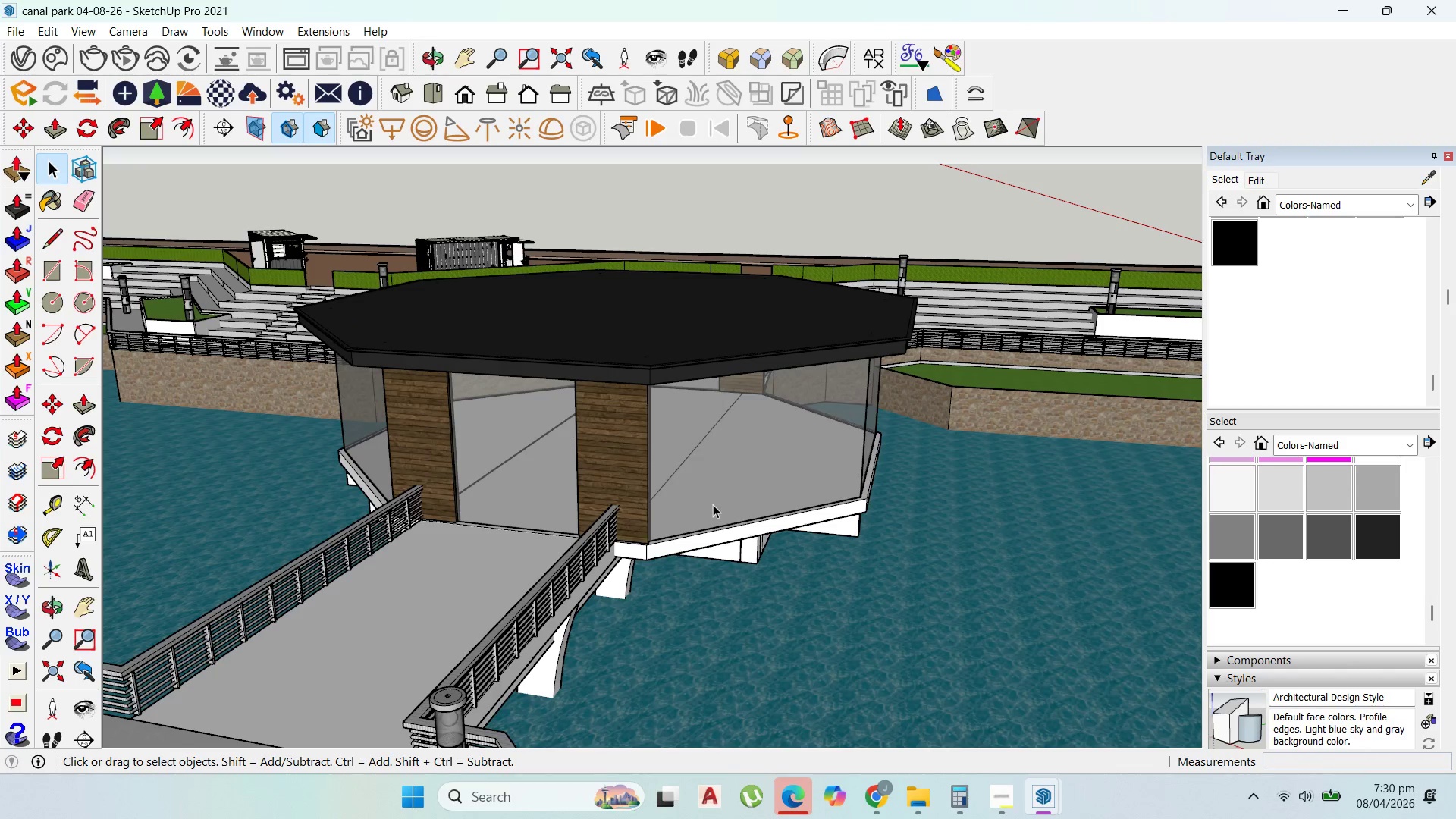 
key(Escape)
 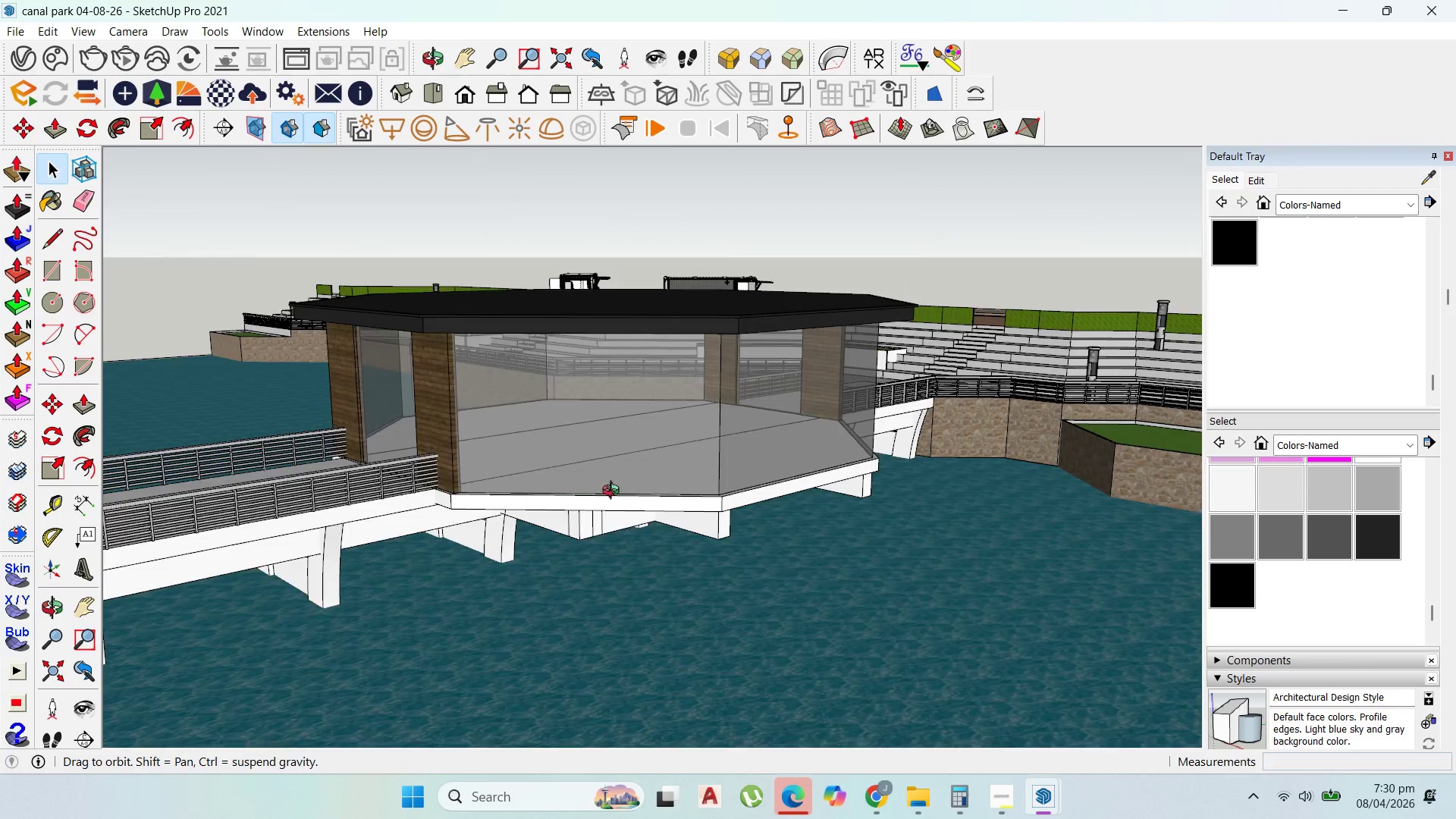 
scroll: coordinate [805, 528], scroll_direction: down, amount: 14.0
 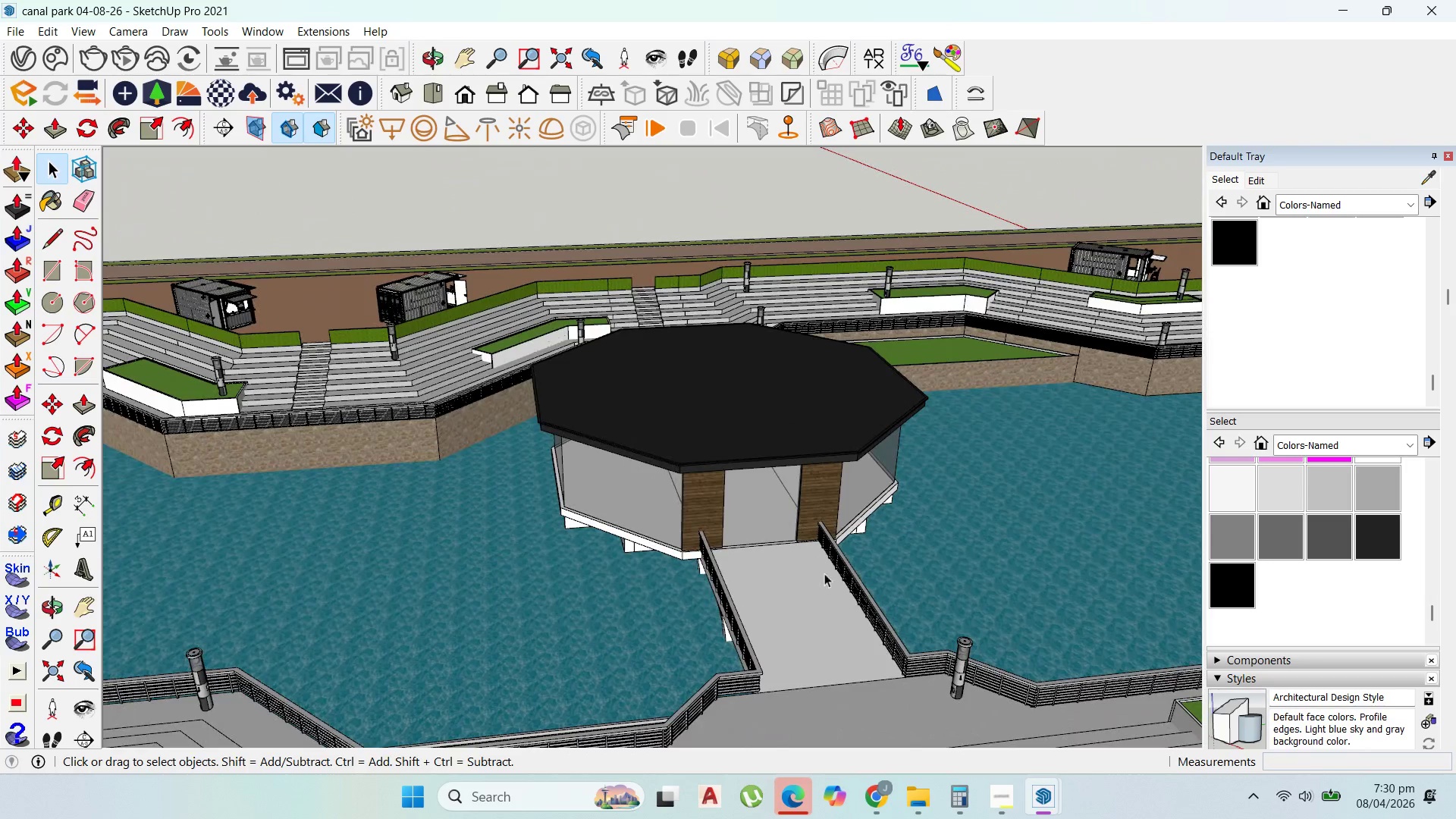 
scroll: coordinate [817, 505], scroll_direction: up, amount: 10.0
 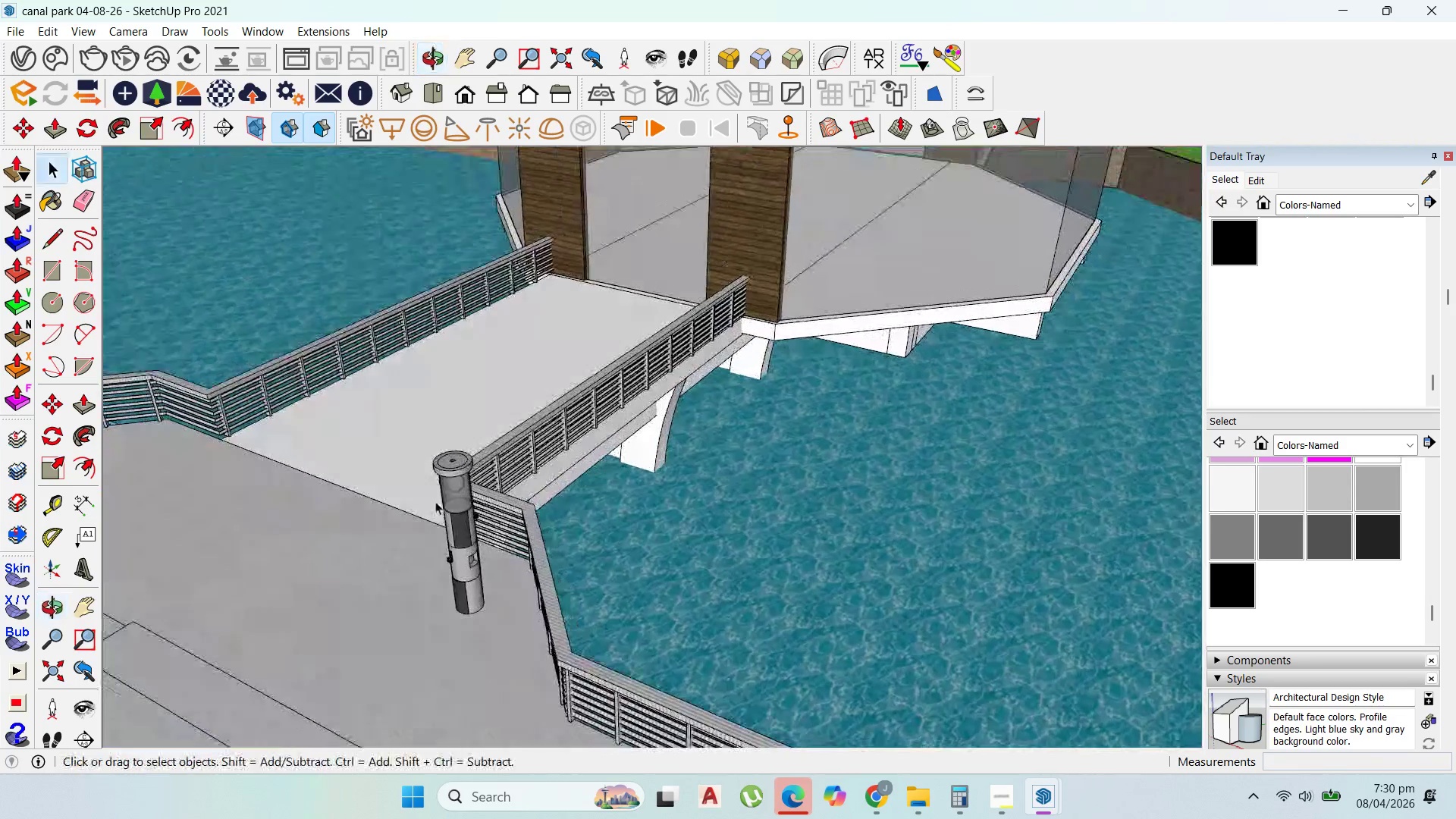 
scroll: coordinate [735, 491], scroll_direction: down, amount: 16.0
 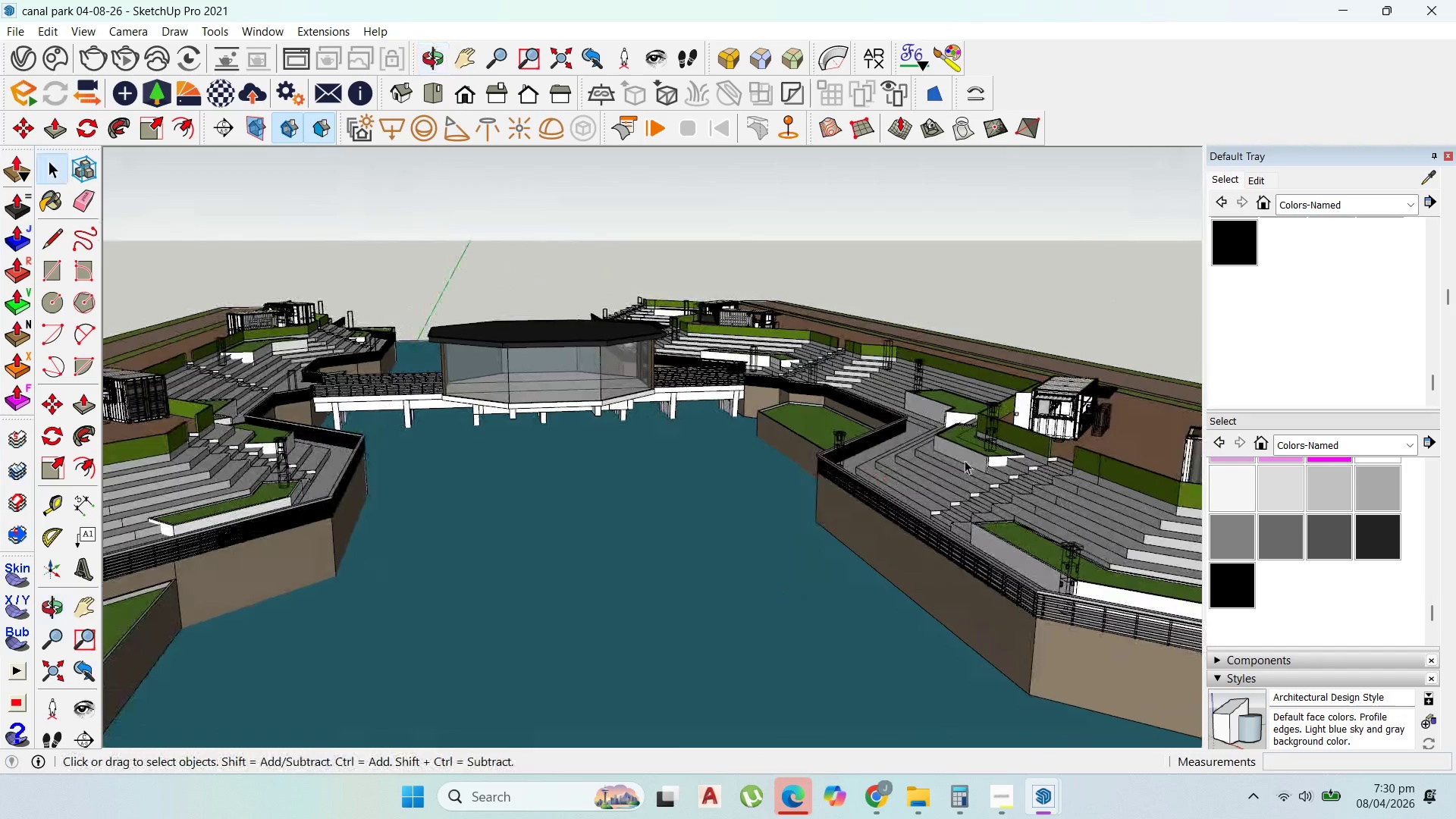 
scroll: coordinate [1064, 426], scroll_direction: up, amount: 5.0
 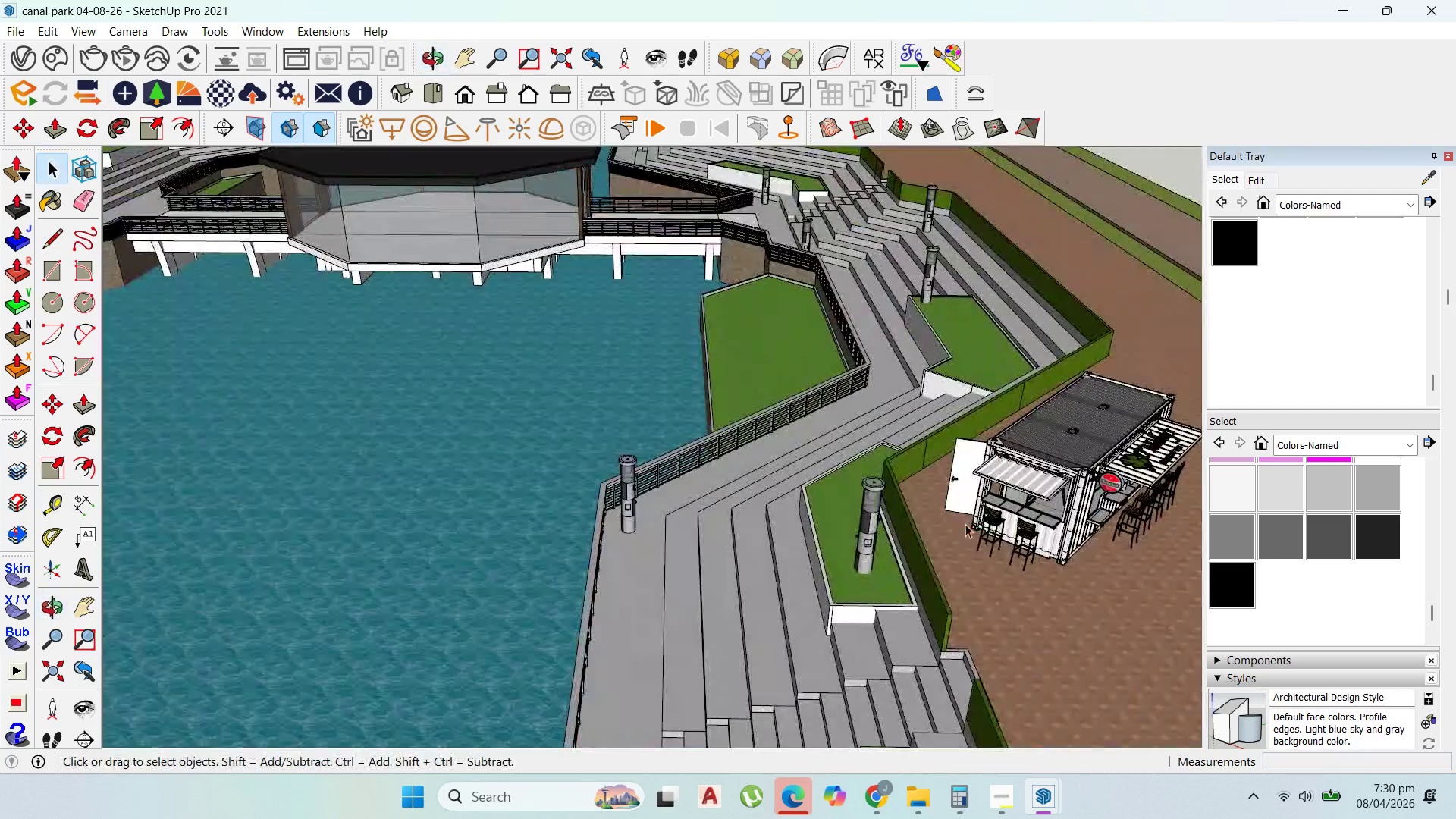 
scroll: coordinate [930, 513], scroll_direction: down, amount: 11.0
 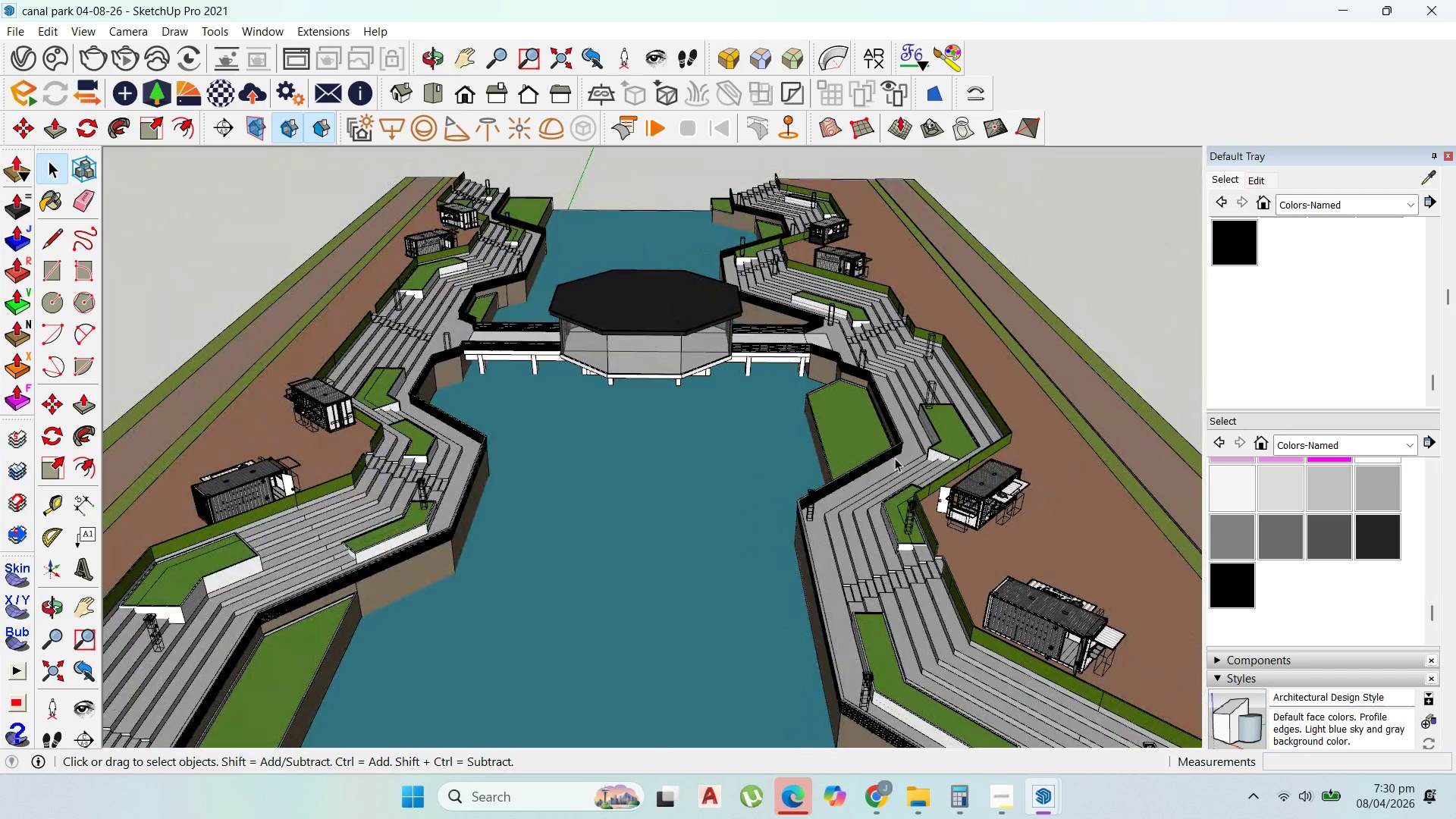 
scroll: coordinate [670, 354], scroll_direction: up, amount: 13.0
 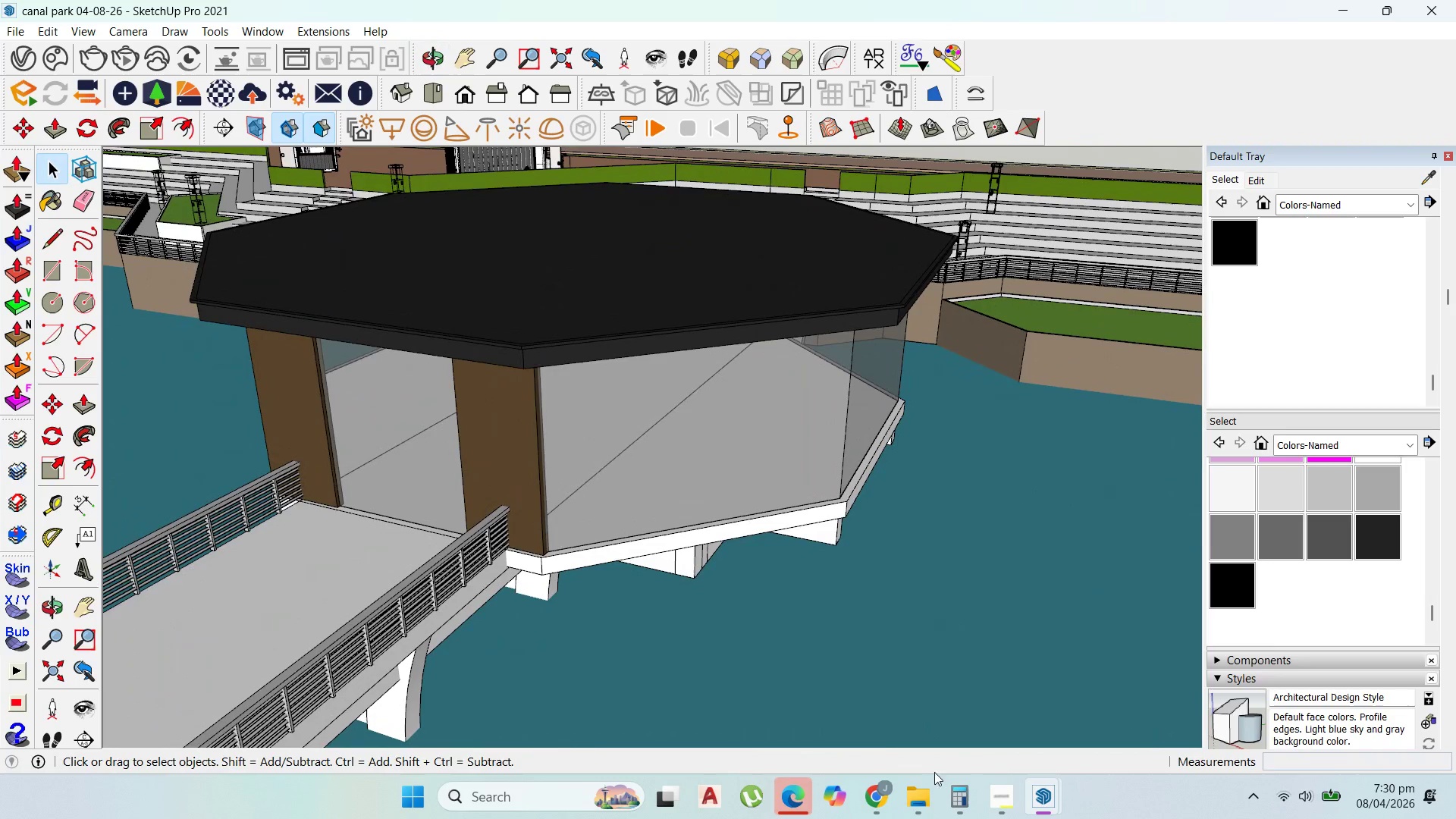 
left_click([882, 785])
 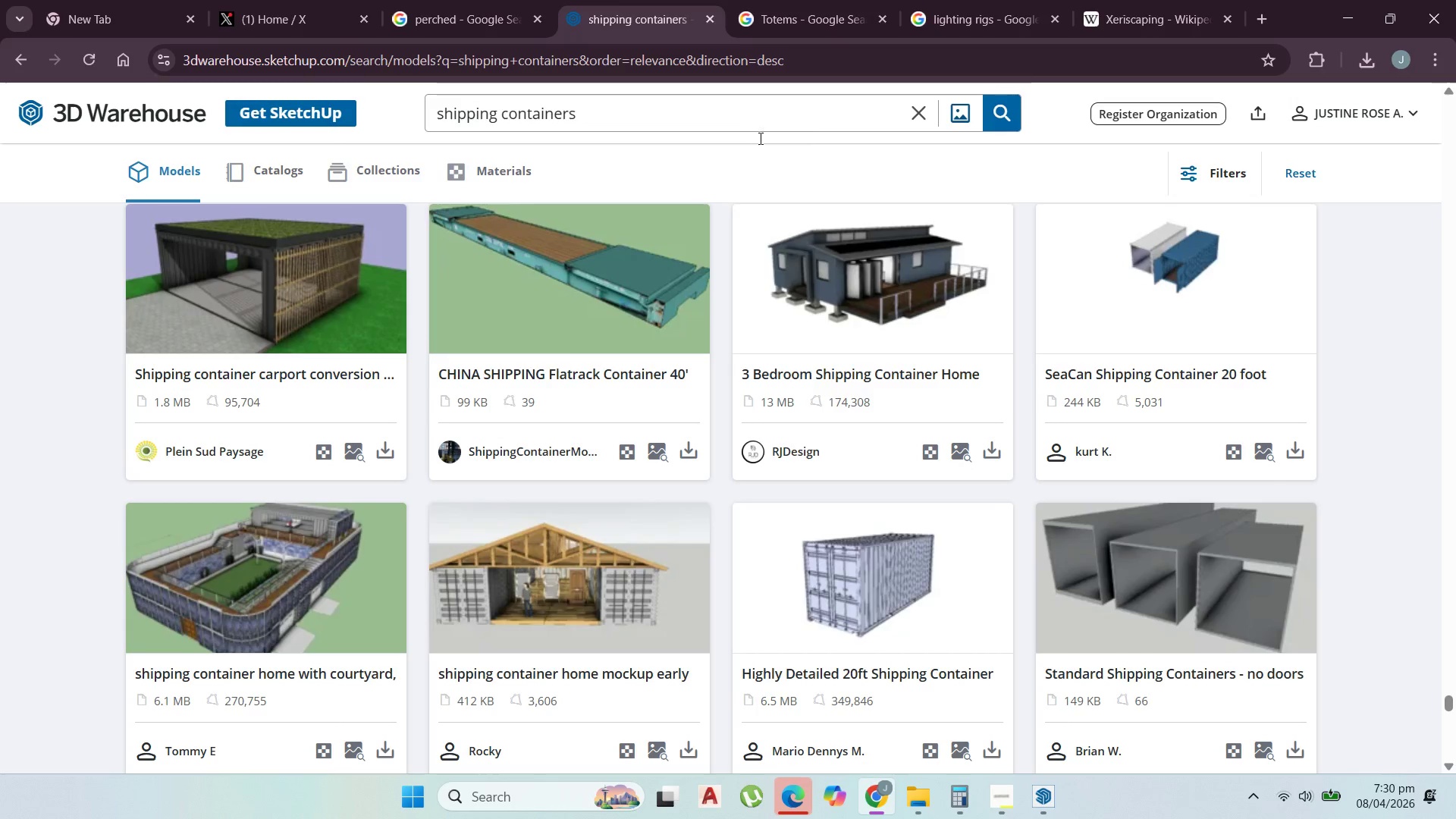 
left_click_drag(start_coordinate=[730, 117], to_coordinate=[386, 124])
 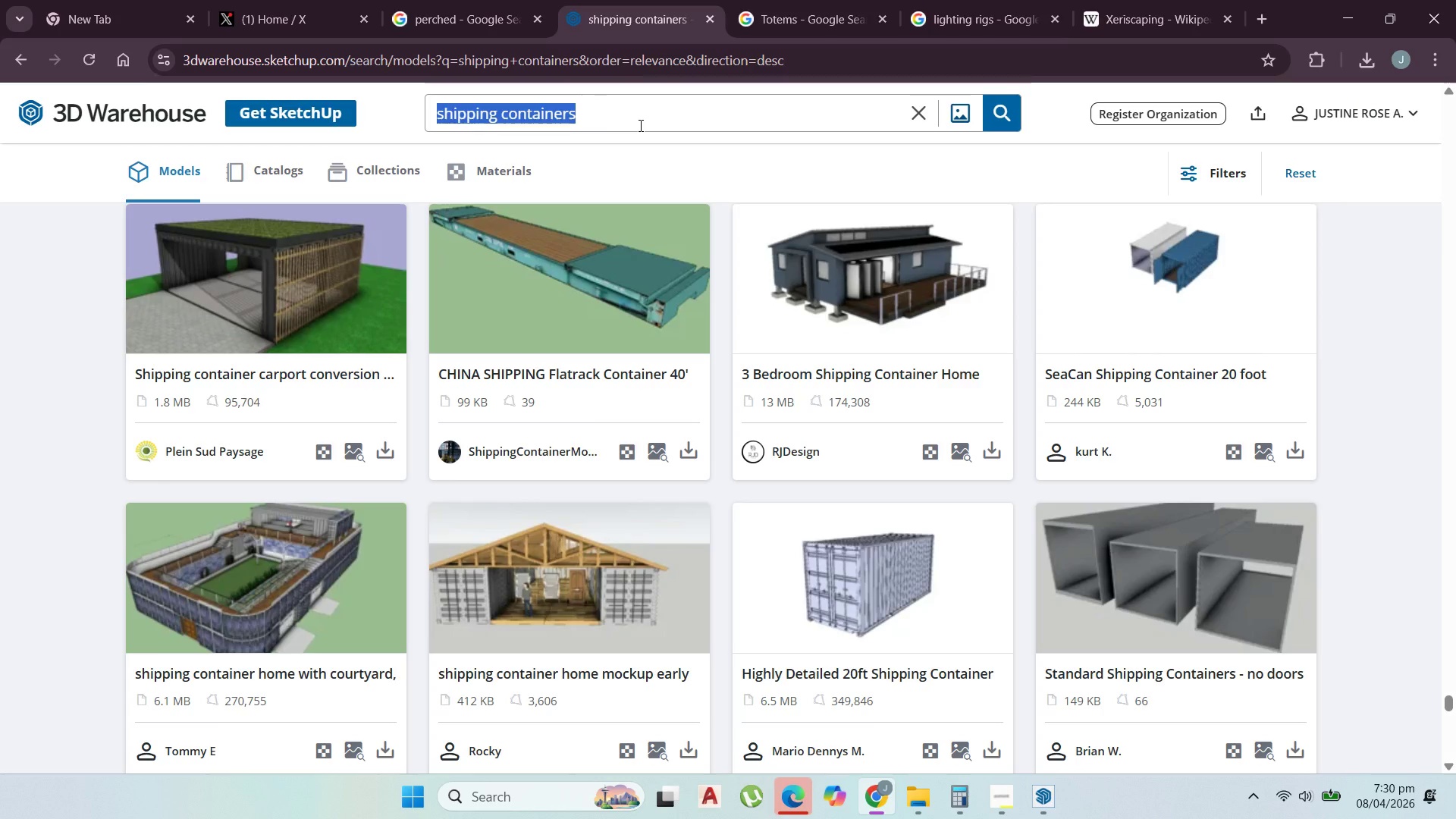 
type(glass door)
 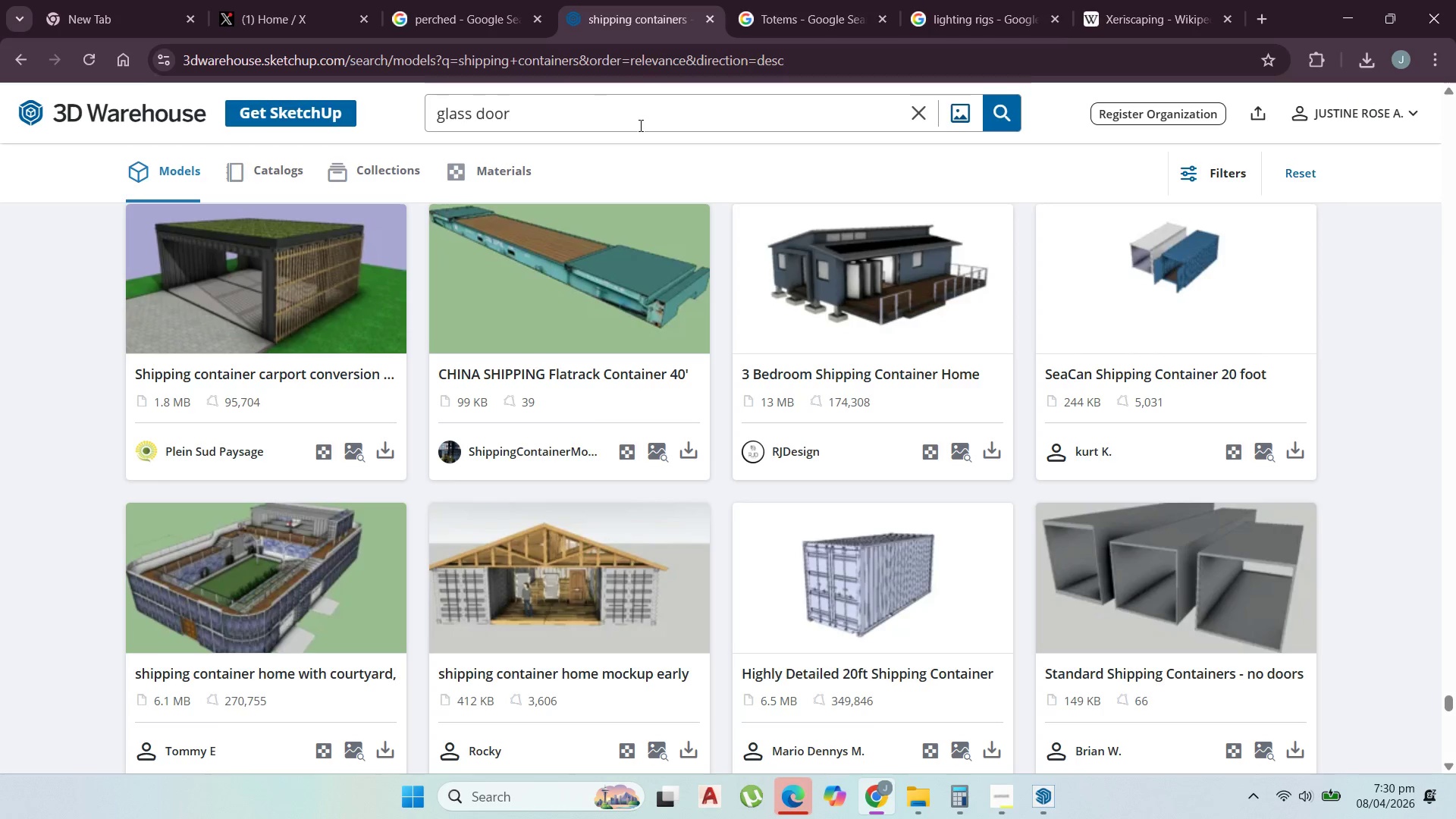 
key(Enter)
 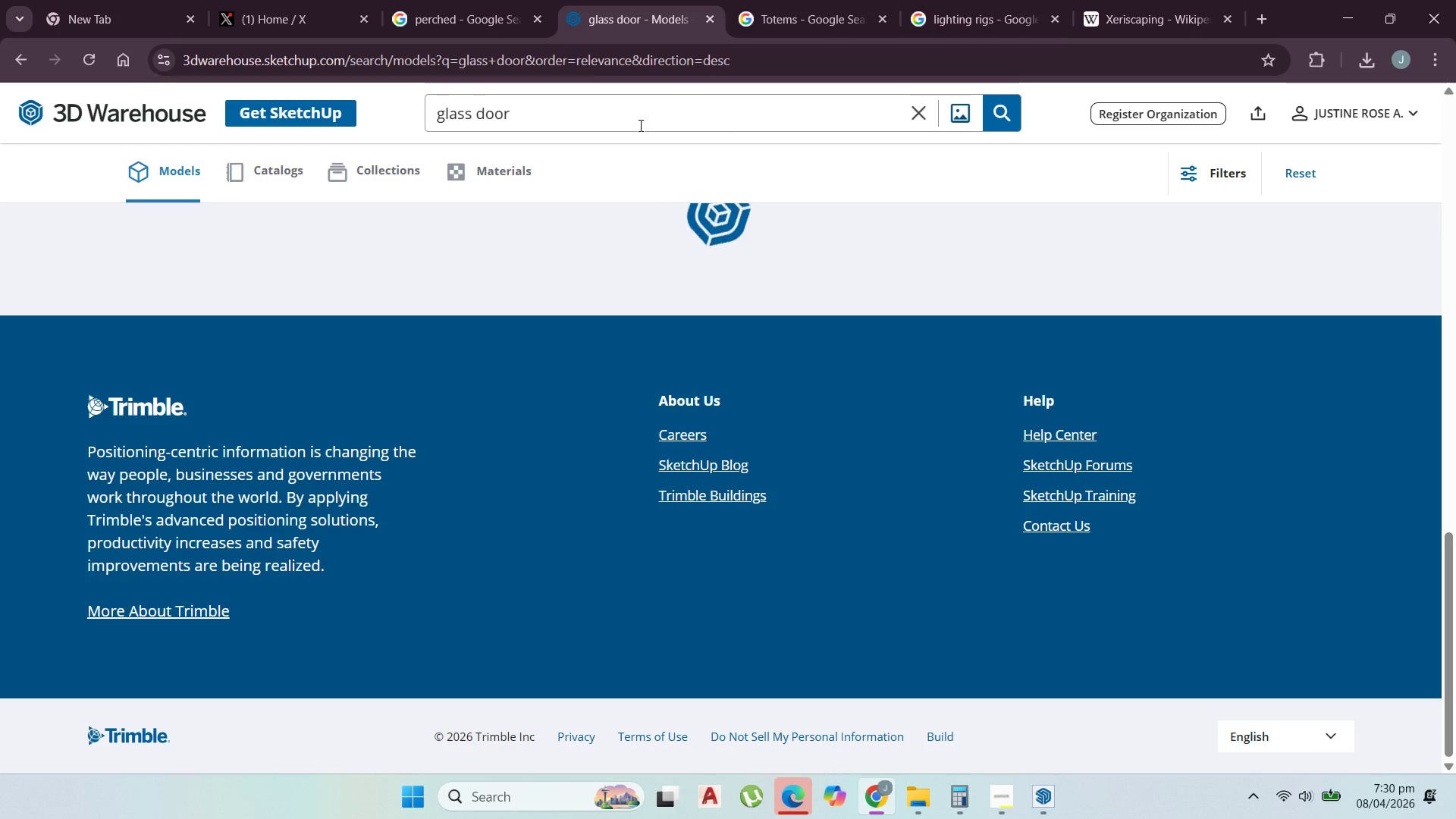 
scroll: coordinate [661, 508], scroll_direction: up, amount: 11.0
 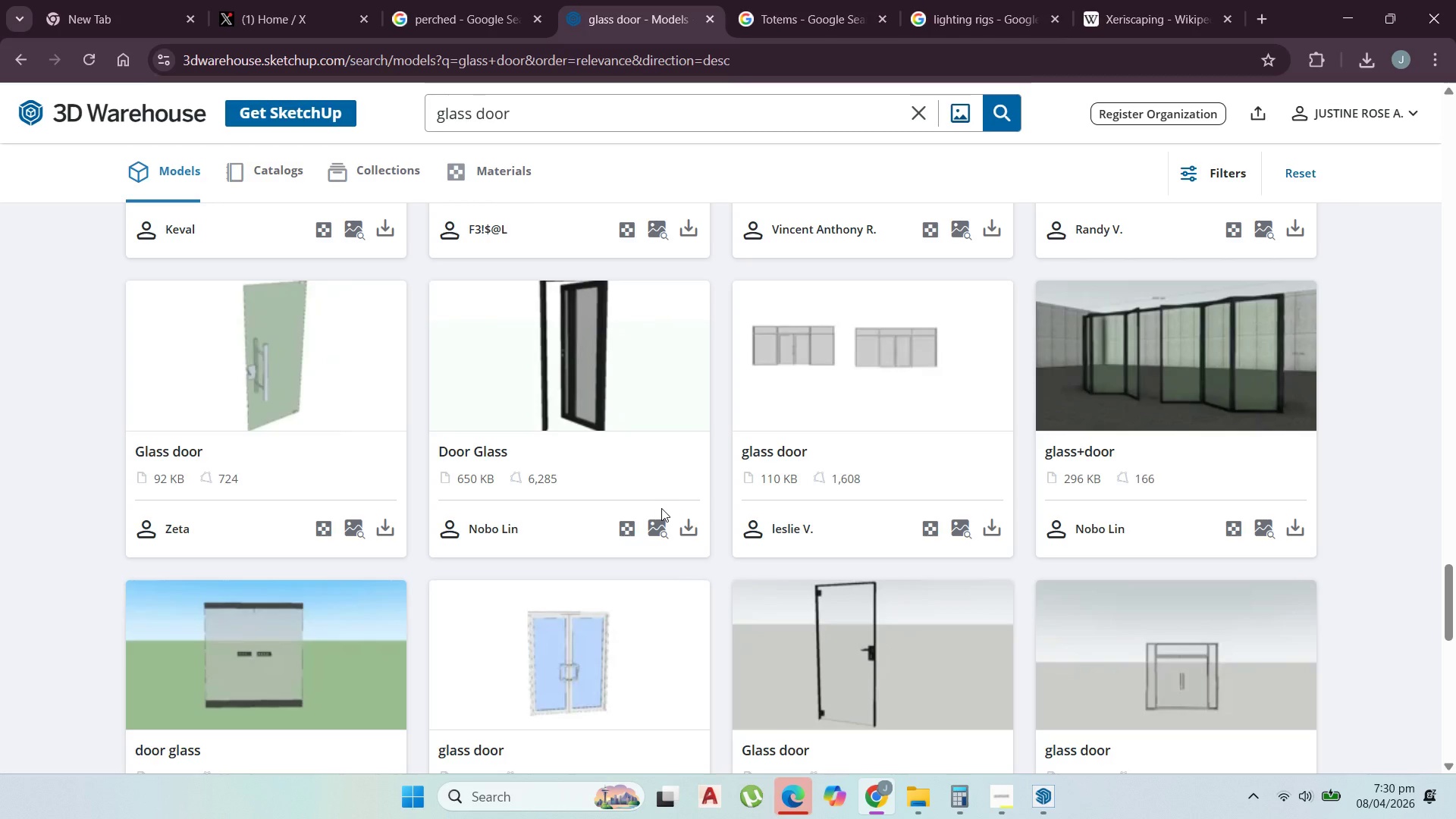 
wait(5.88)
 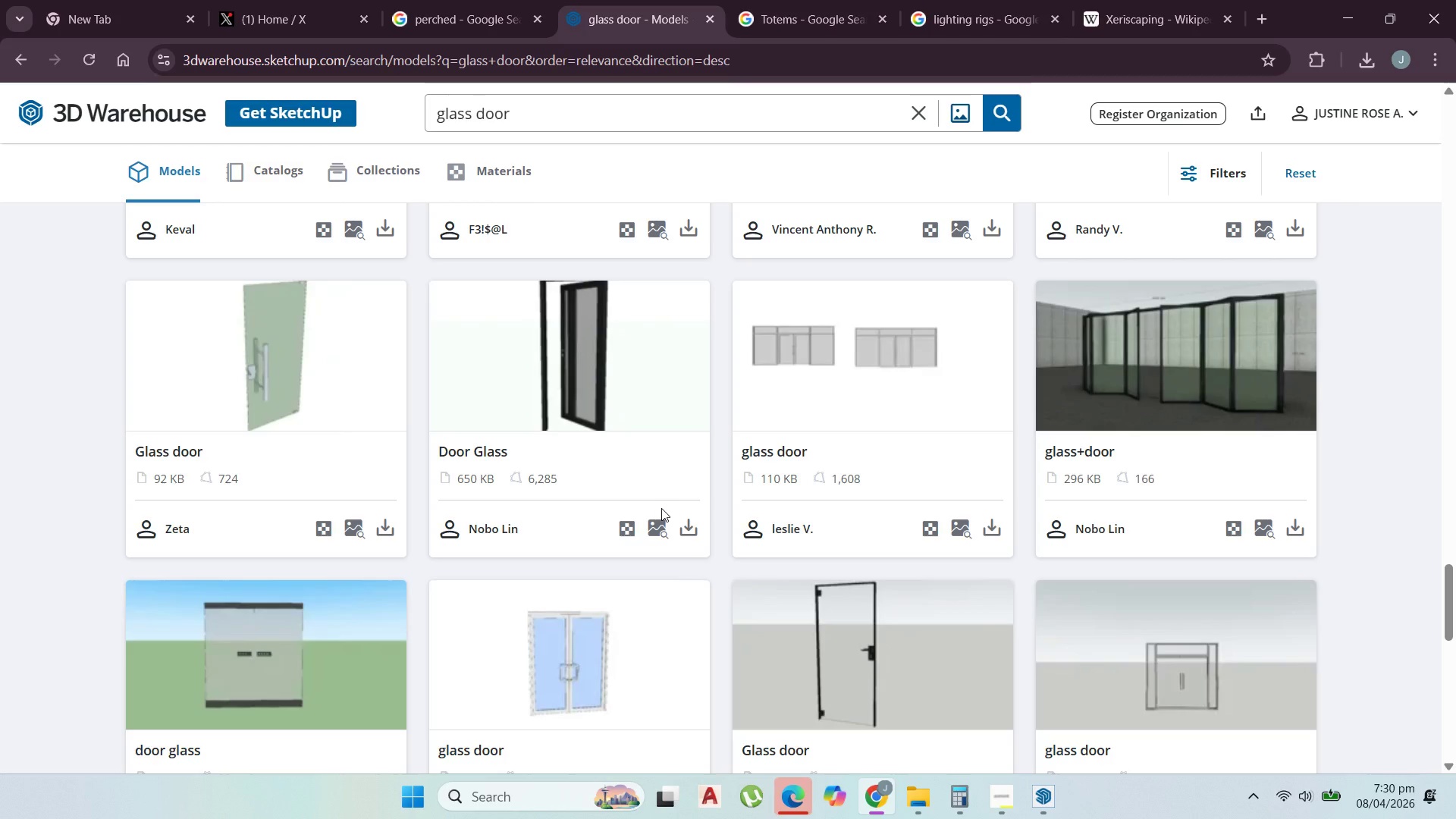 
scroll: coordinate [729, 457], scroll_direction: up, amount: 40.0
 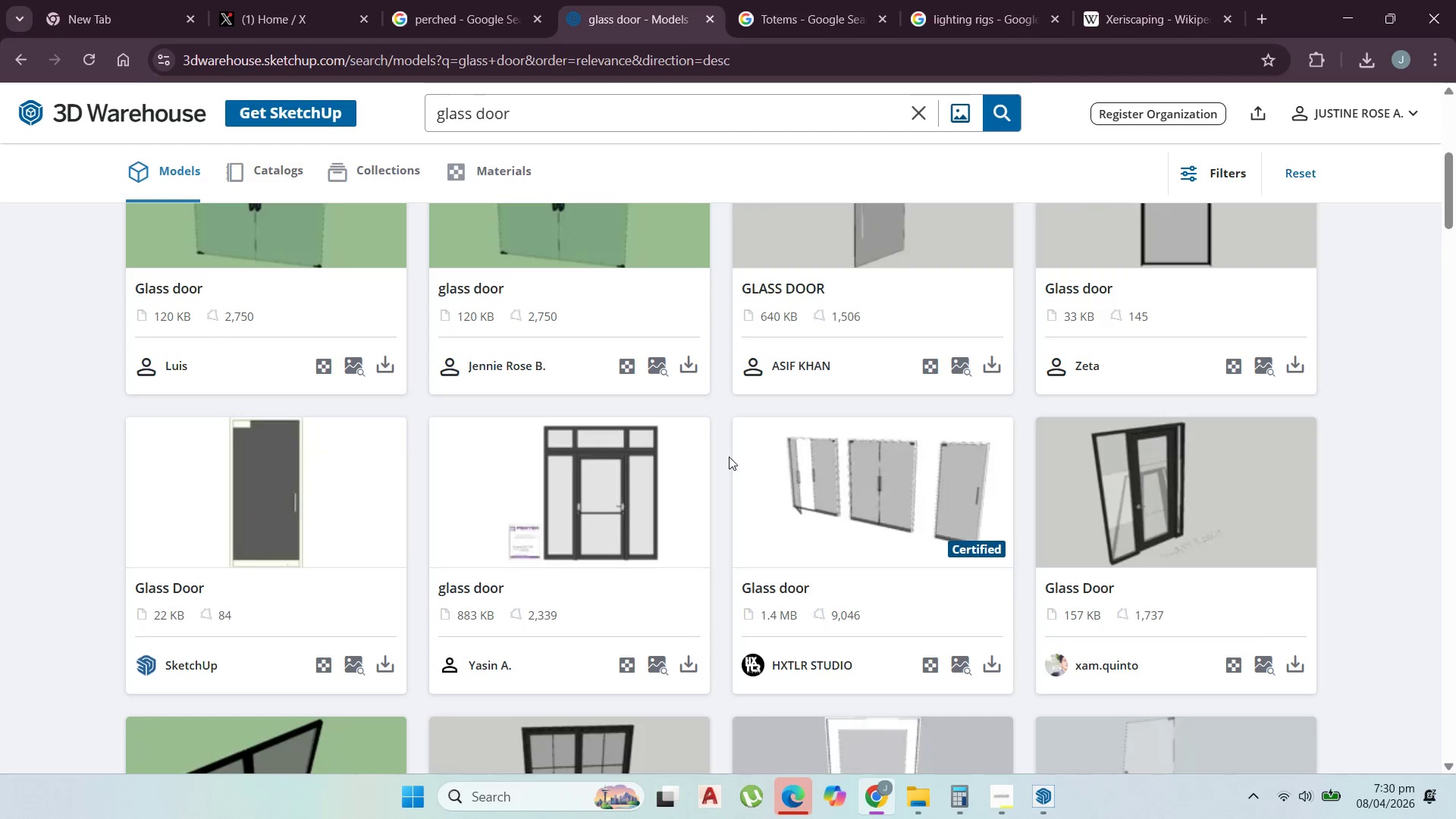 
scroll: coordinate [729, 457], scroll_direction: down, amount: 3.0
 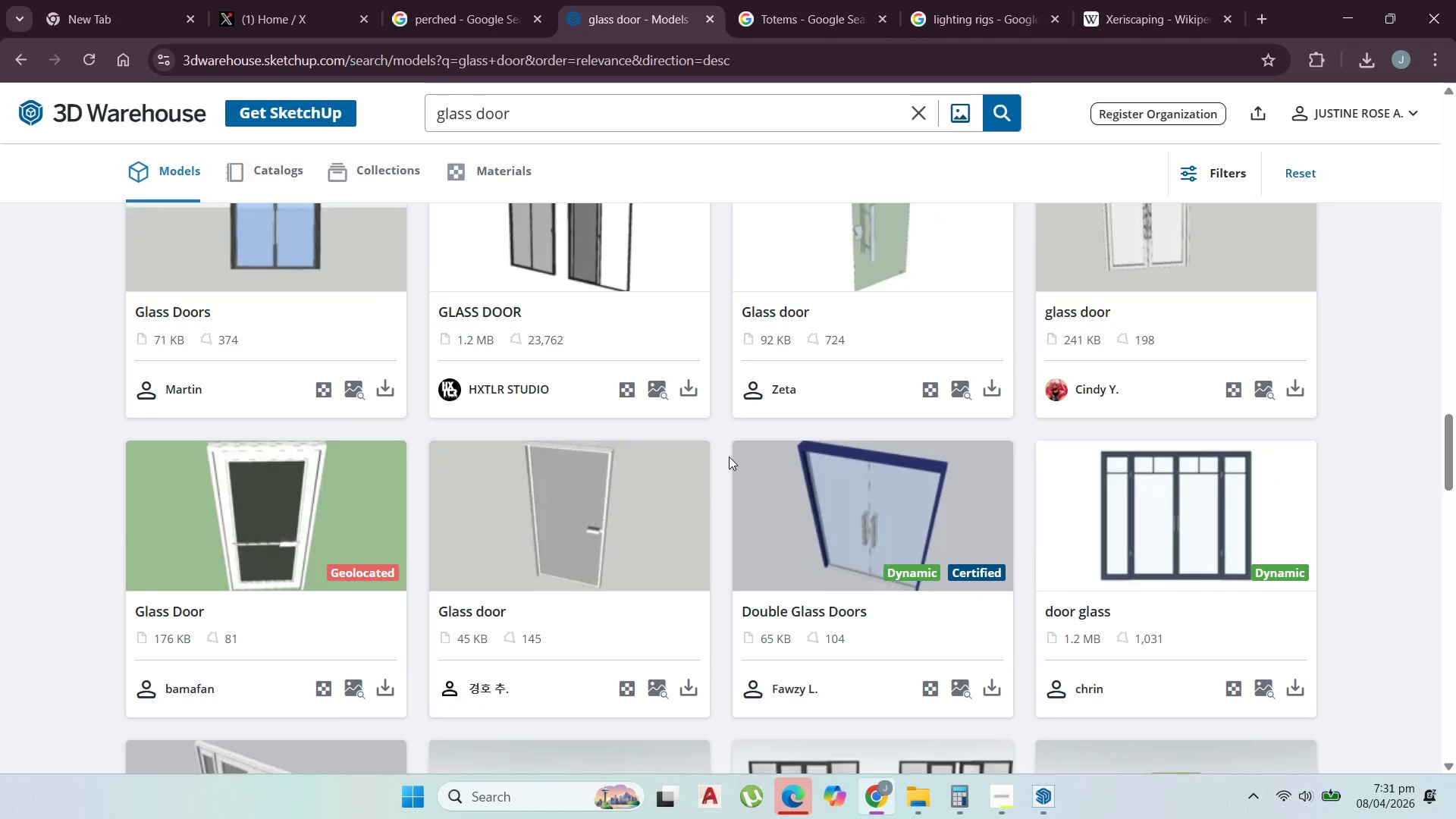 
scroll: coordinate [729, 457], scroll_direction: up, amount: 2.0
 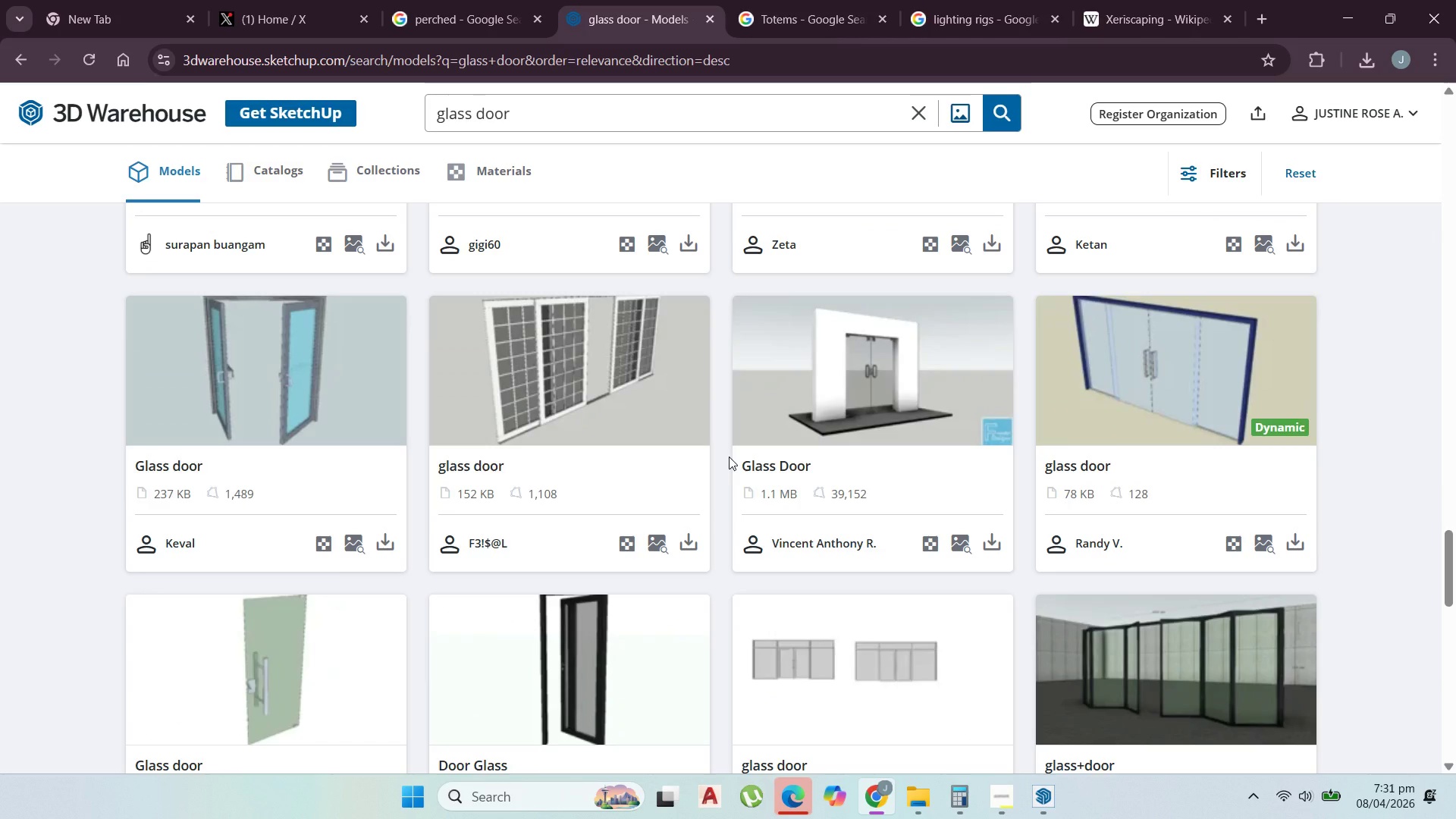 
scroll: coordinate [729, 457], scroll_direction: none, amount: 0.0
 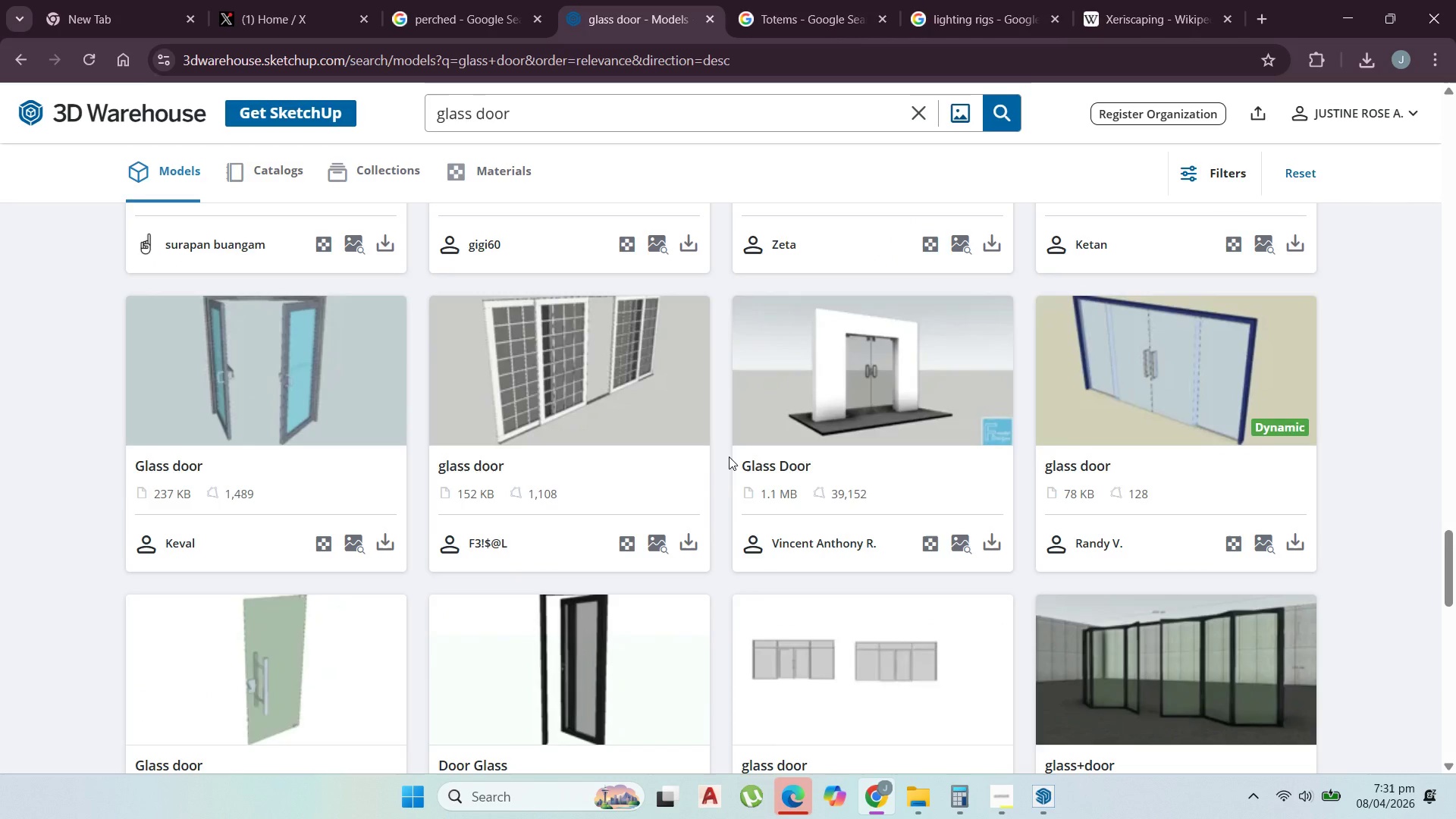 
scroll: coordinate [729, 457], scroll_direction: down, amount: 4.0
 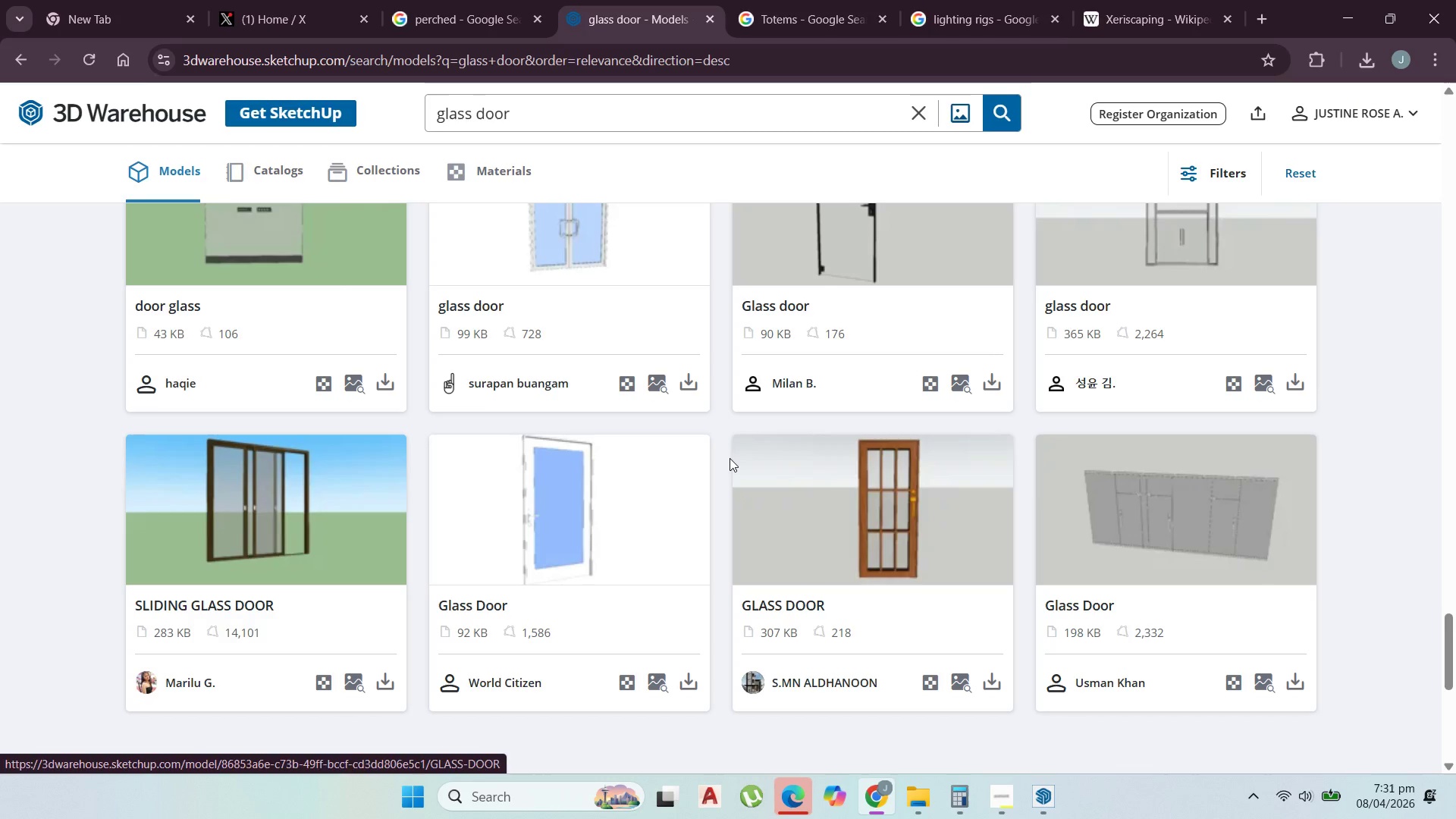 
wait(5.39)
 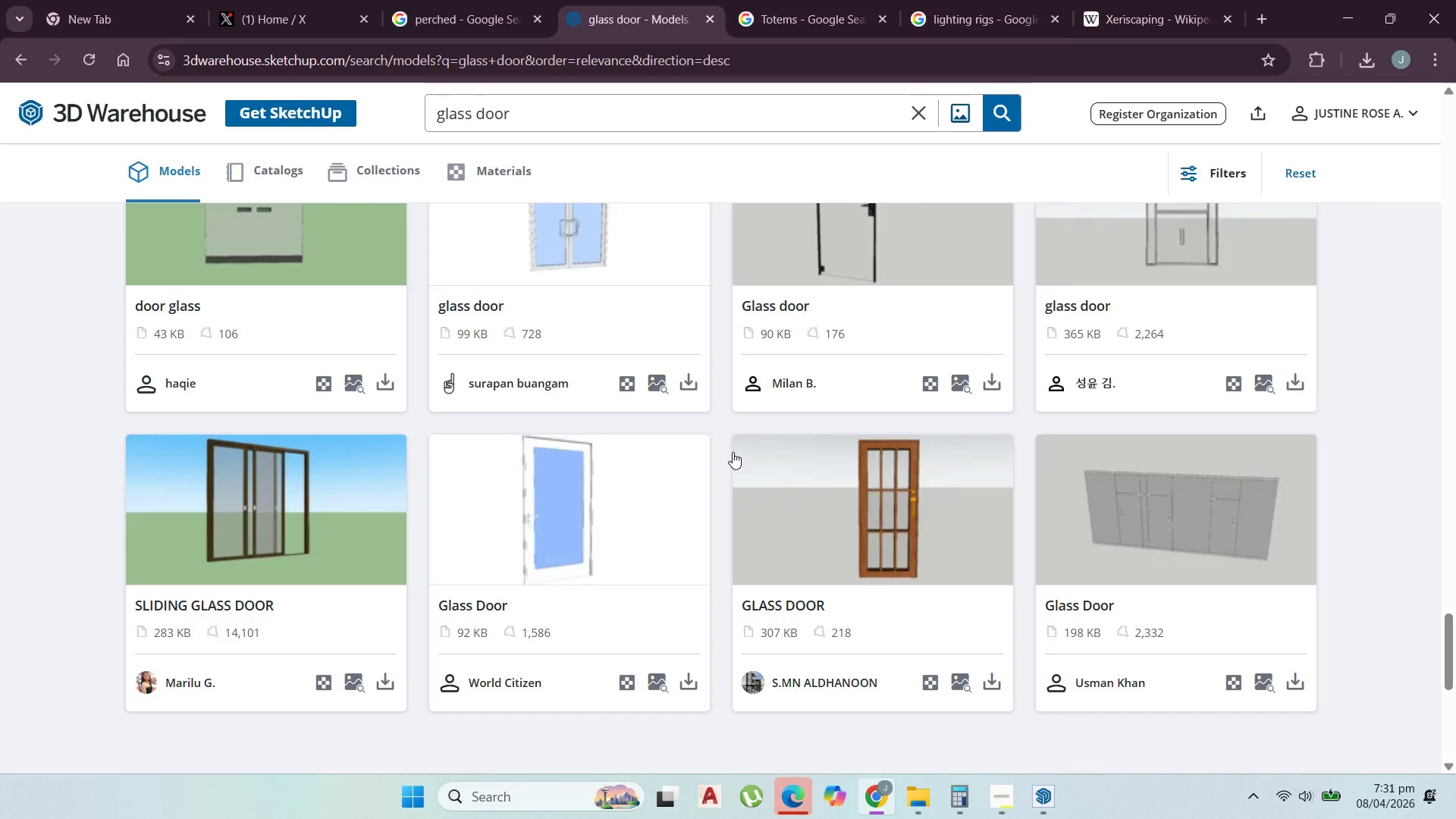 
scroll: coordinate [723, 477], scroll_direction: down, amount: 3.0
 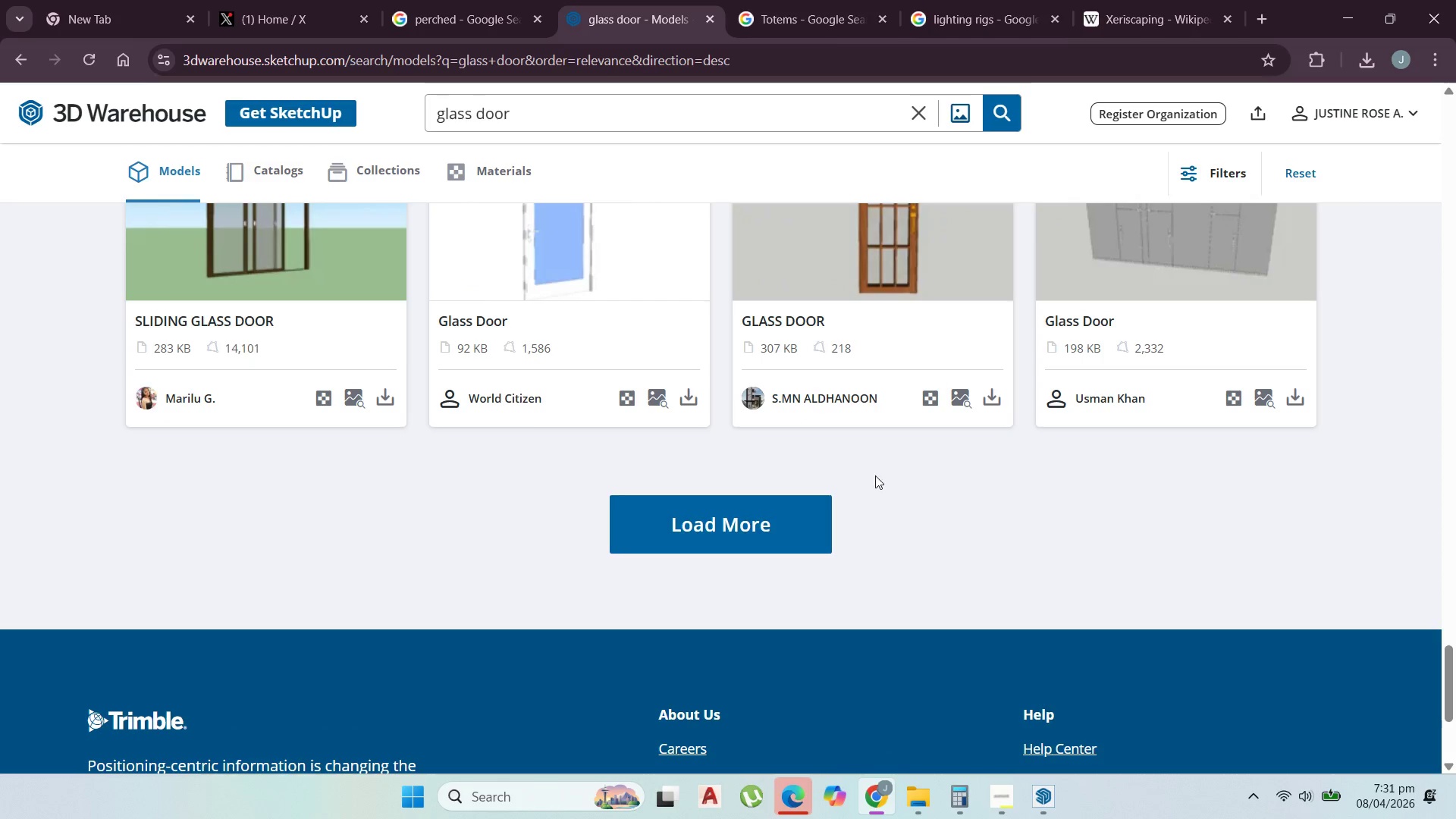 
left_click([770, 518])
 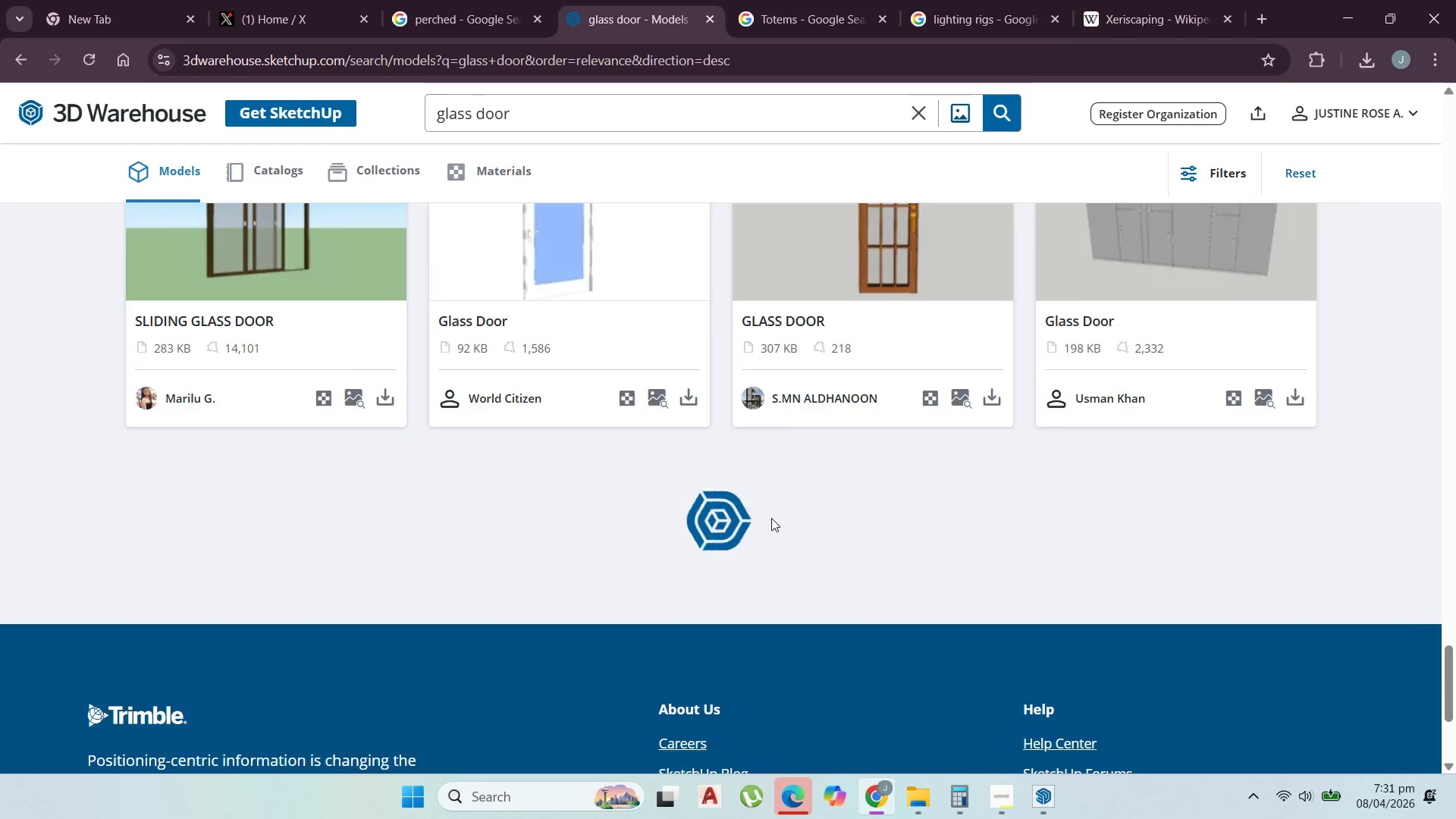 
scroll: coordinate [771, 516], scroll_direction: up, amount: 3.0
 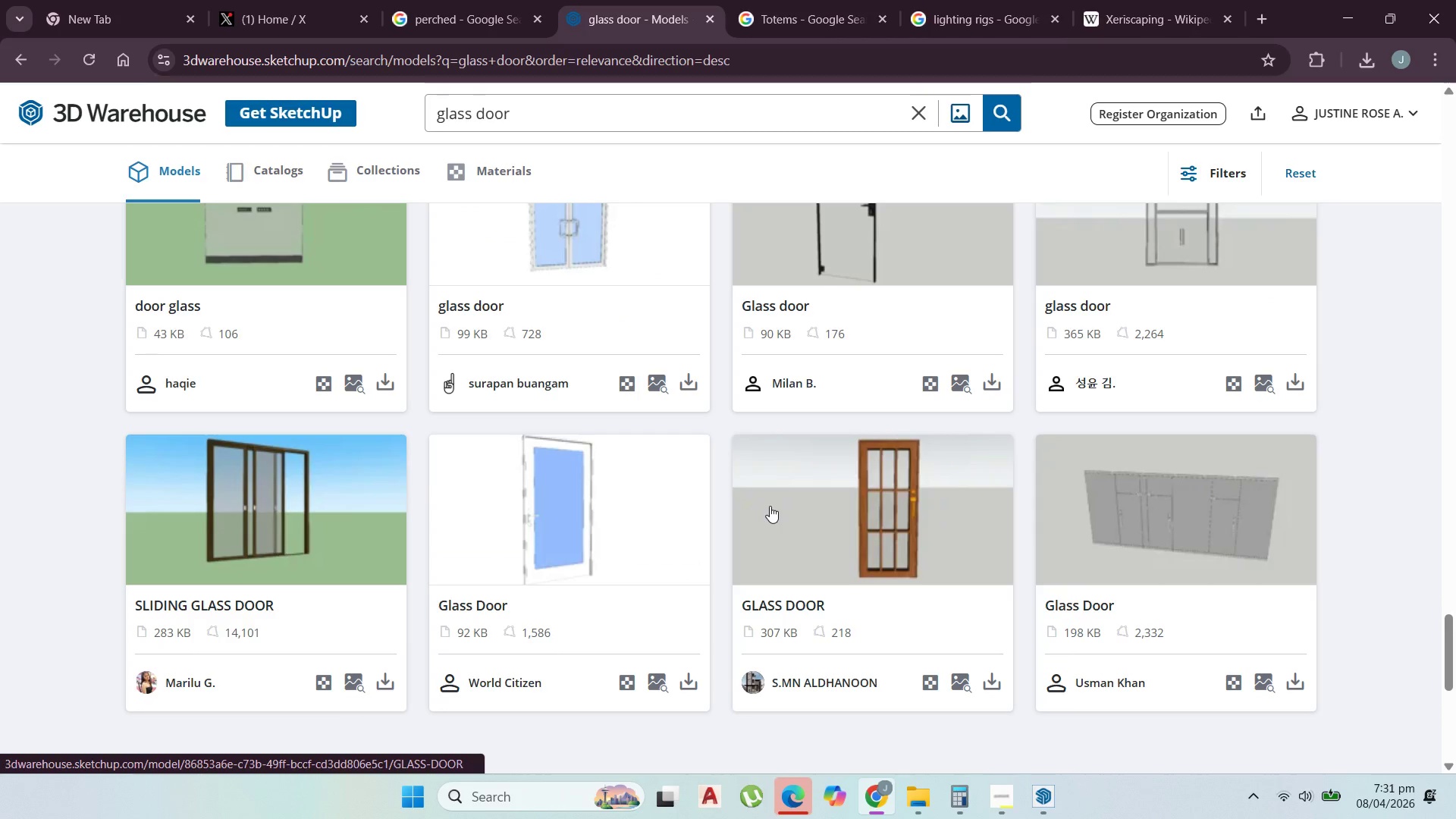 
scroll: coordinate [770, 506], scroll_direction: down, amount: 2.0
 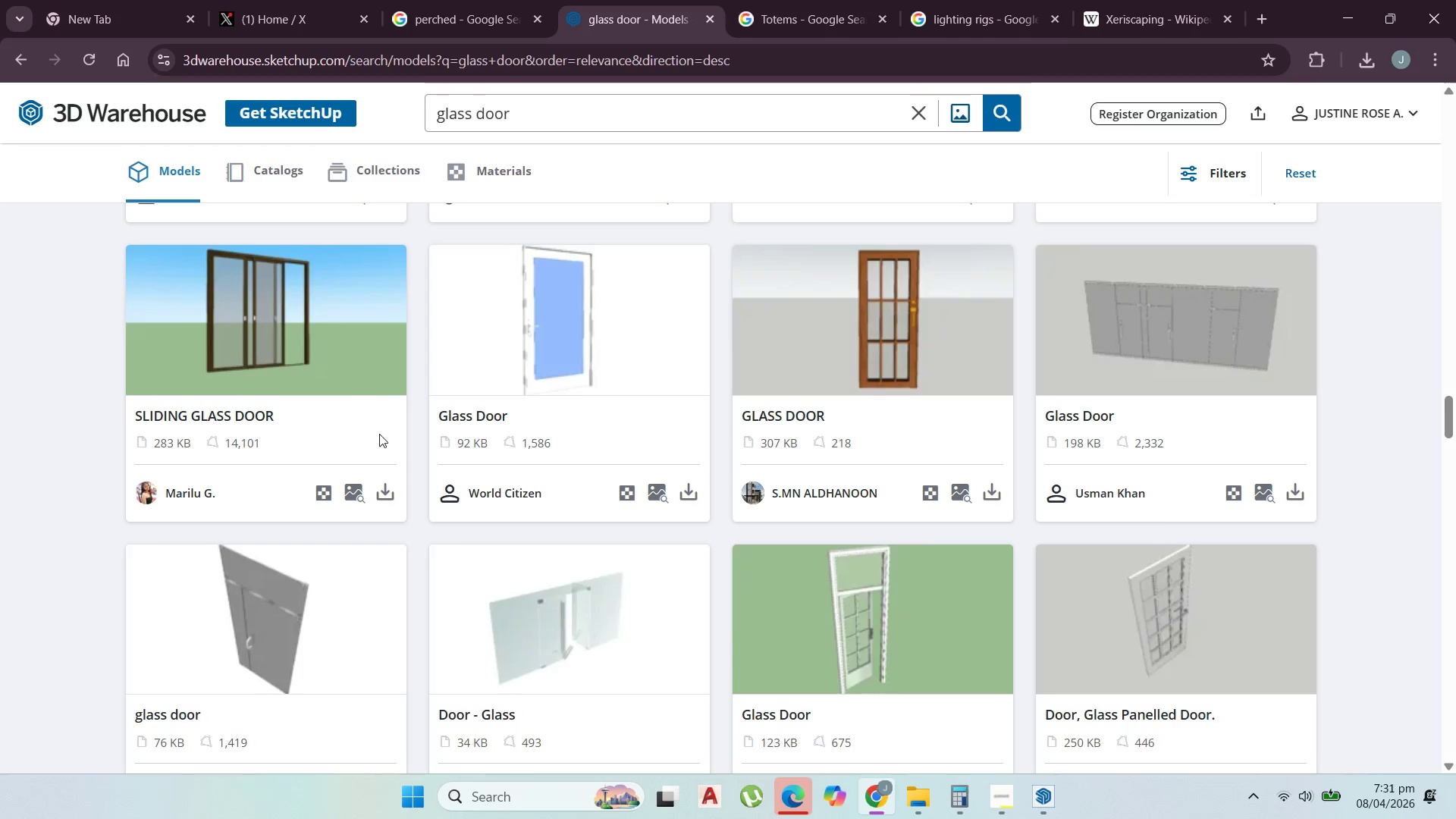 
left_click([385, 493])
 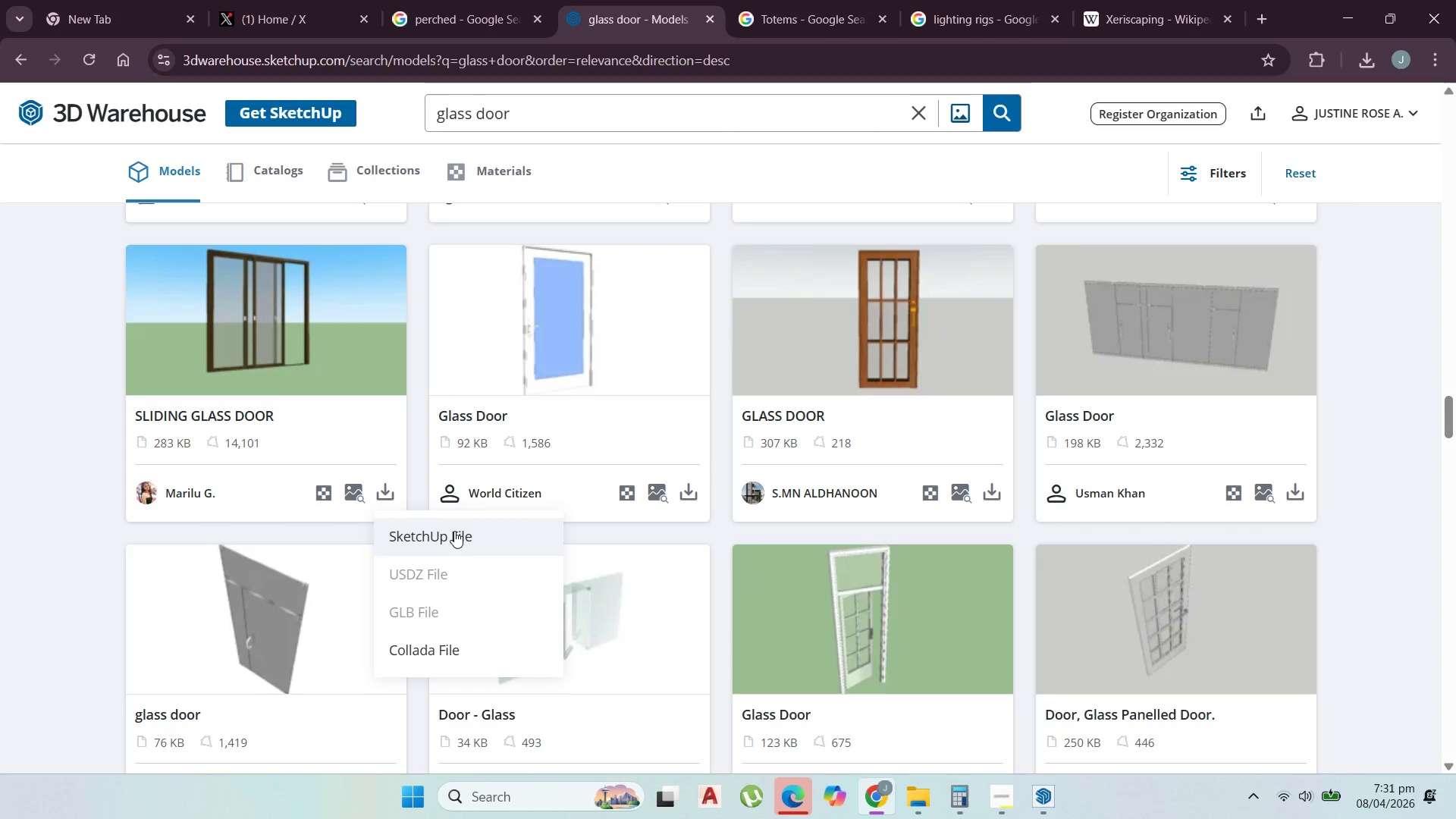 
left_click([455, 532])
 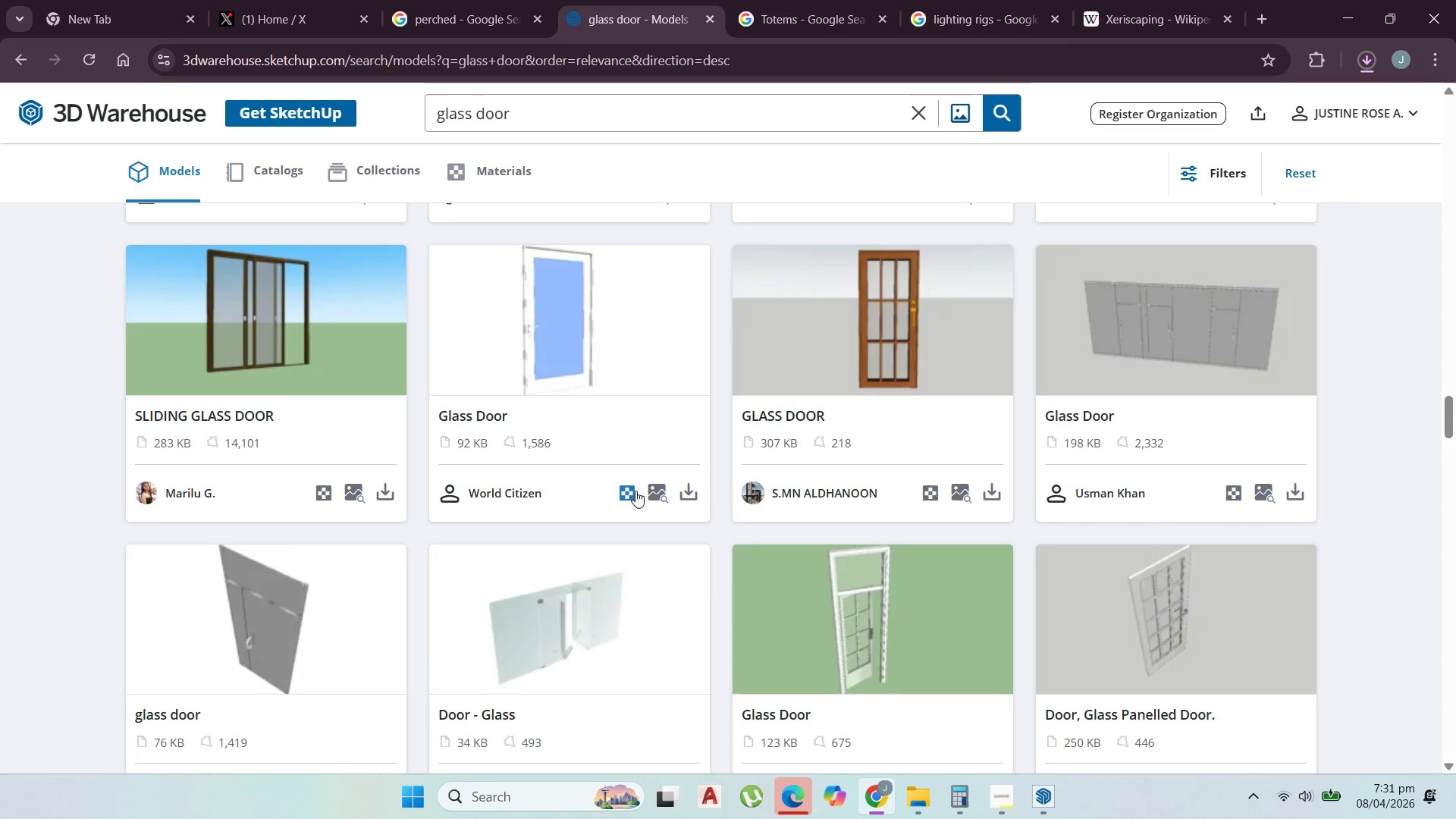 
scroll: coordinate [731, 487], scroll_direction: down, amount: 18.0
 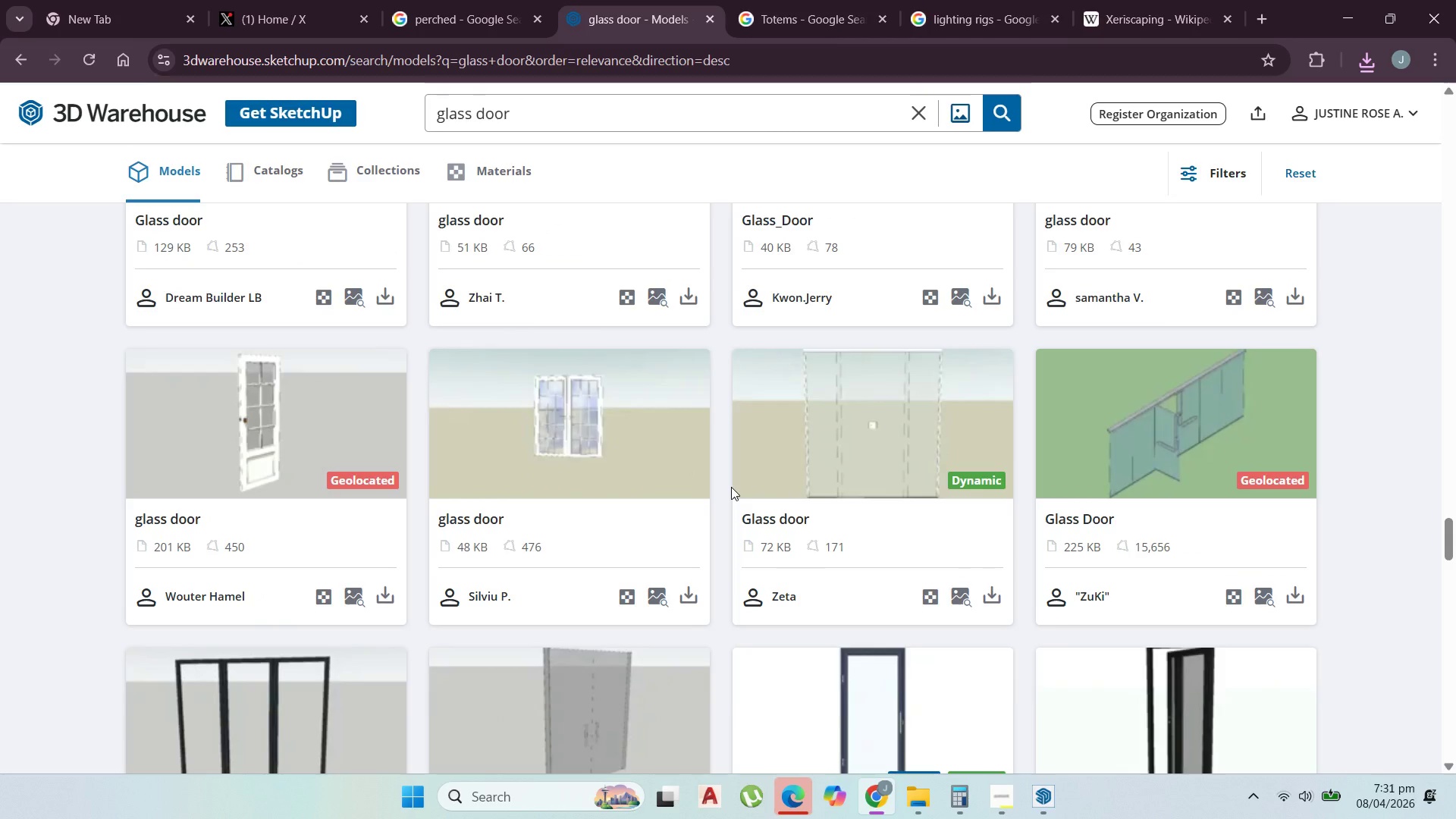 
scroll: coordinate [705, 487], scroll_direction: down, amount: 7.0
 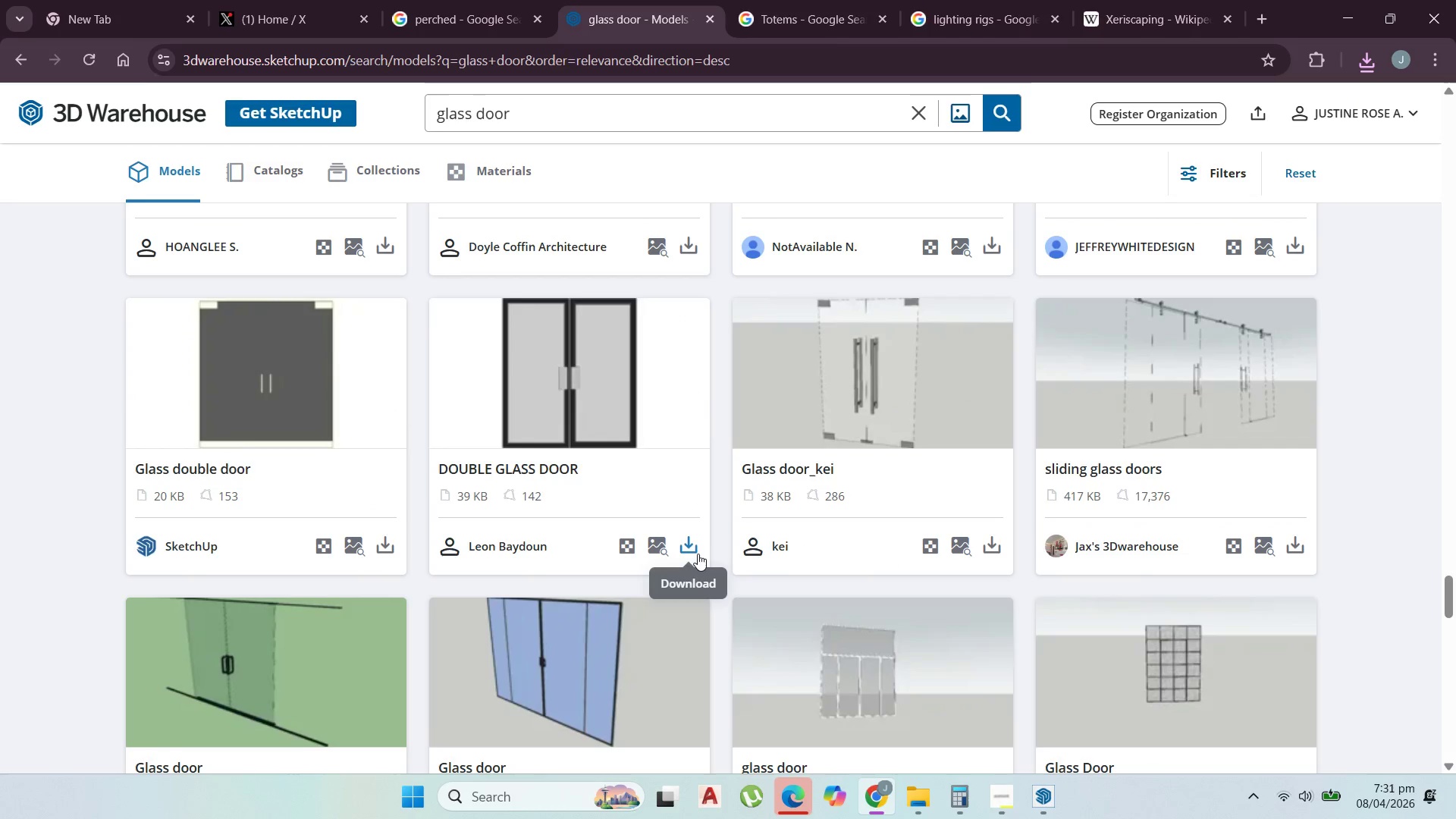 
left_click([695, 550])
 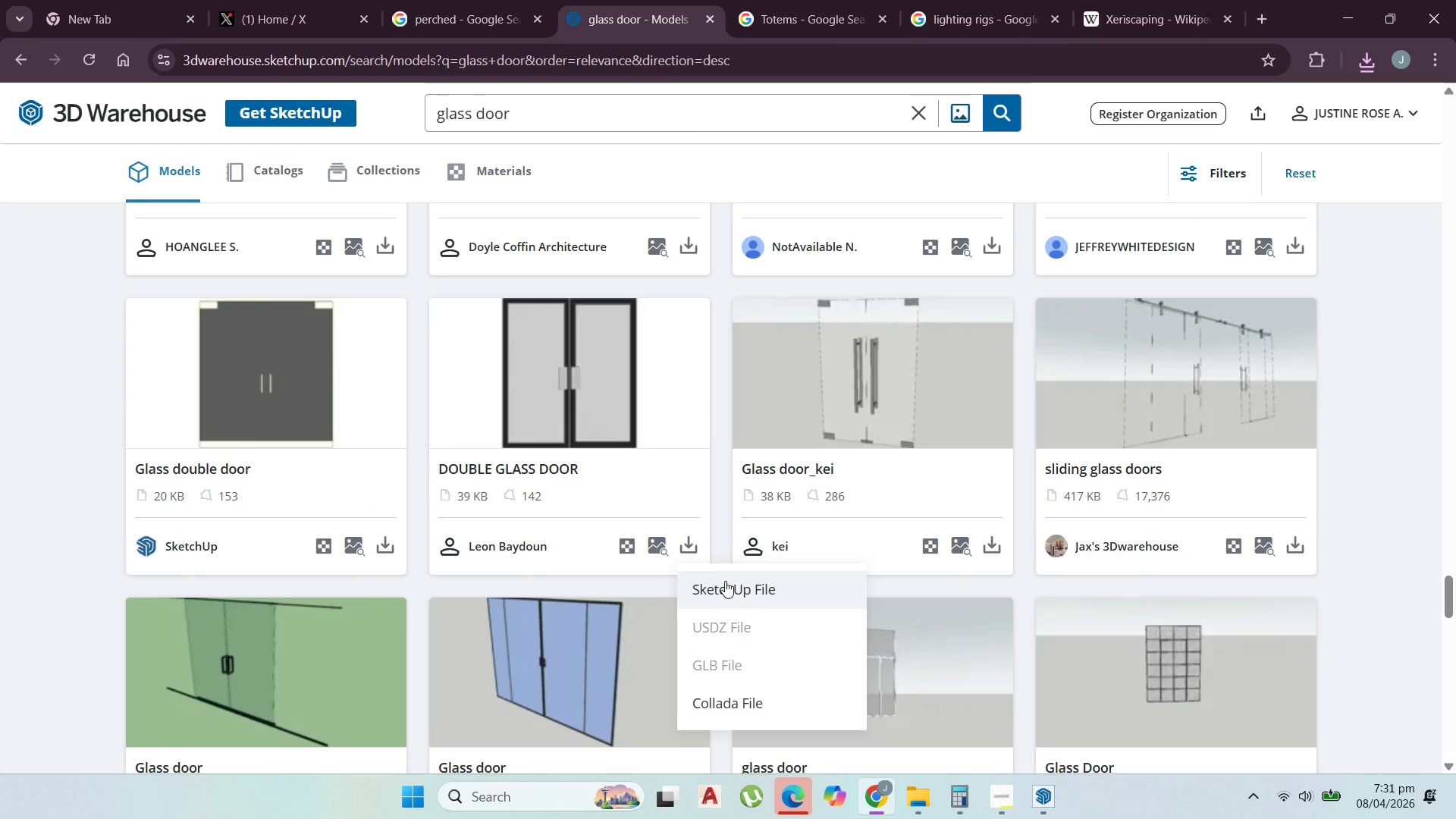 
left_click([725, 581])
 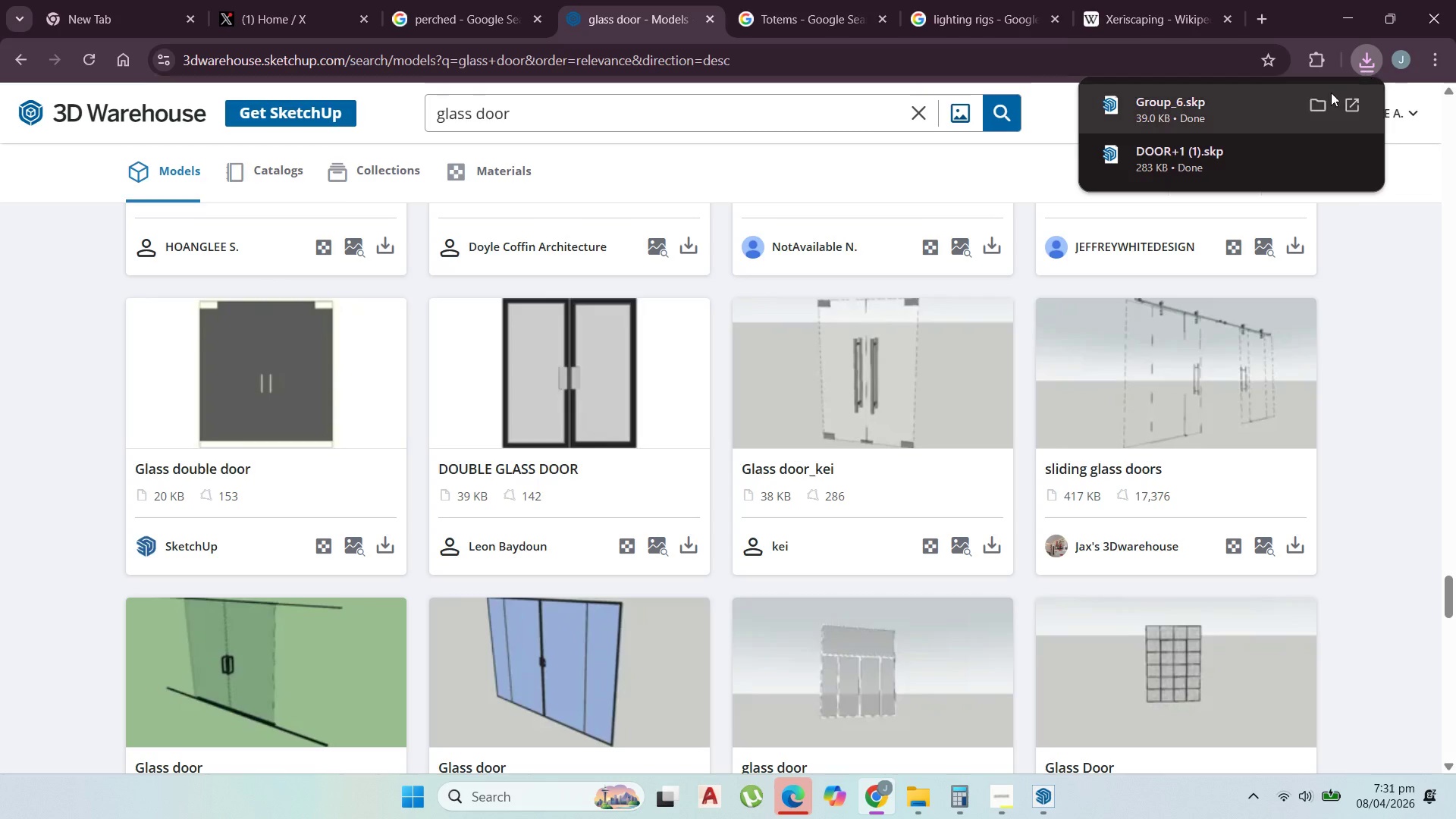 
left_click([1308, 103])
 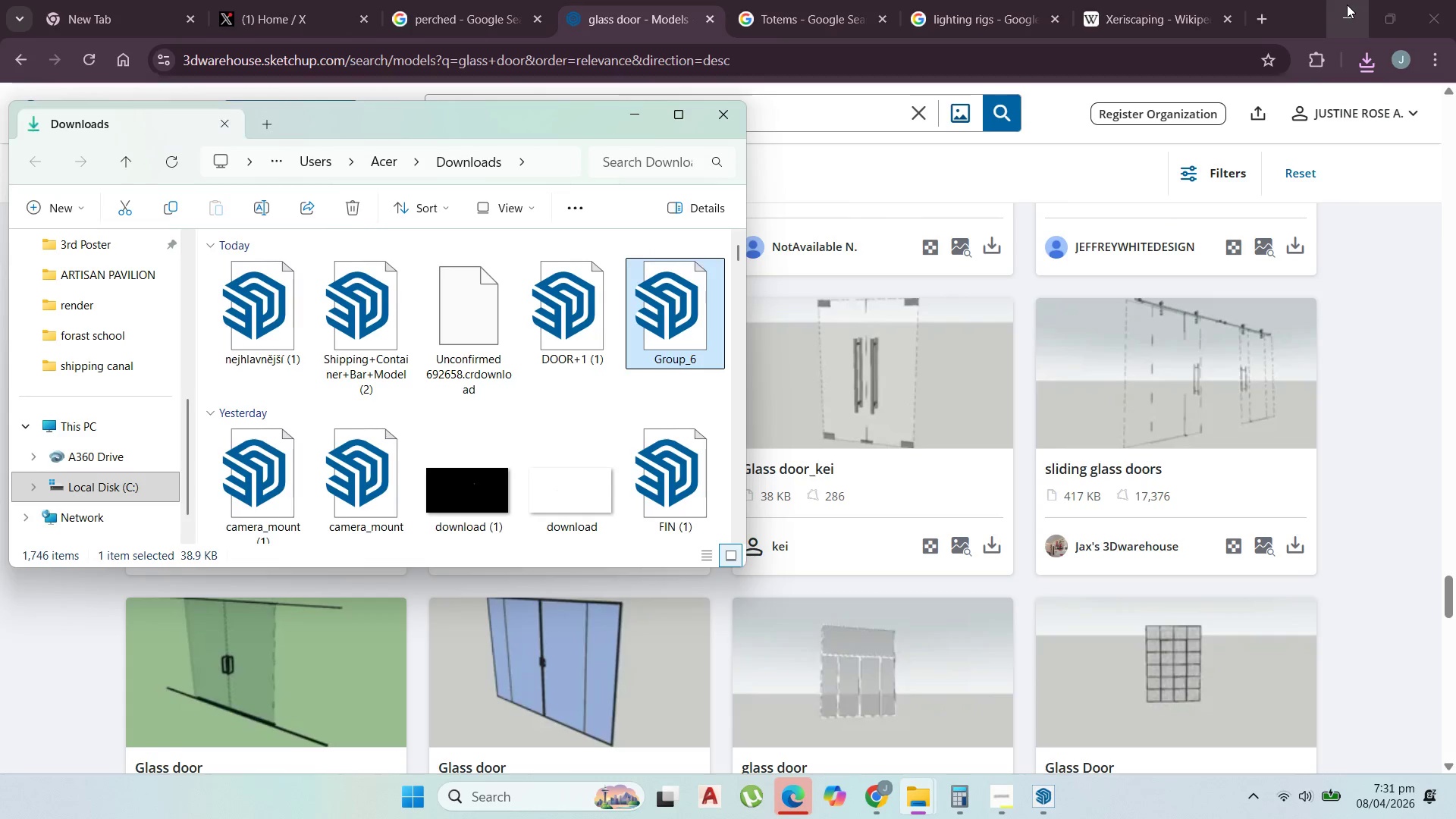 
left_click([1347, 5])
 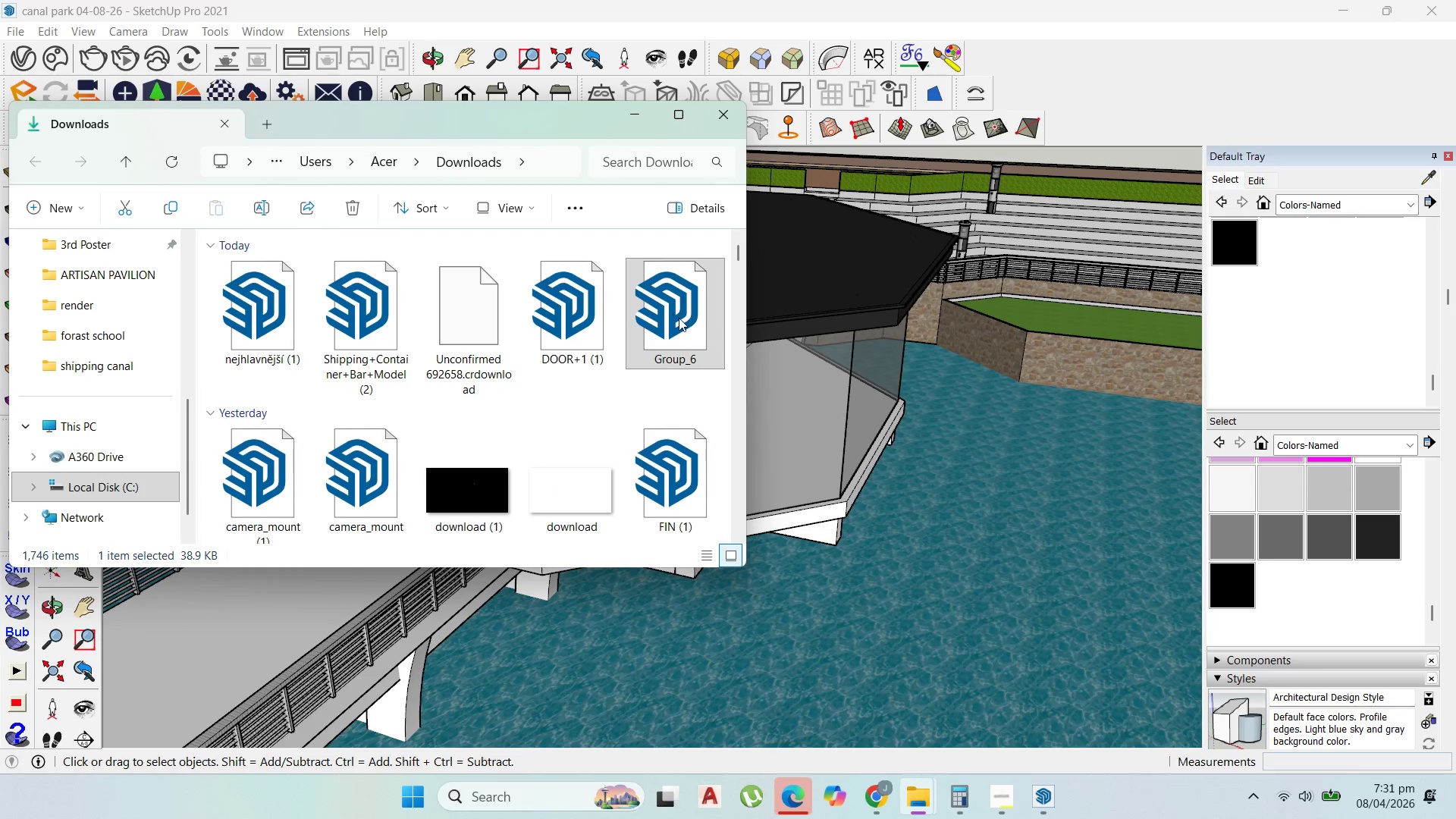 
left_click_drag(start_coordinate=[673, 325], to_coordinate=[284, 623])
 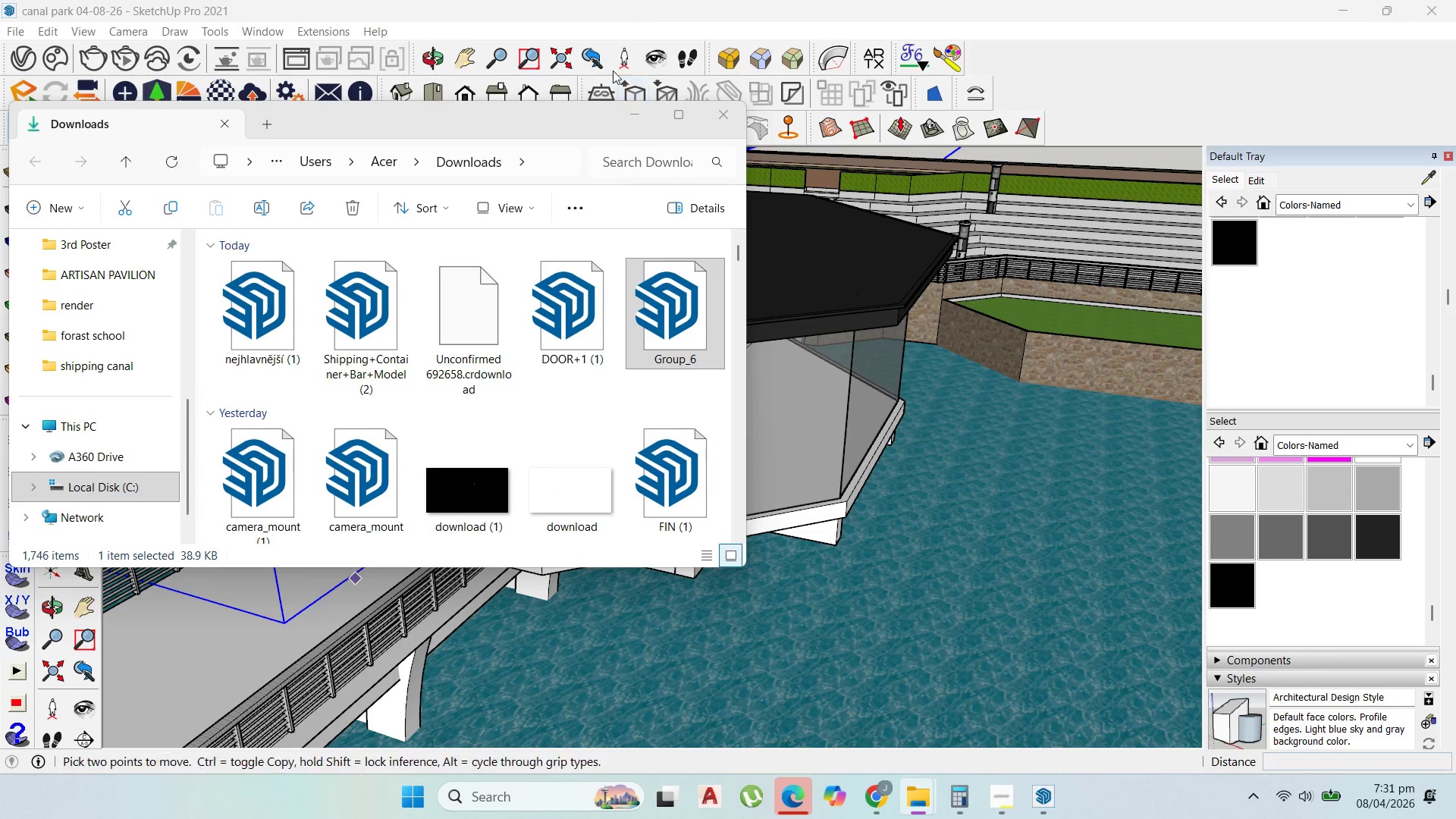 
left_click([634, 113])
 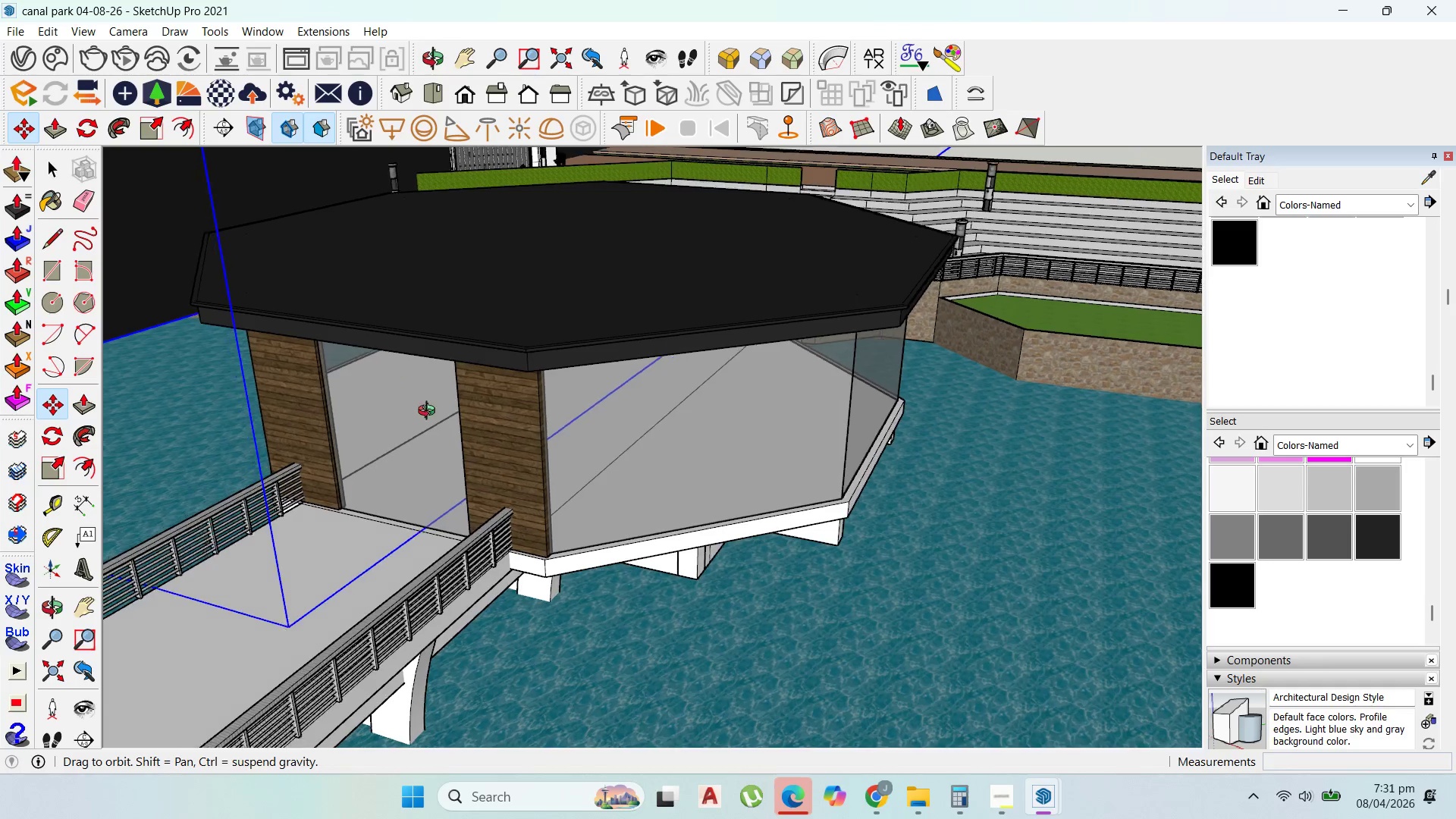 
scroll: coordinate [635, 398], scroll_direction: down, amount: 17.0
 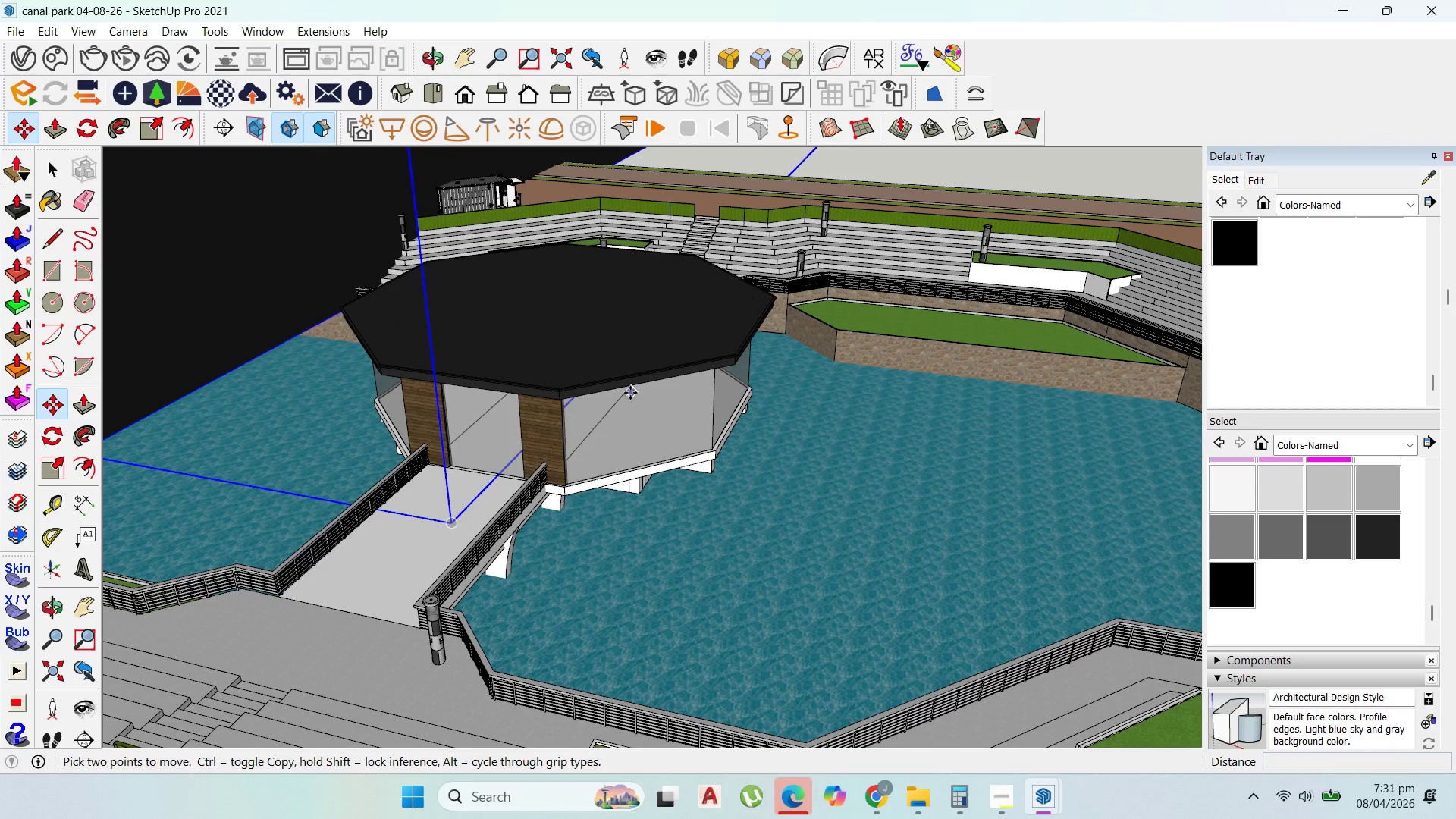 
key(Delete)
 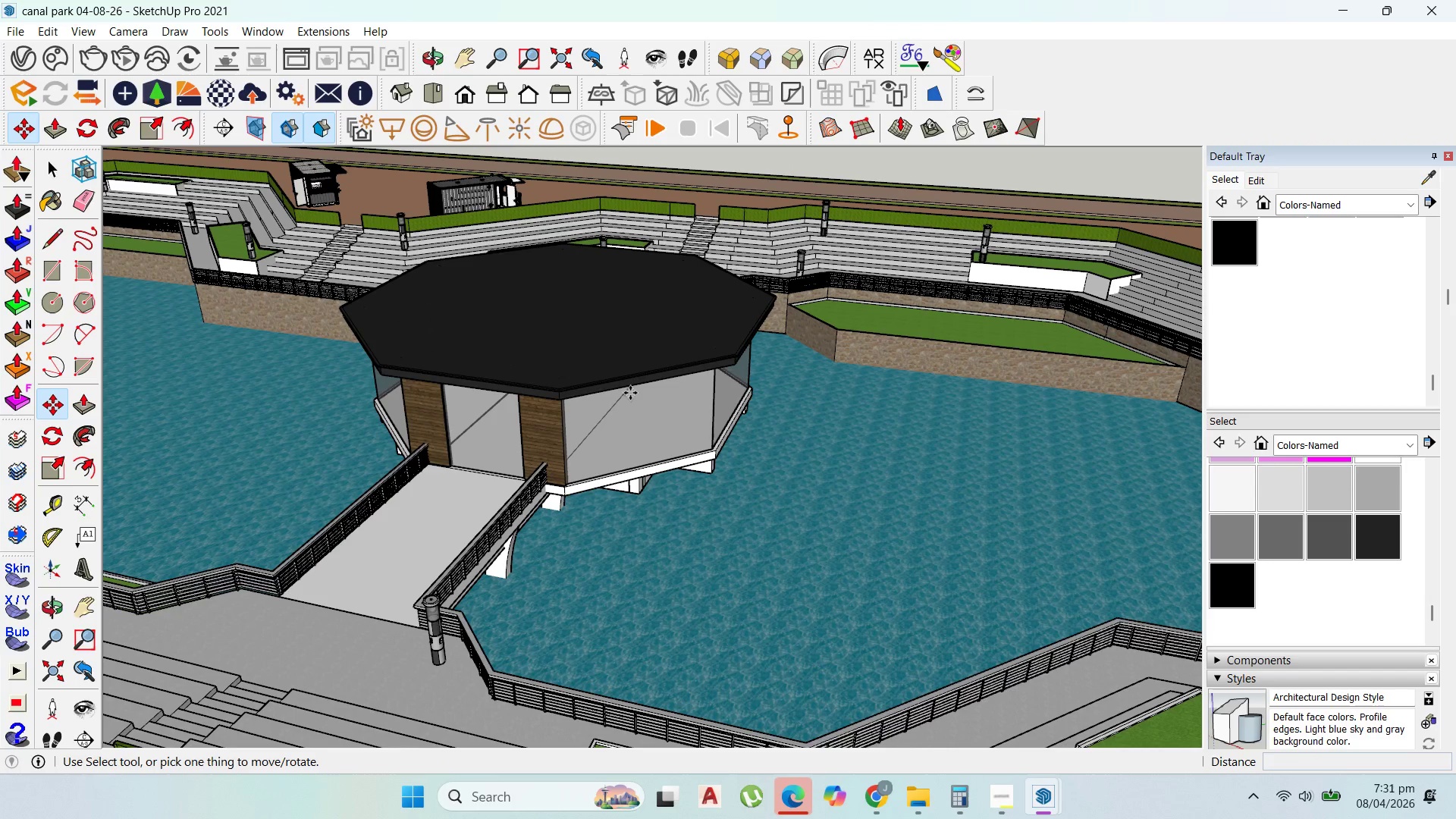 
scroll: coordinate [630, 393], scroll_direction: down, amount: 1.0
 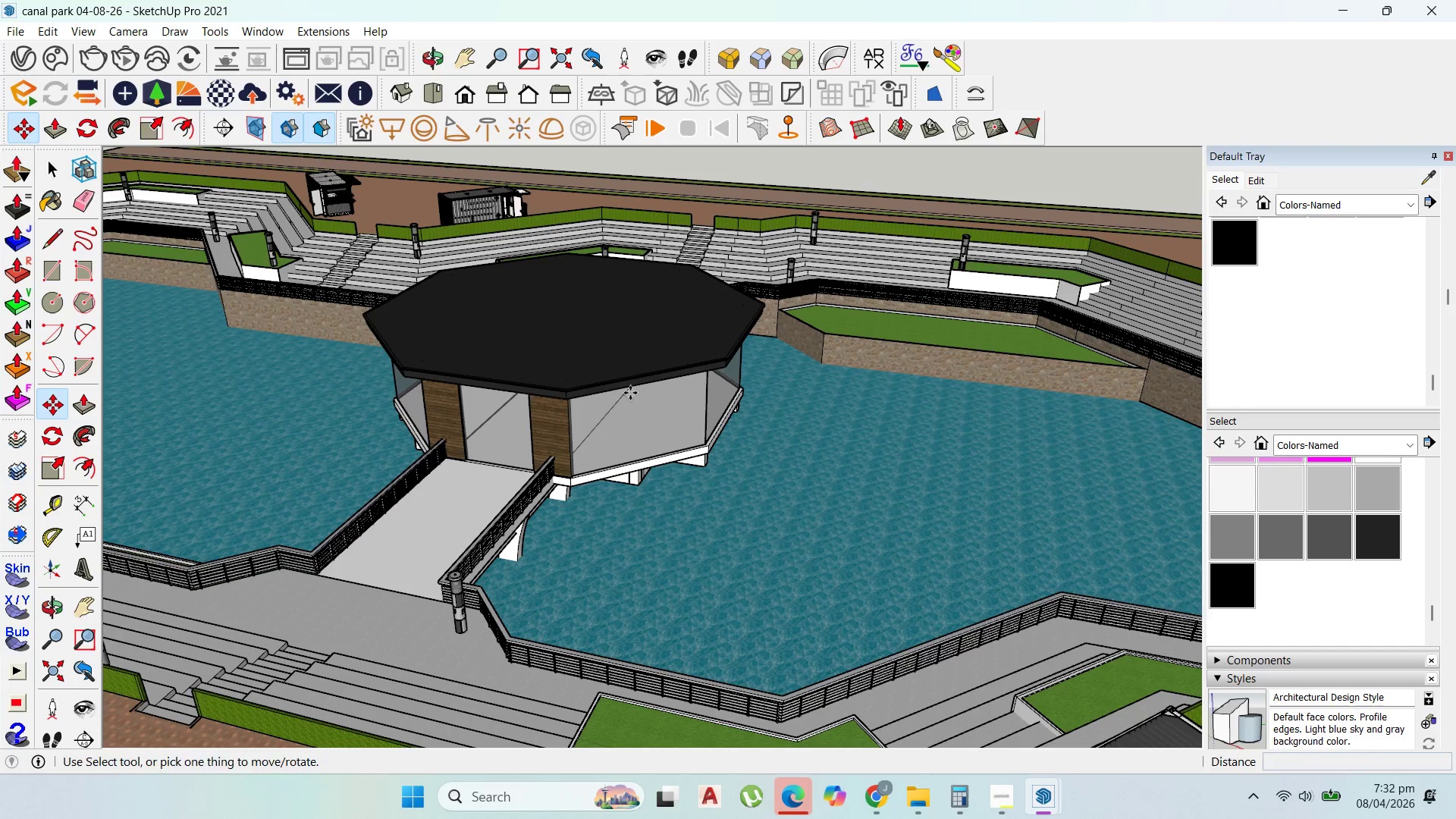 
hold_key(key=ControlLeft, duration=1.51)
 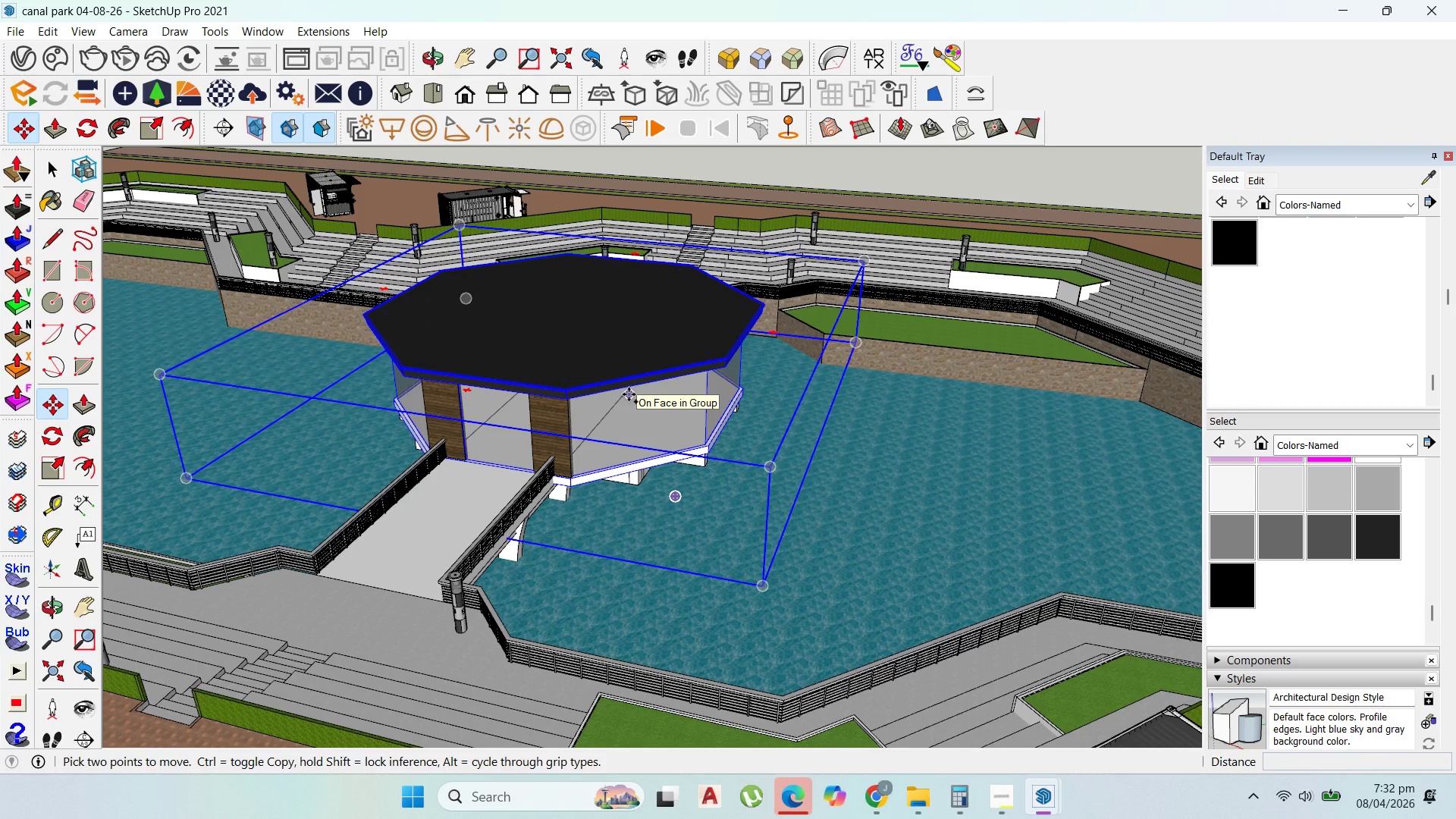 
hold_key(key=ControlLeft, duration=1.5)
 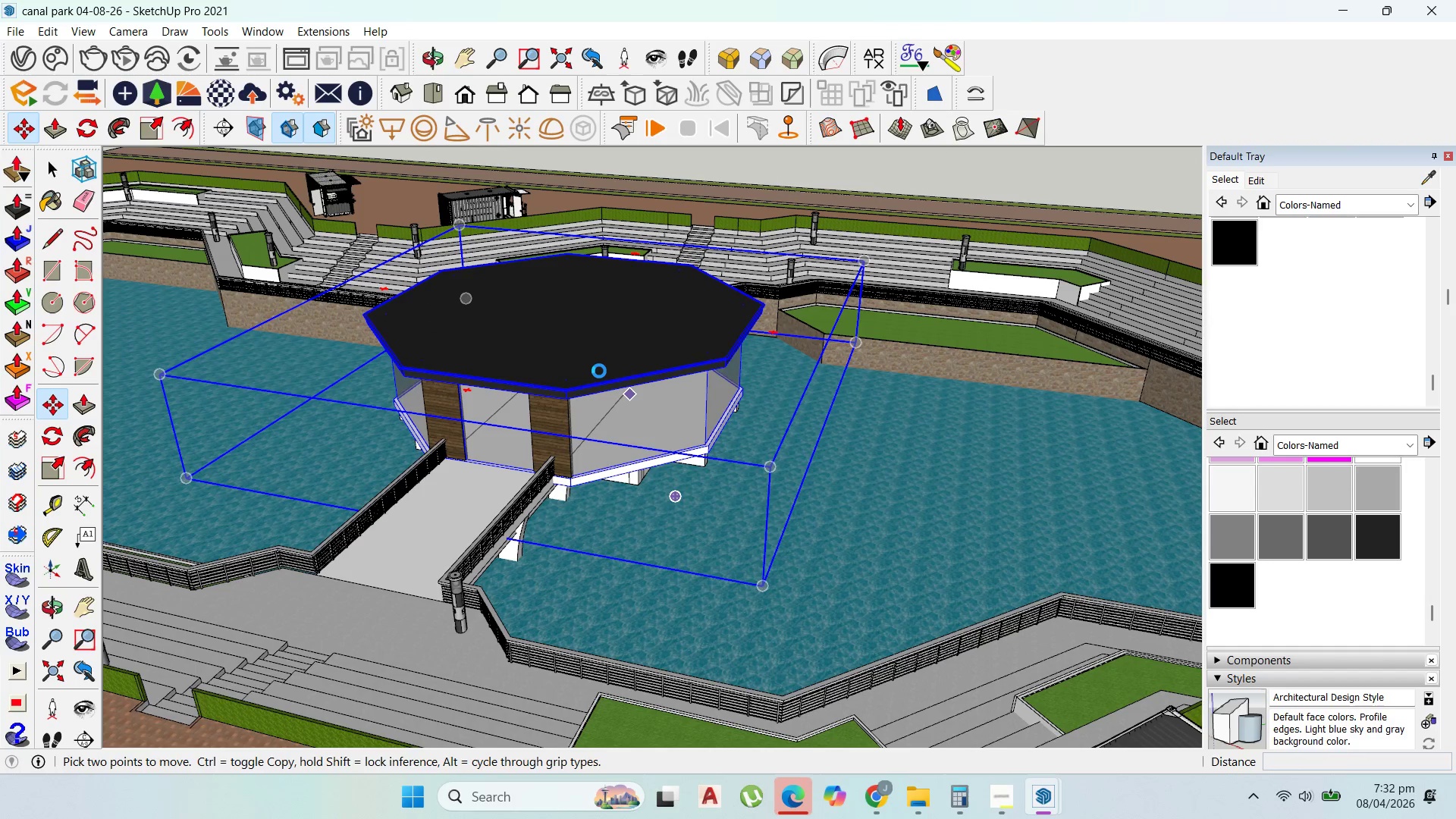 
key(Control+S)
 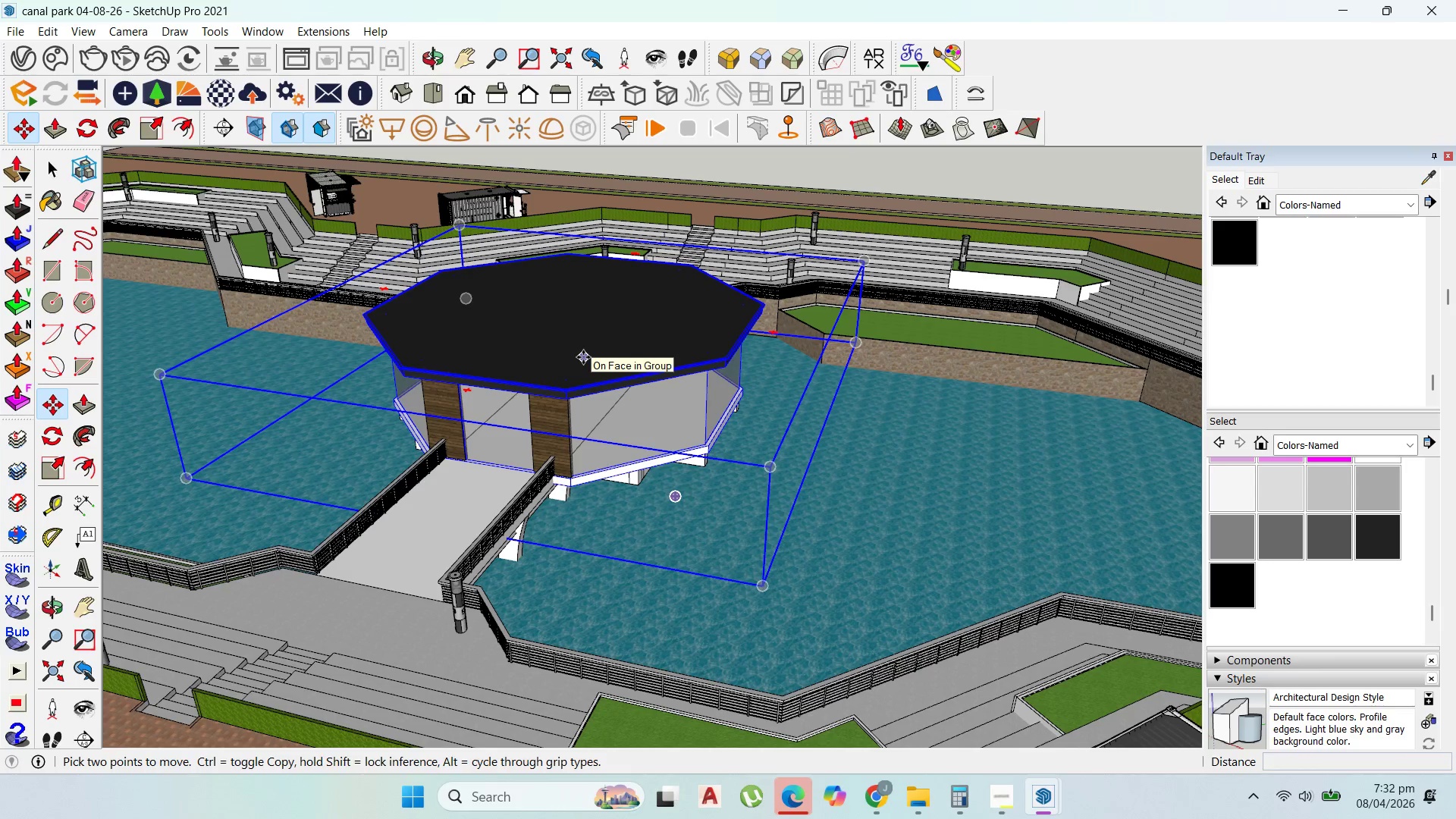 
wait(9.17)
 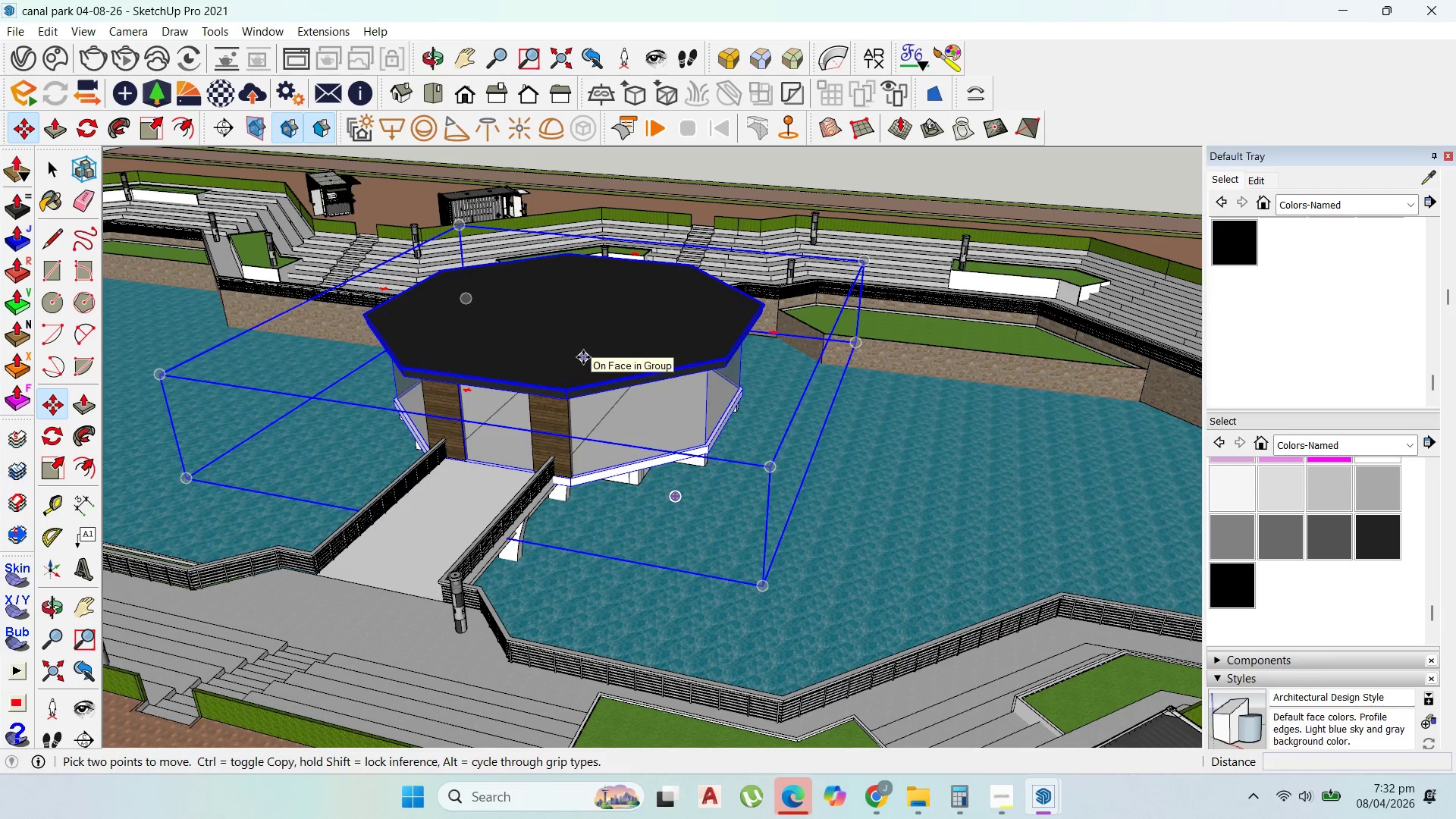 
left_click([899, 728])
 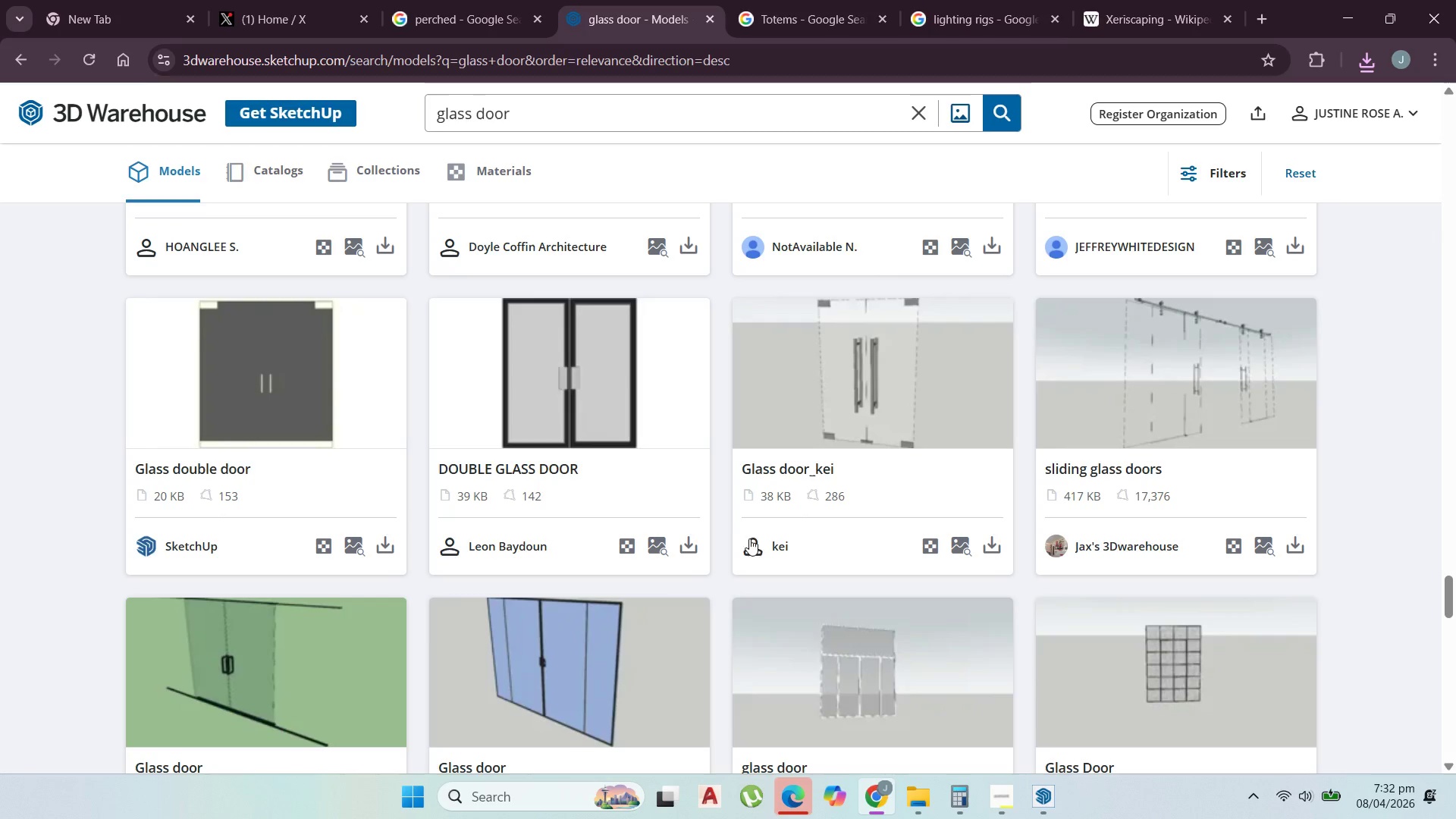 
scroll: coordinate [754, 529], scroll_direction: up, amount: 4.0
 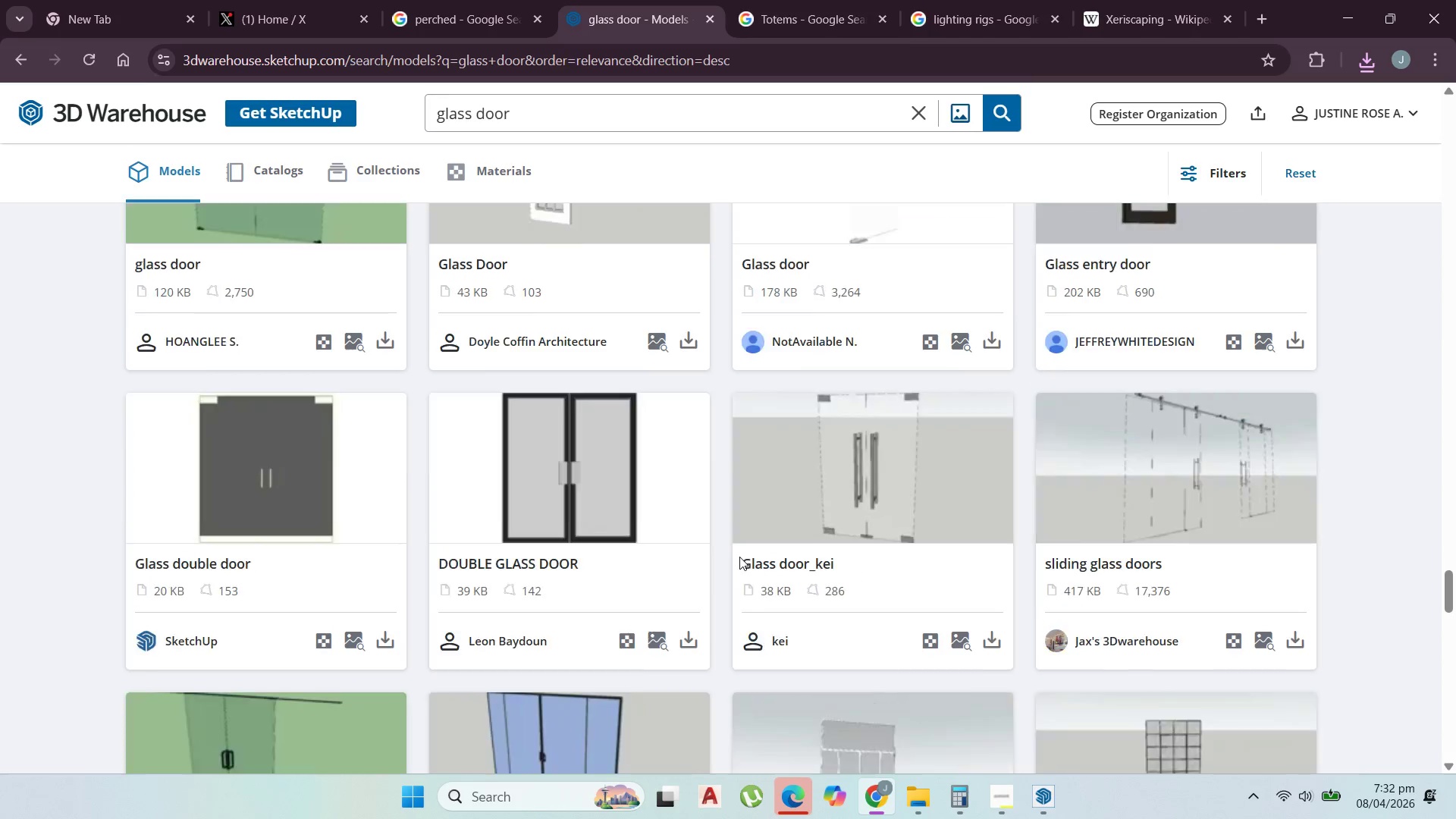 
scroll: coordinate [679, 610], scroll_direction: down, amount: 20.0
 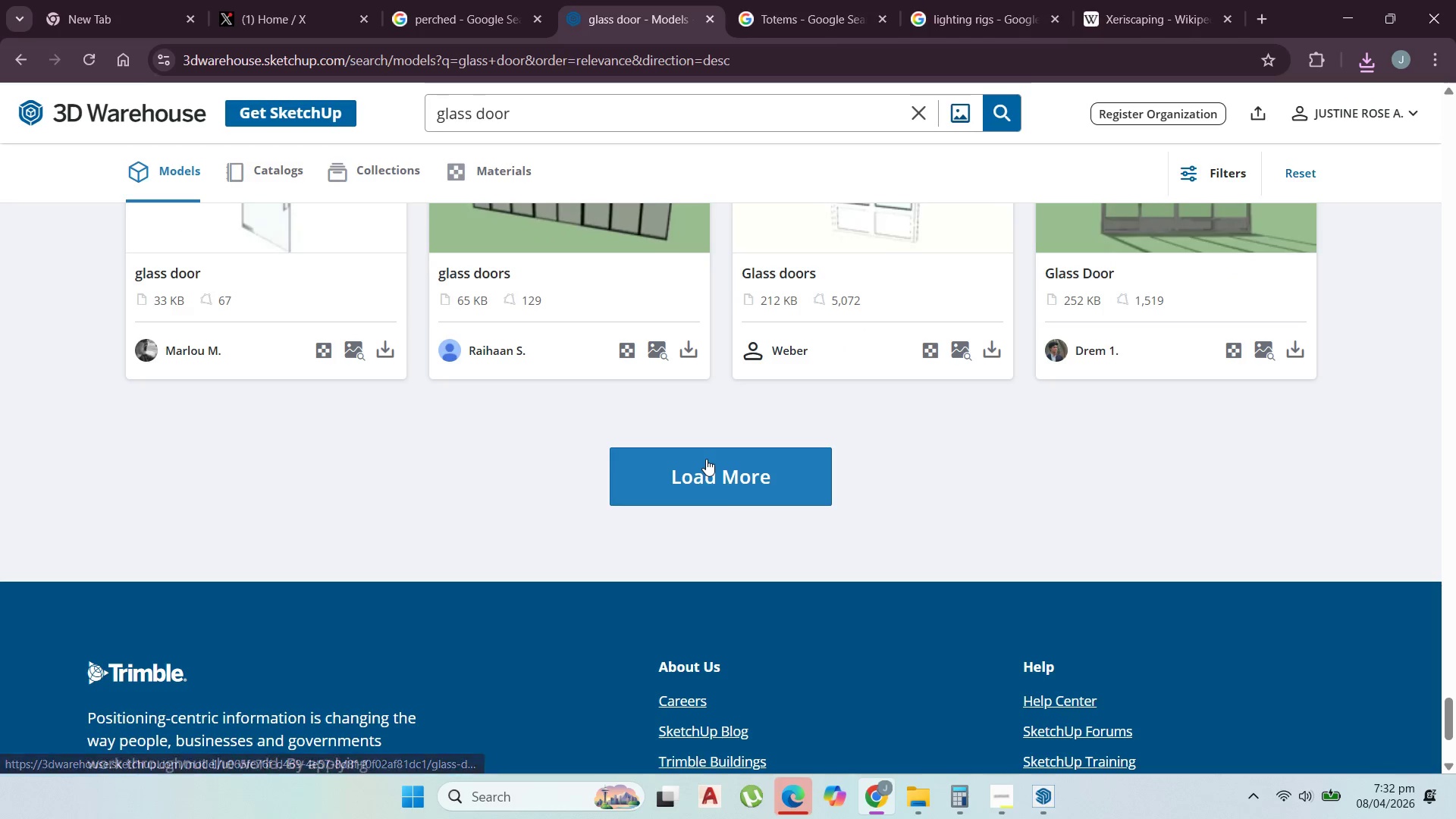 
left_click([705, 460])
 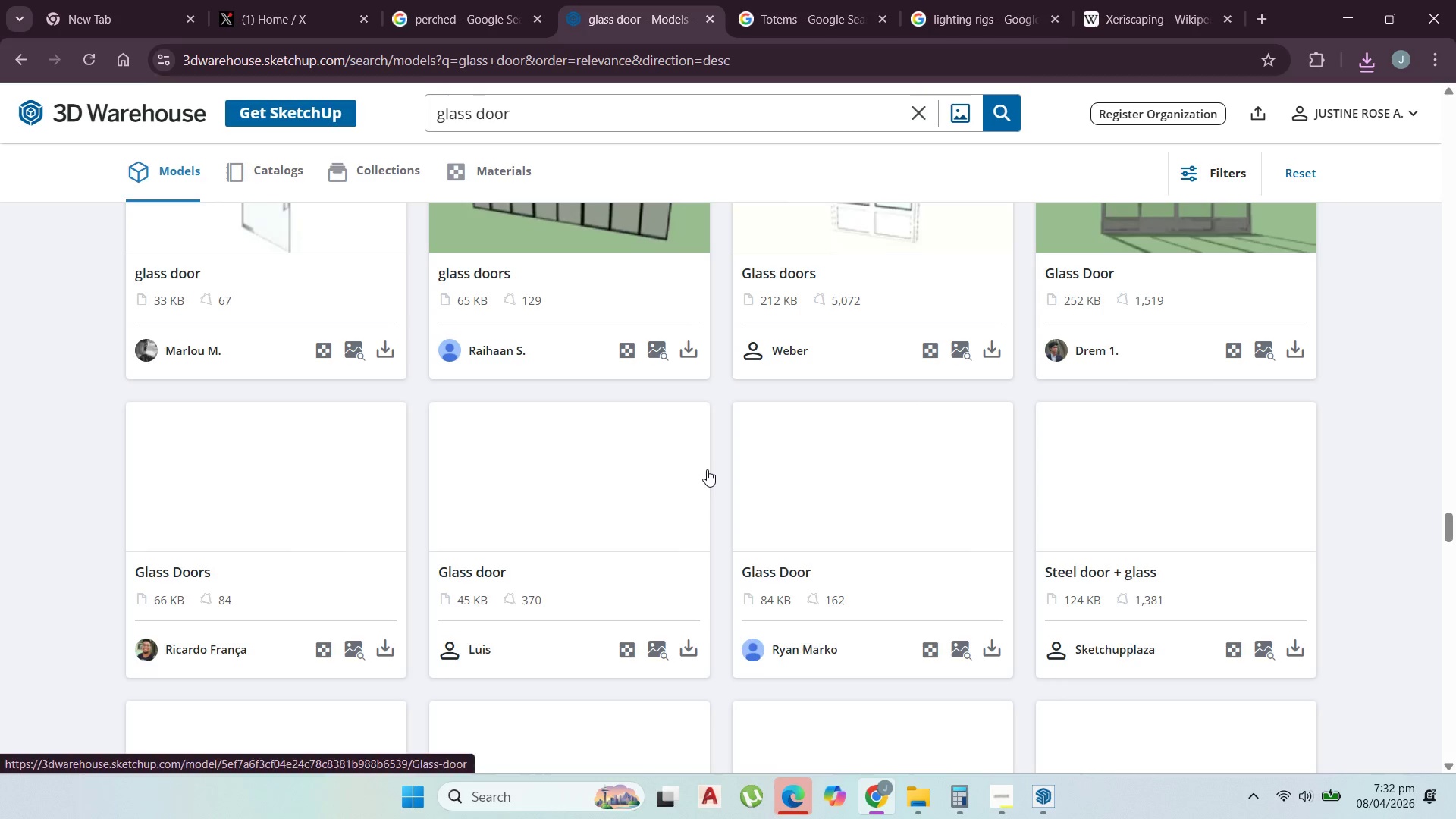 
scroll: coordinate [714, 466], scroll_direction: down, amount: 3.0
 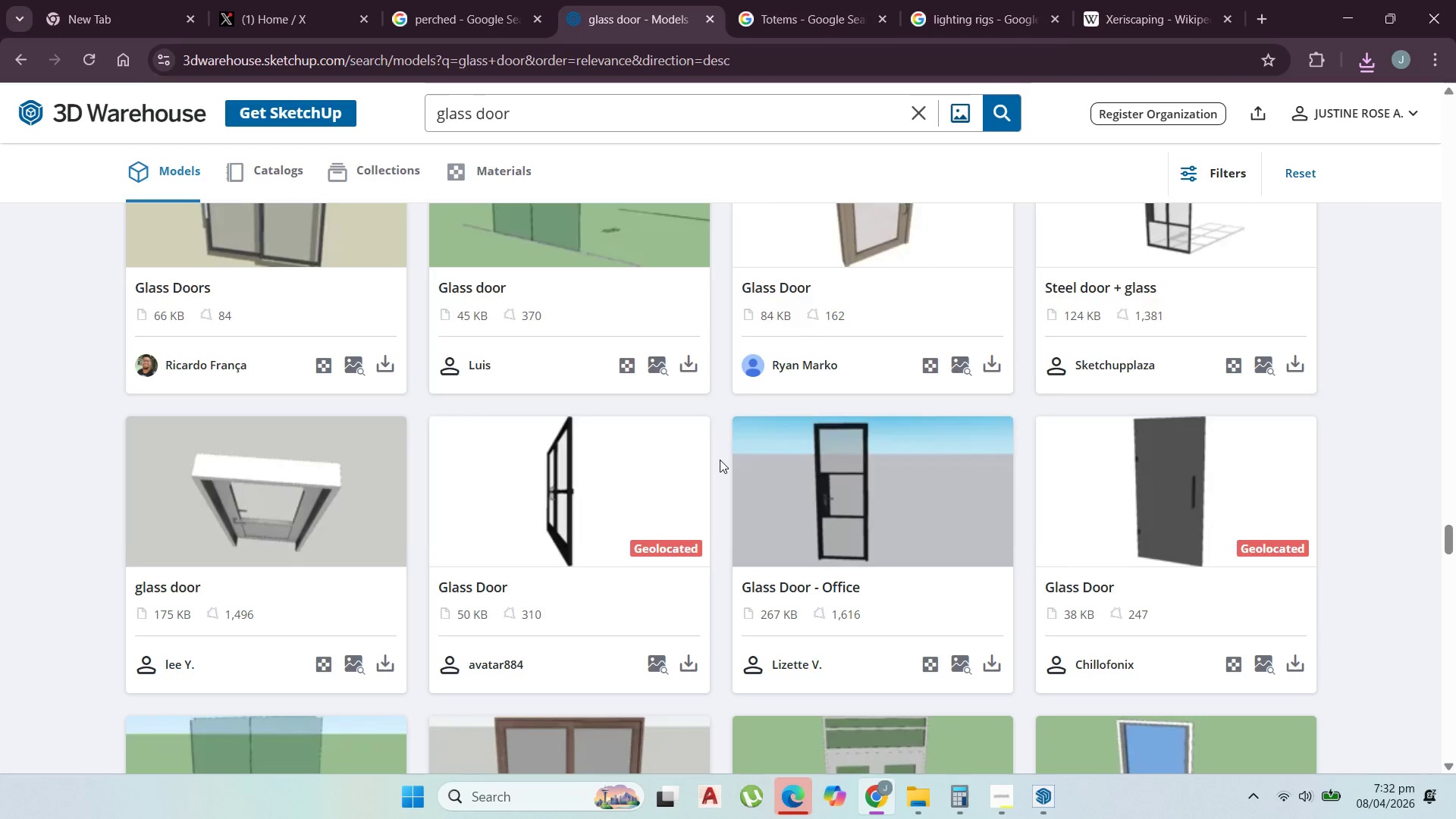 
scroll: coordinate [720, 460], scroll_direction: up, amount: 3.0
 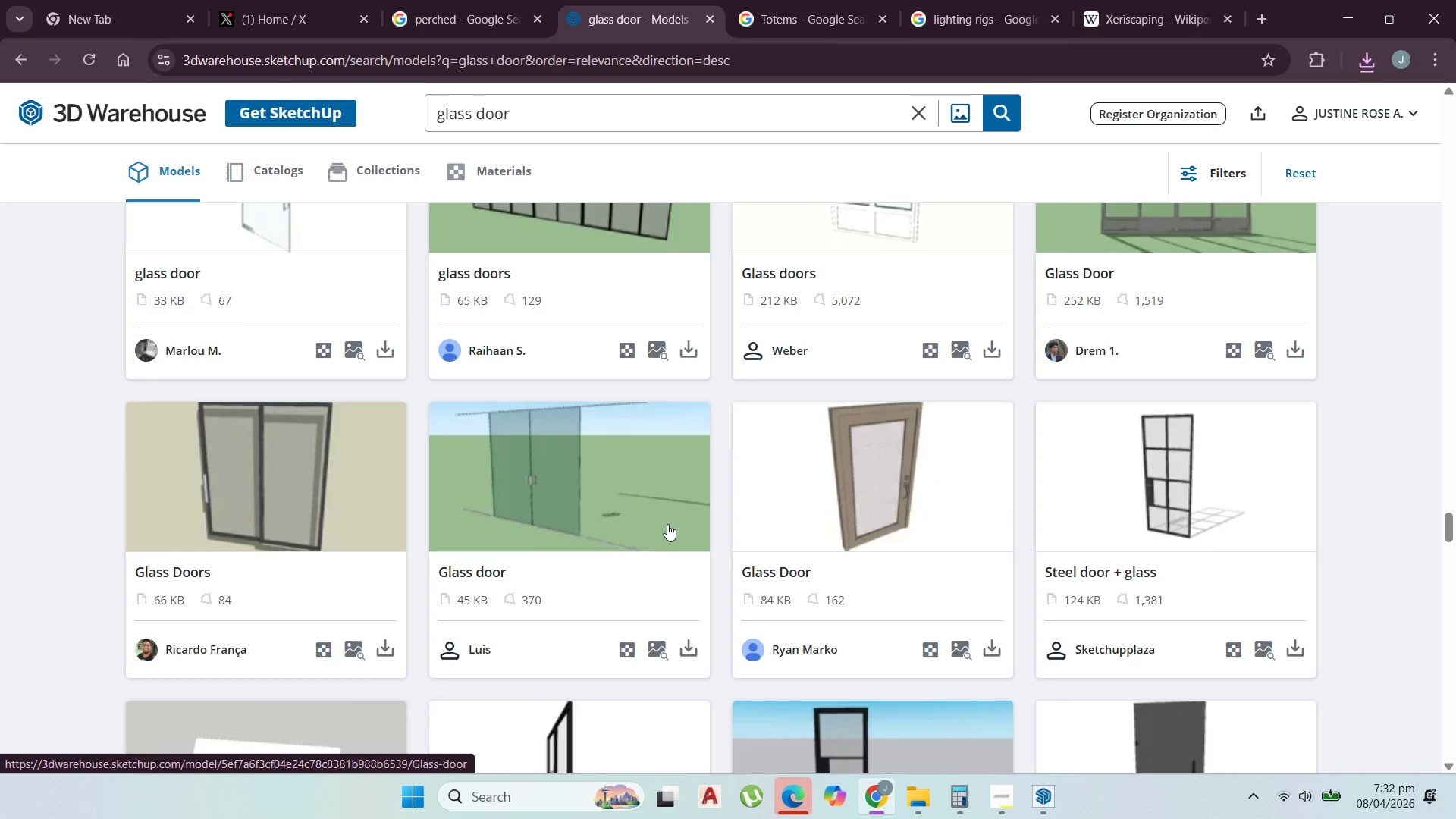 
scroll: coordinate [678, 510], scroll_direction: down, amount: 16.0
 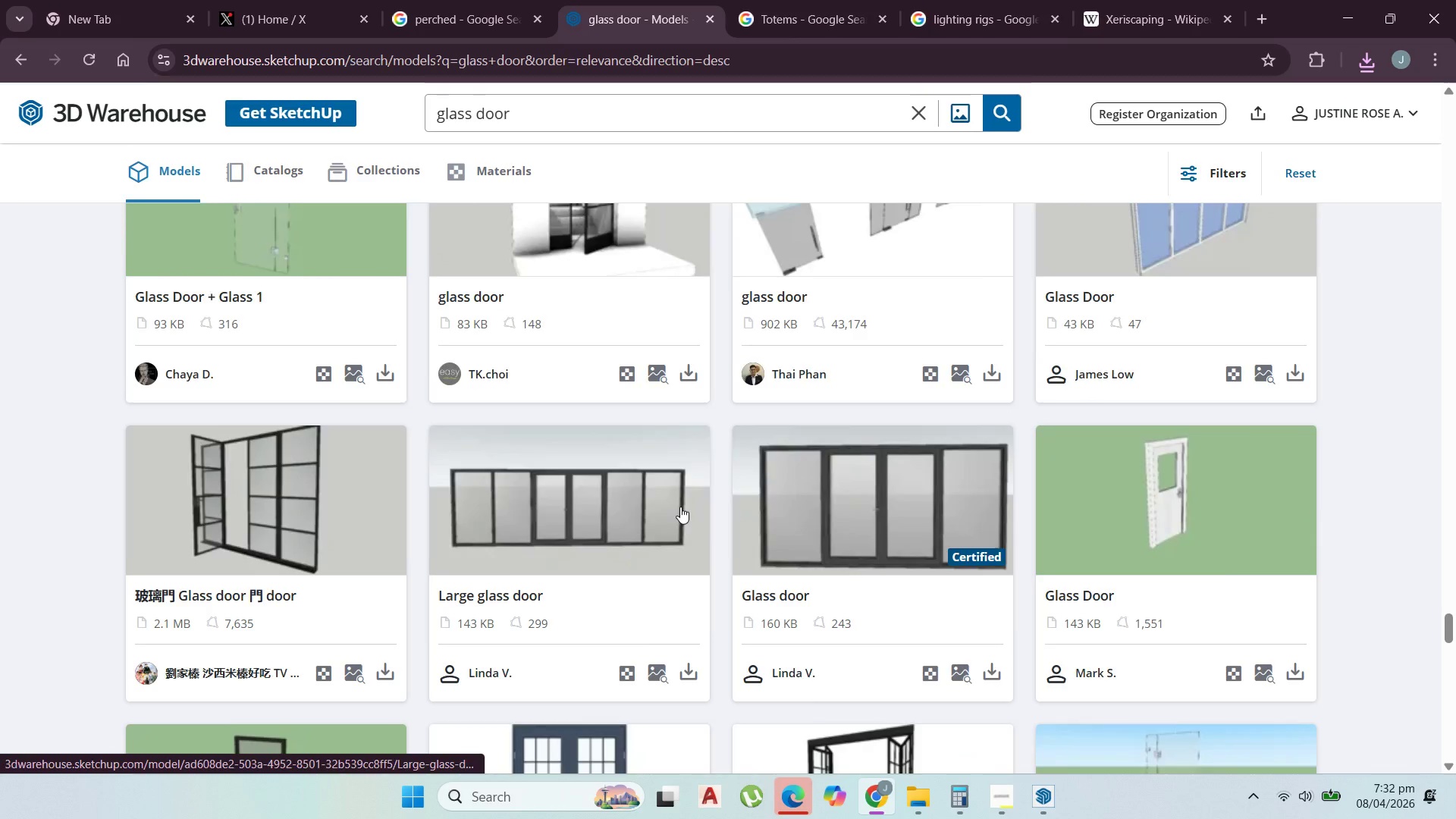 
scroll: coordinate [503, 507], scroll_direction: down, amount: 13.0
 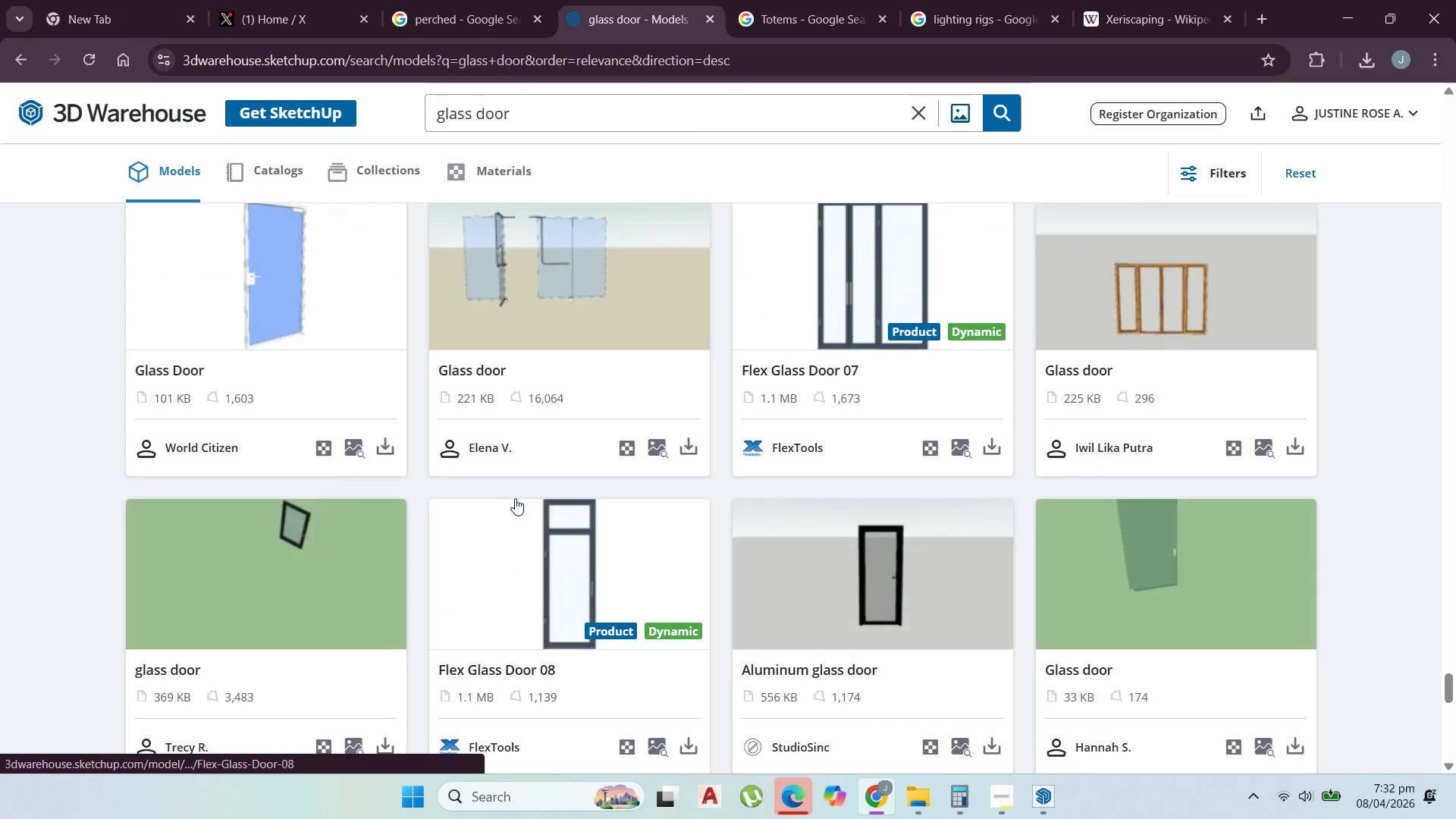 
scroll: coordinate [530, 485], scroll_direction: down, amount: 8.0
 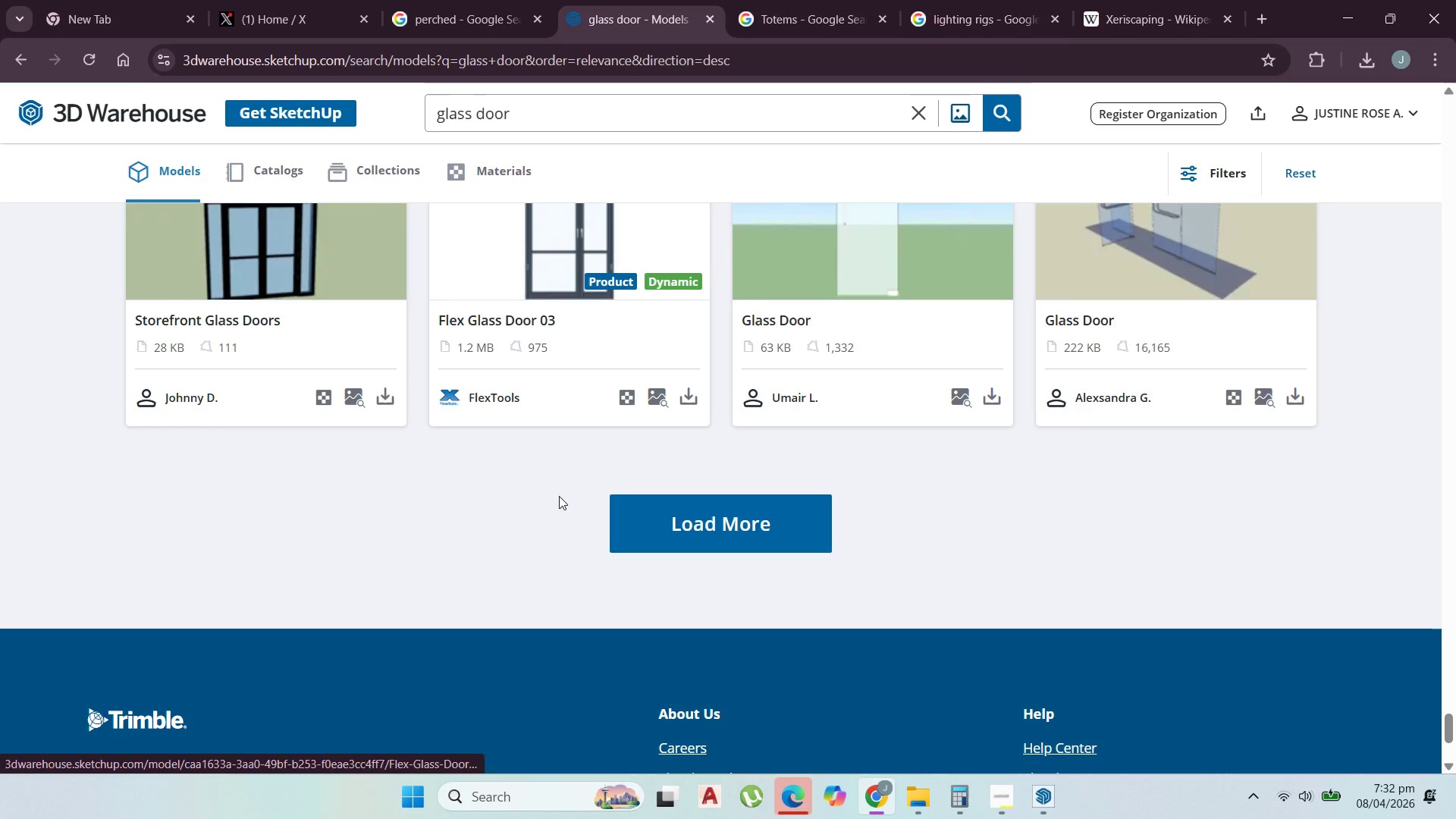 
left_click([658, 527])
 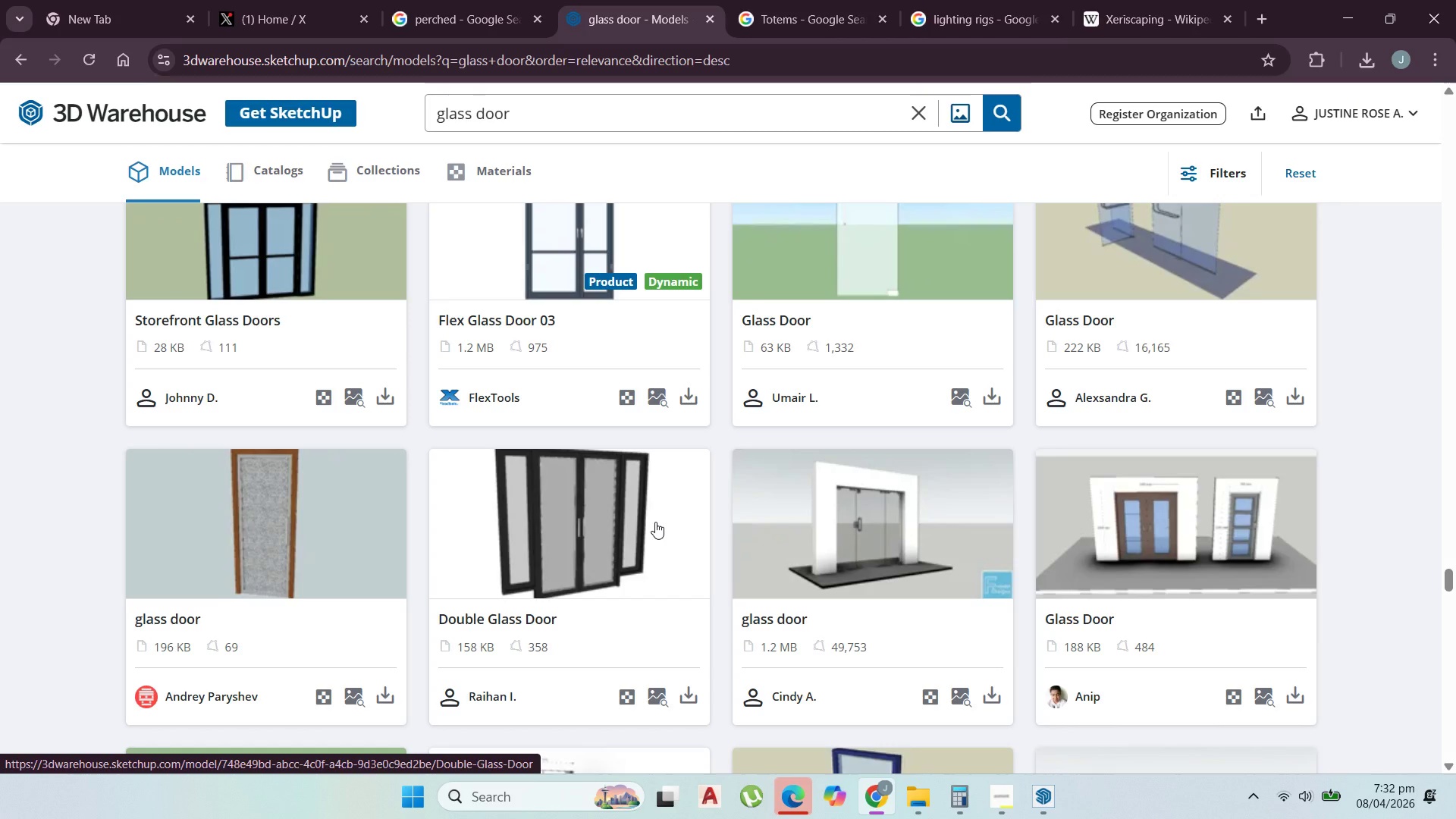 
scroll: coordinate [660, 523], scroll_direction: down, amount: 19.0
 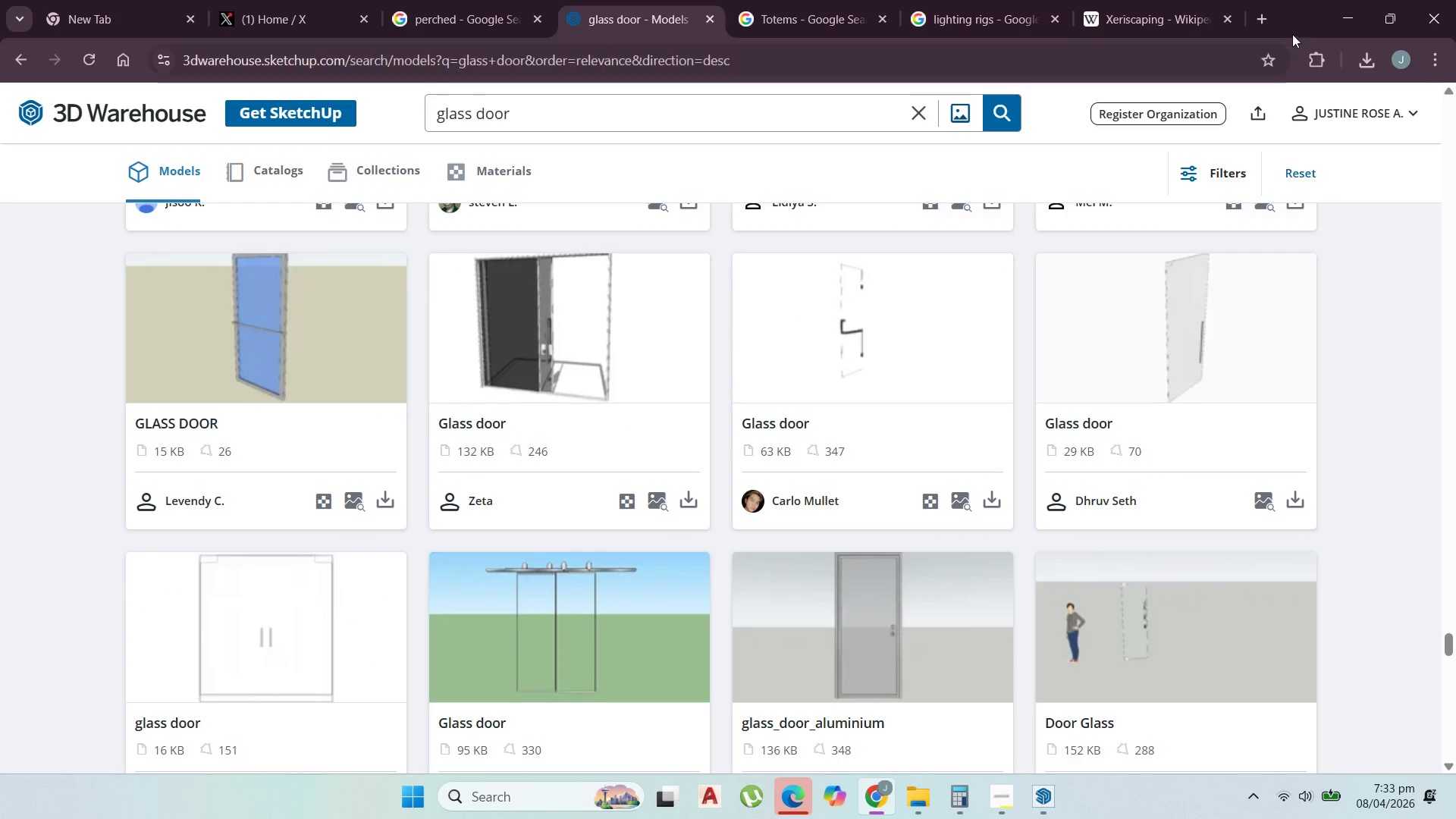 
left_click([1335, 16])
 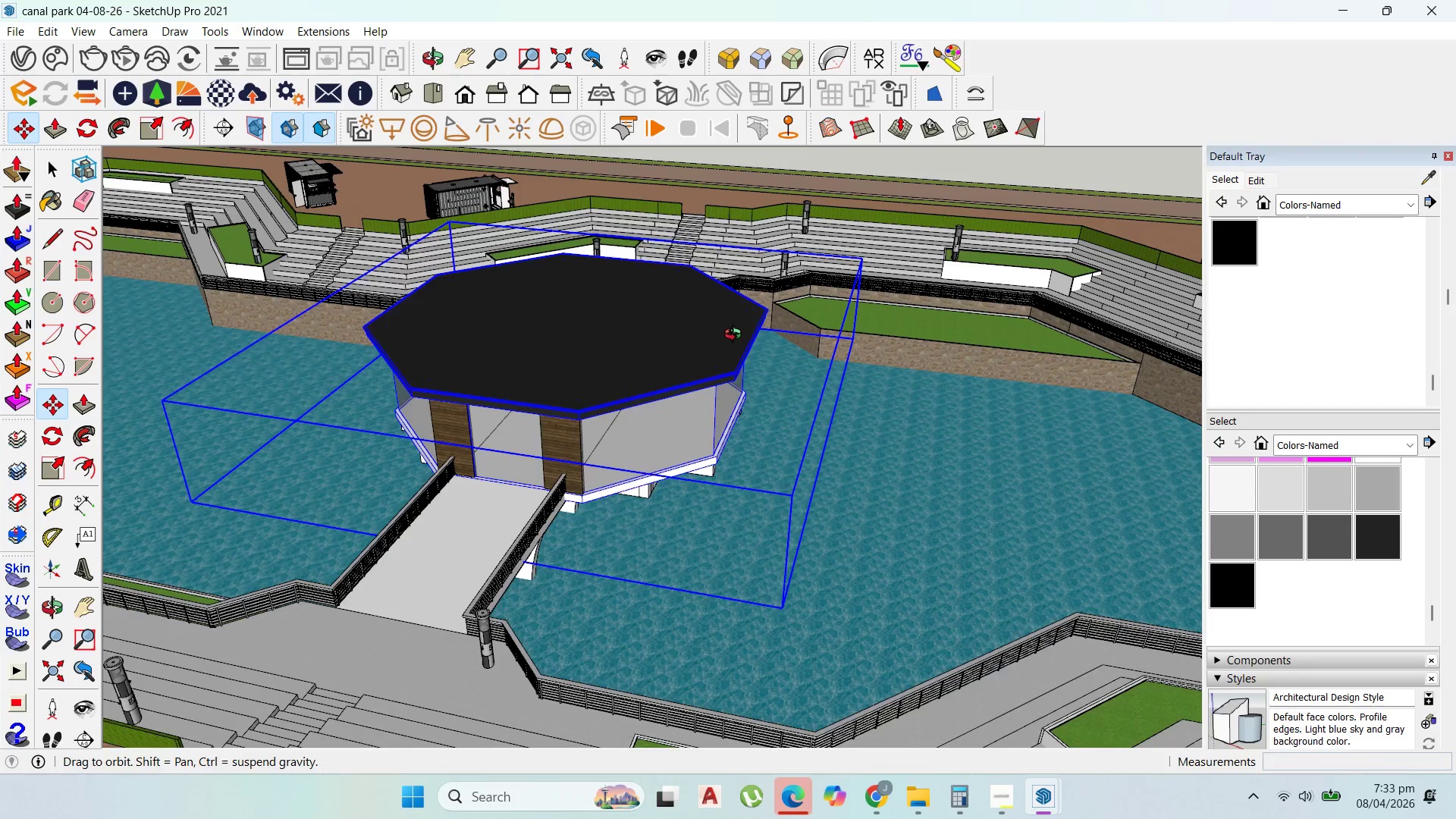 
scroll: coordinate [279, 359], scroll_direction: up, amount: 4.0
 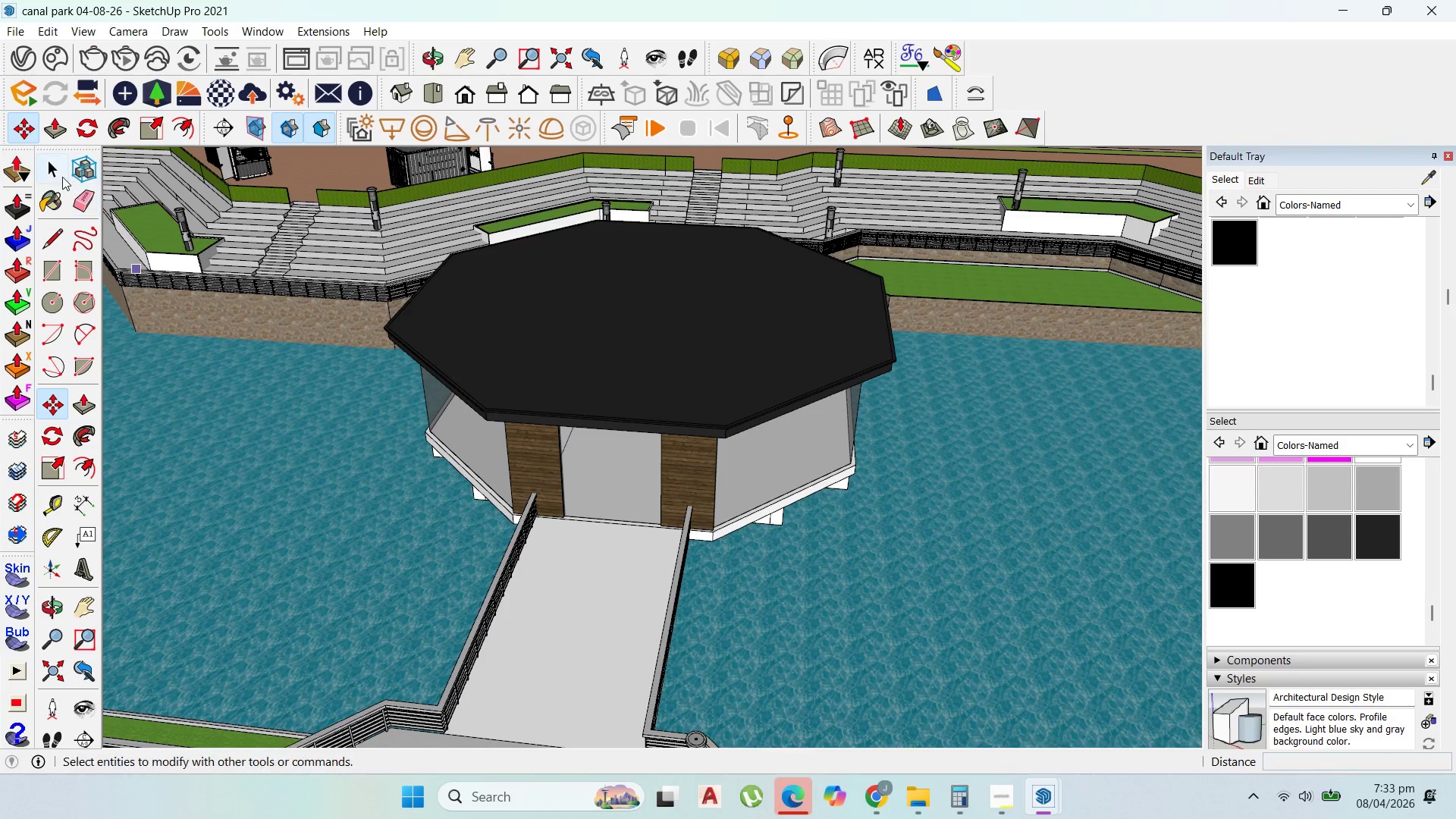 
left_click([55, 169])
 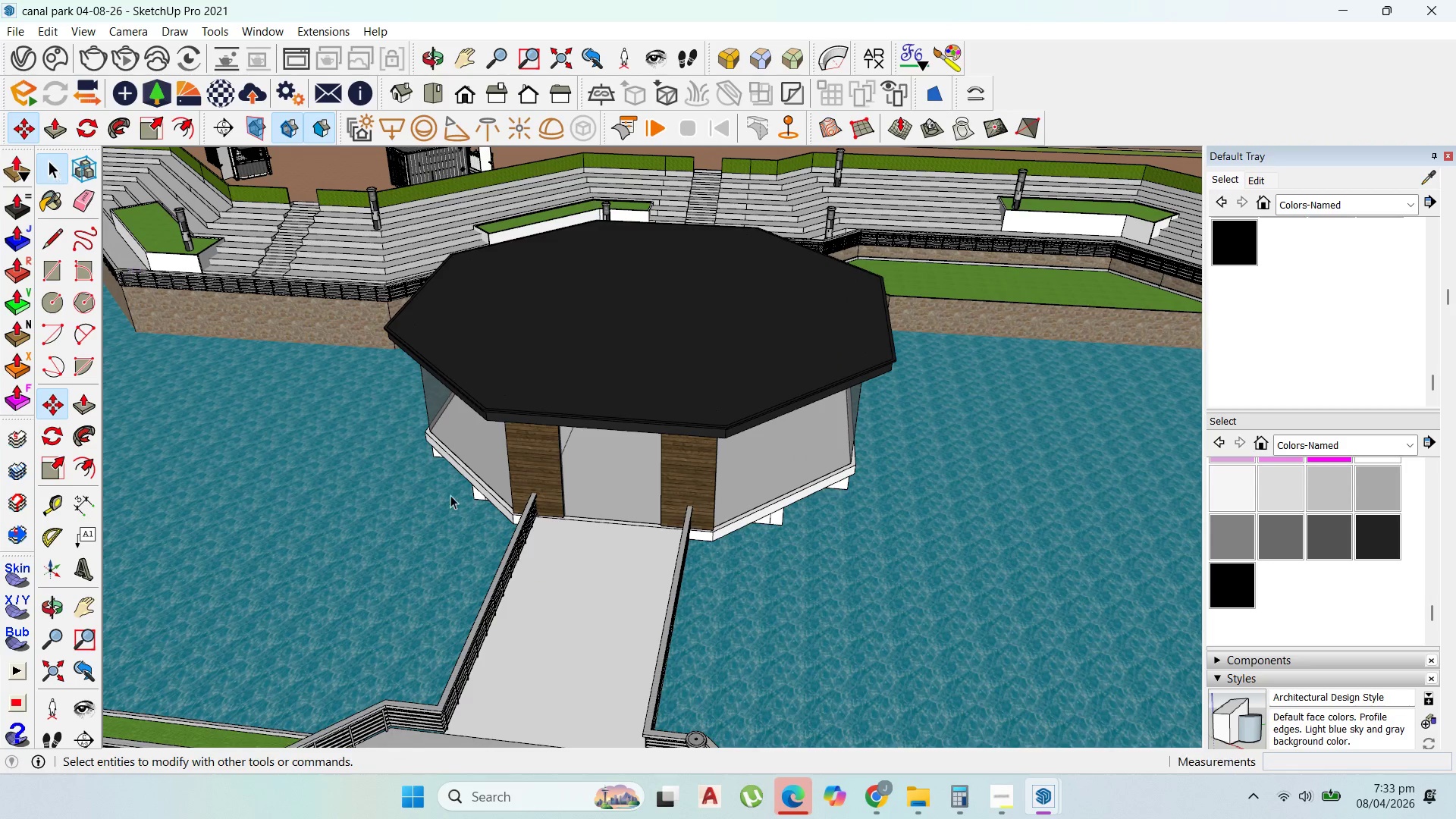 
scroll: coordinate [633, 512], scroll_direction: up, amount: 10.0
 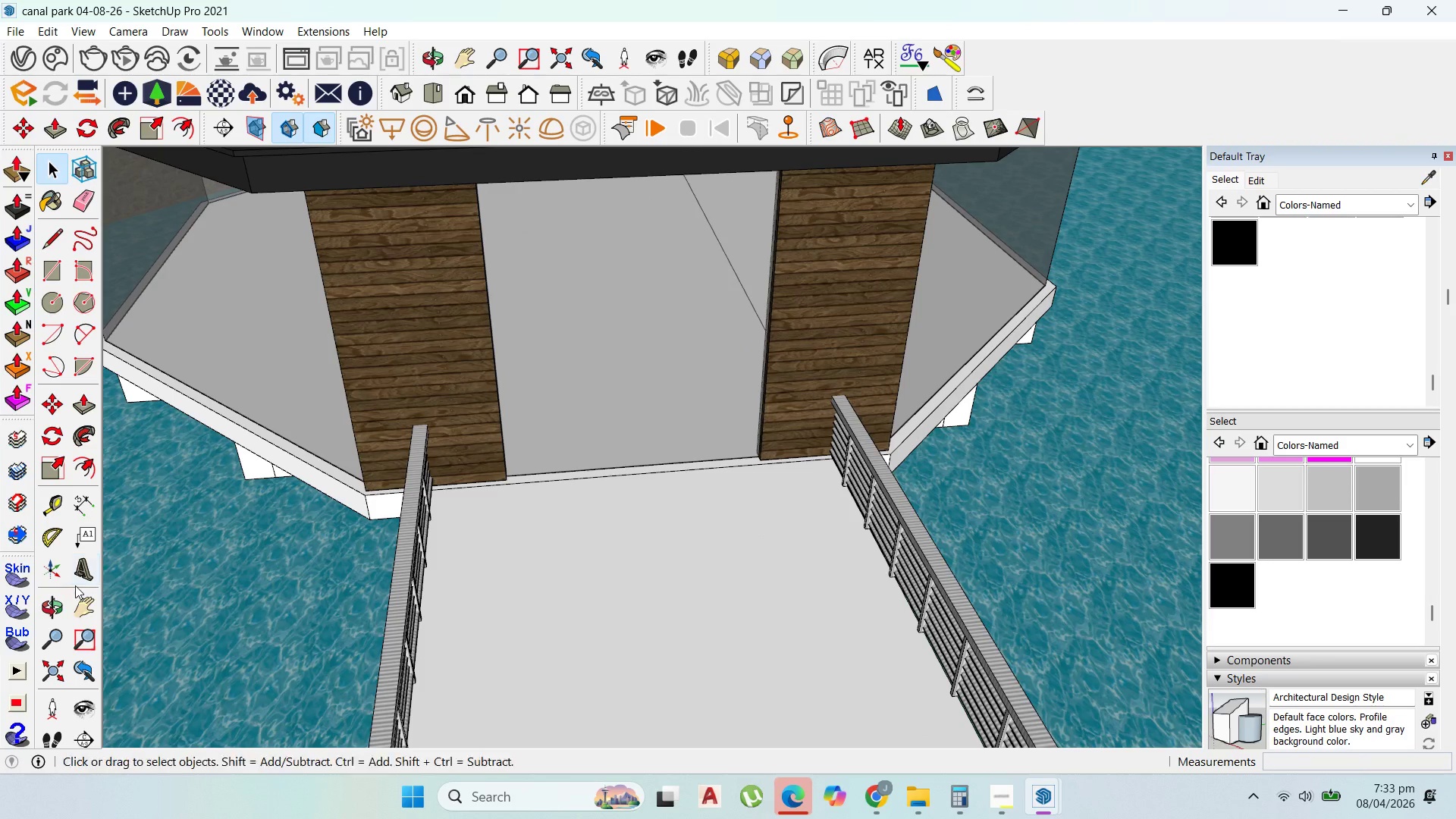 
left_click([43, 501])
 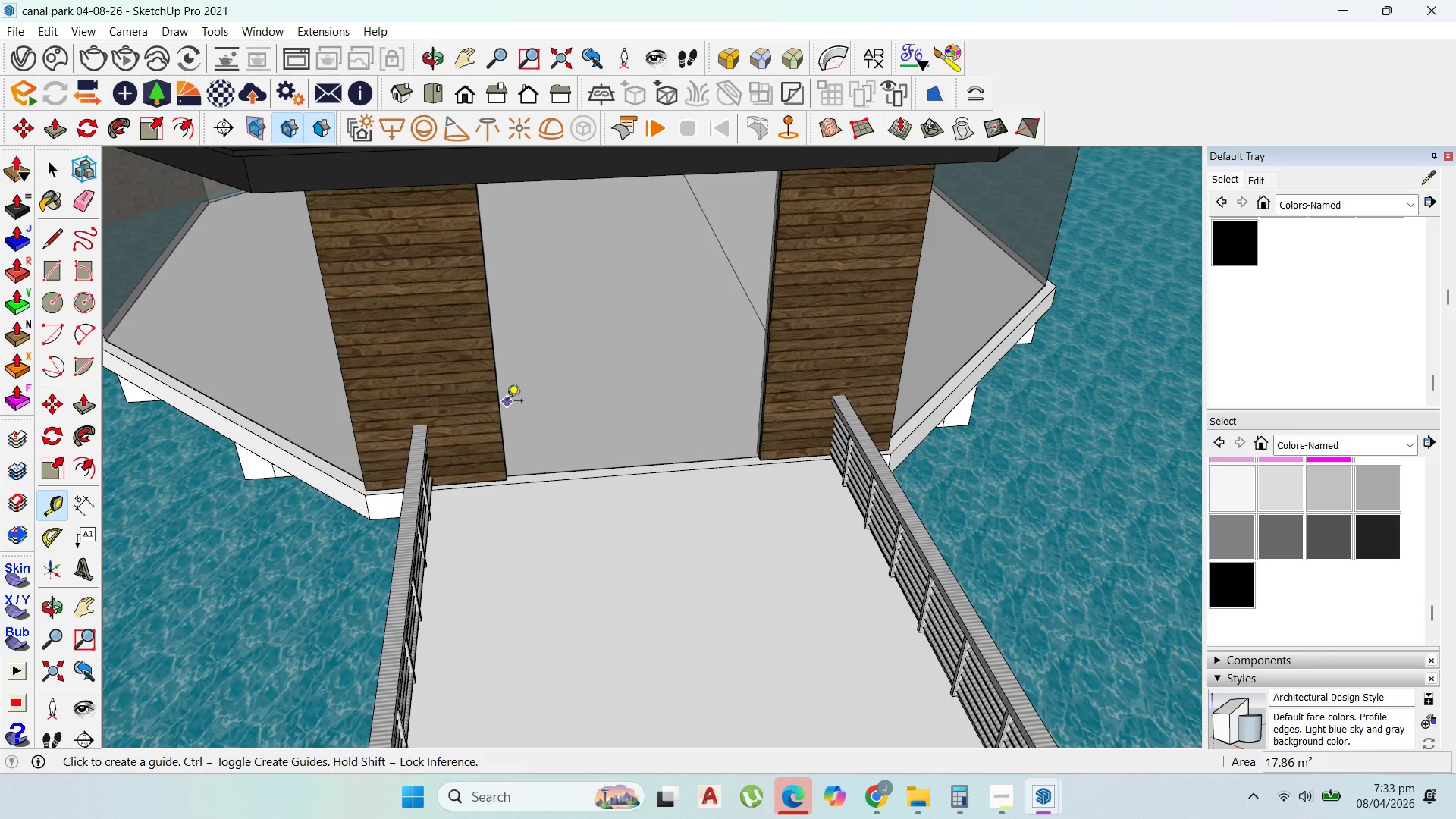 
left_click([499, 402])
 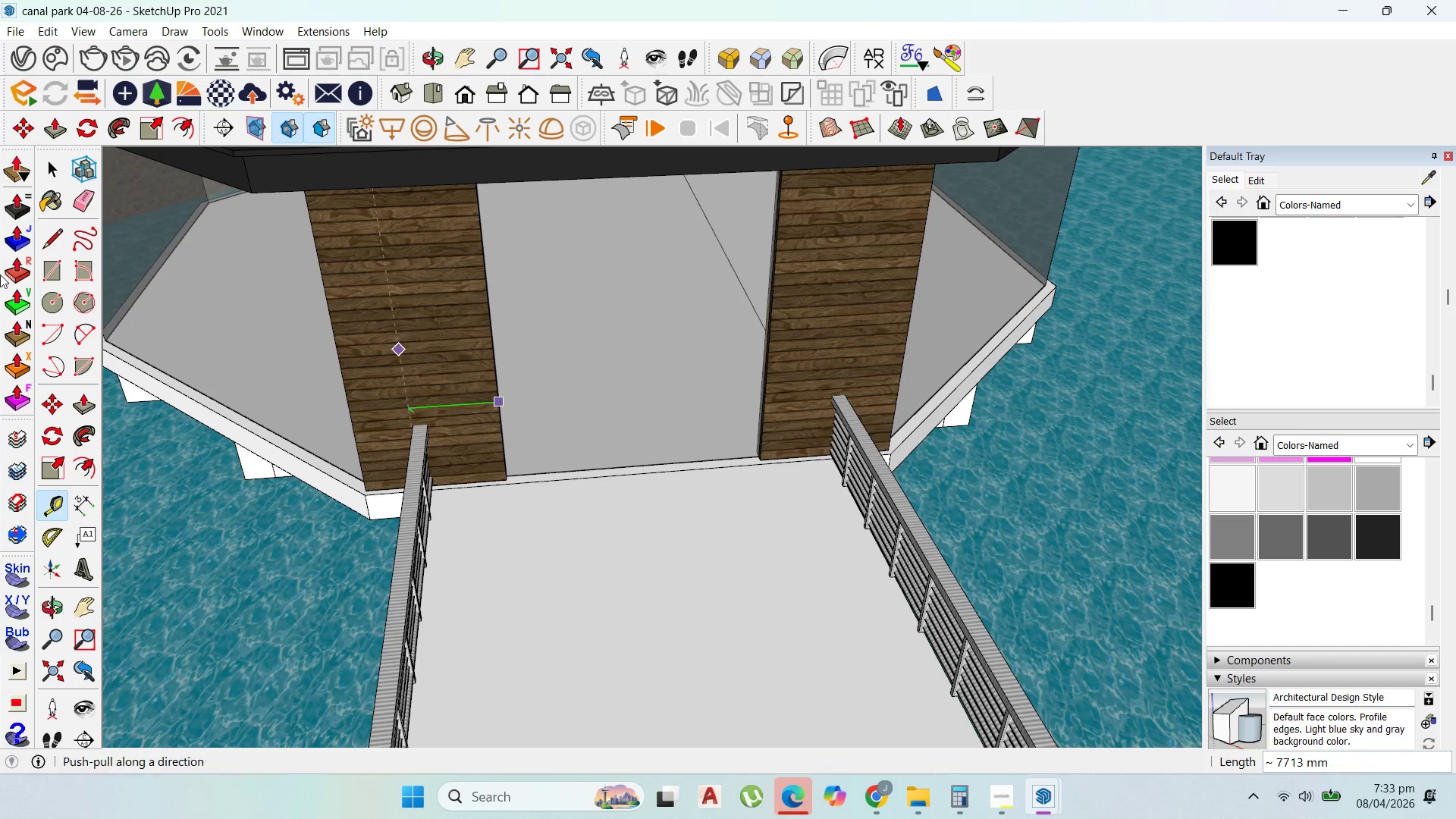 
left_click([43, 160])
 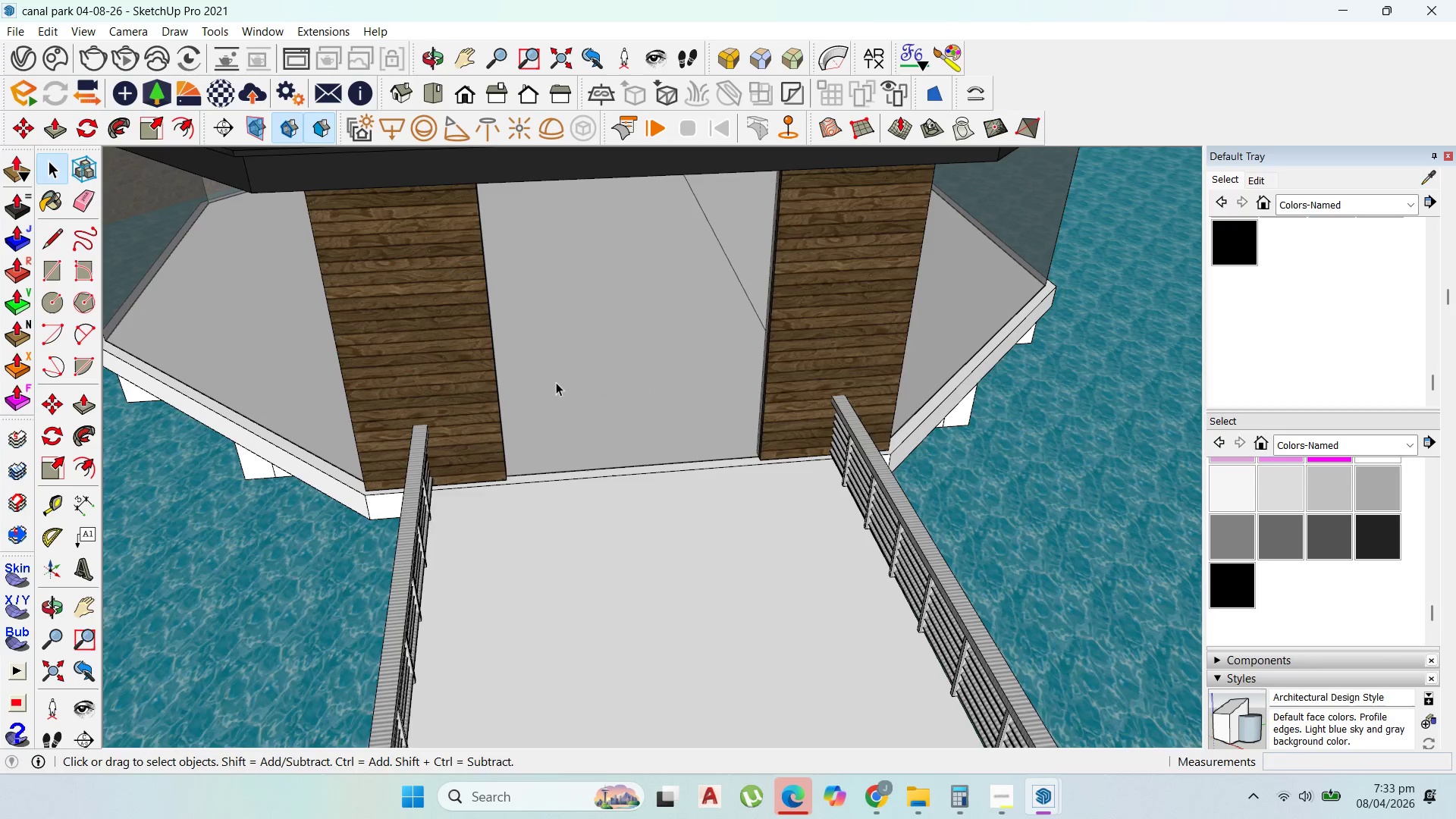 
scroll: coordinate [561, 397], scroll_direction: up, amount: 1.0
 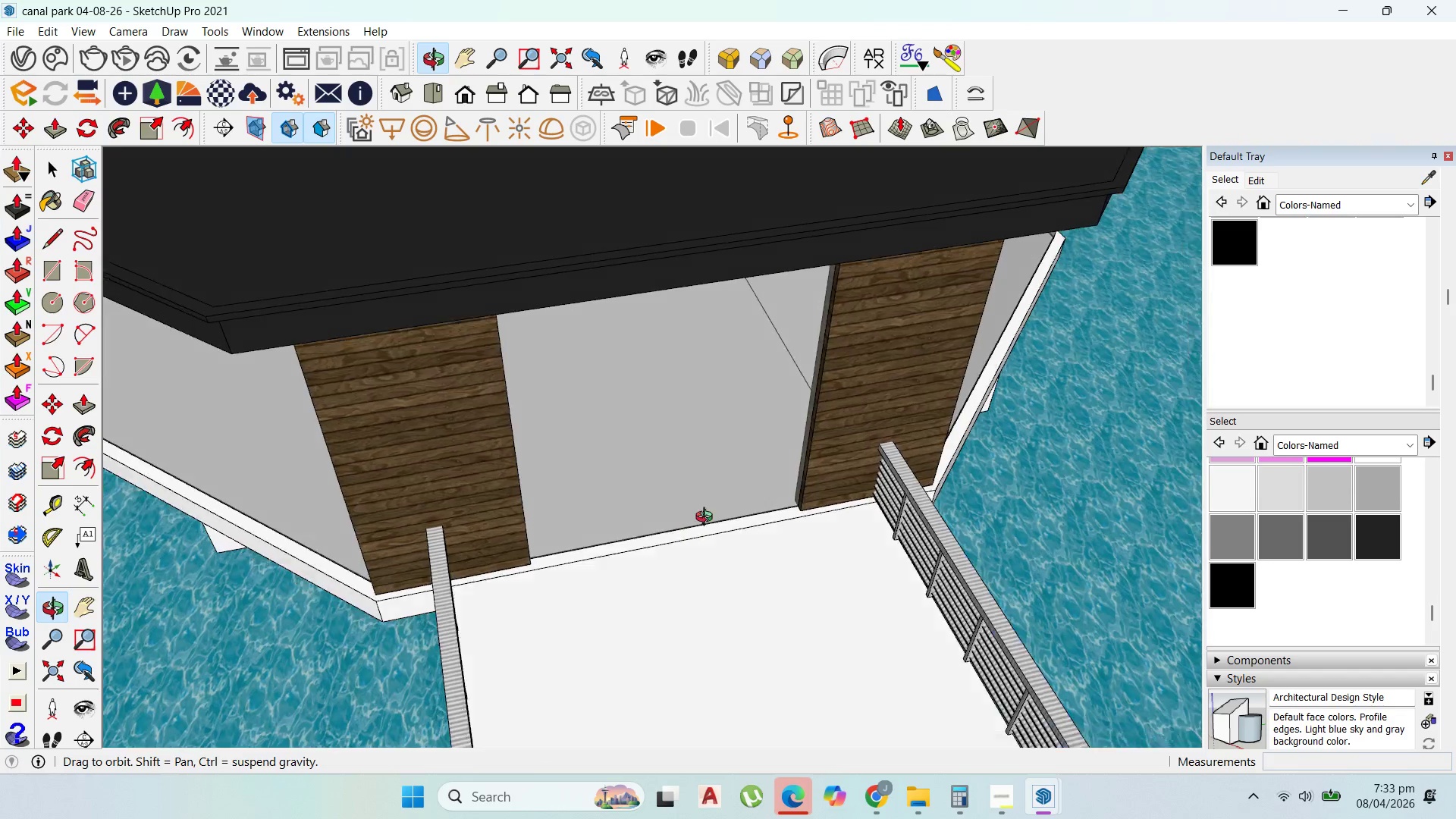 
double_click([728, 449])
 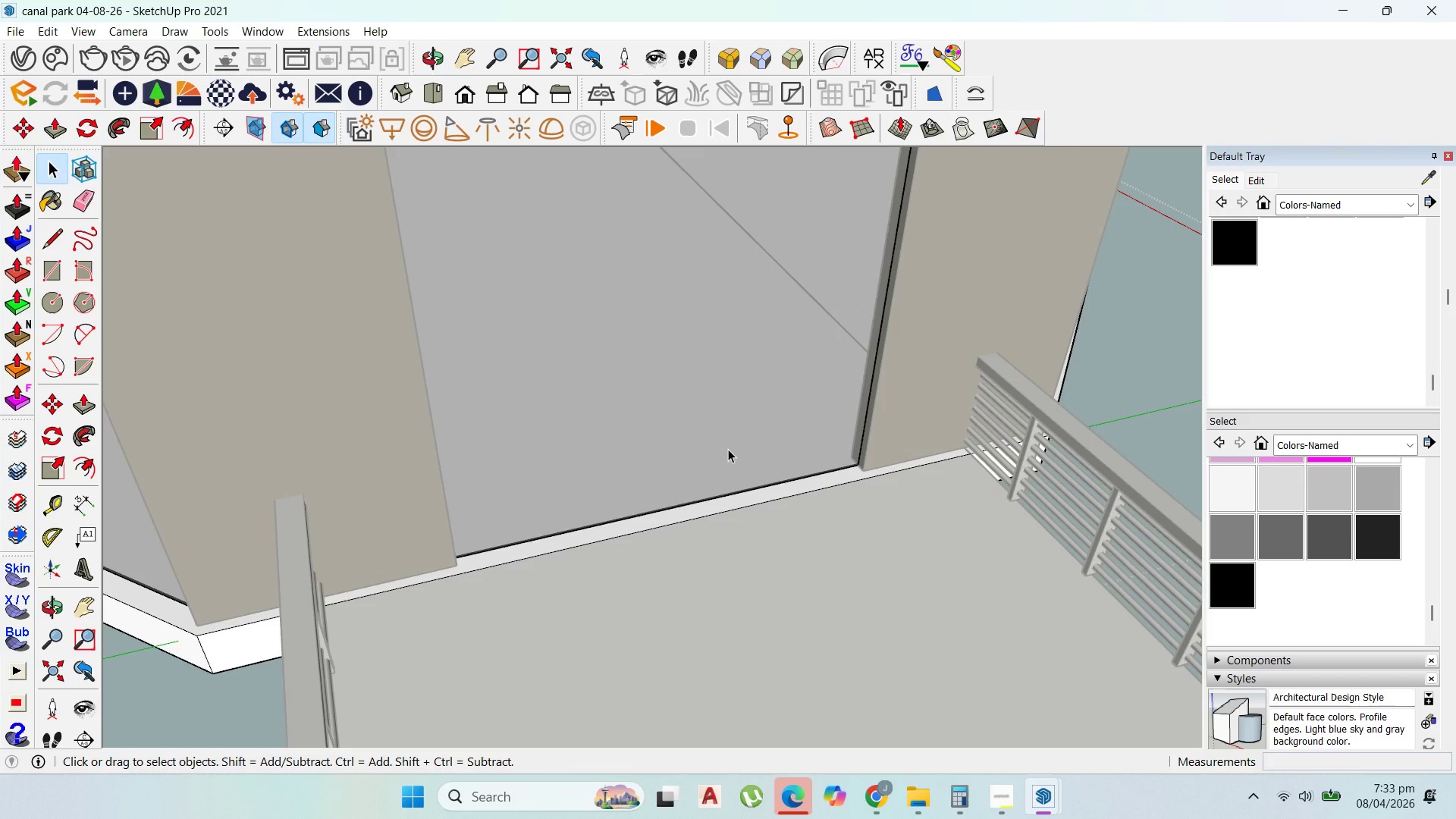 
scroll: coordinate [721, 498], scroll_direction: up, amount: 4.0
 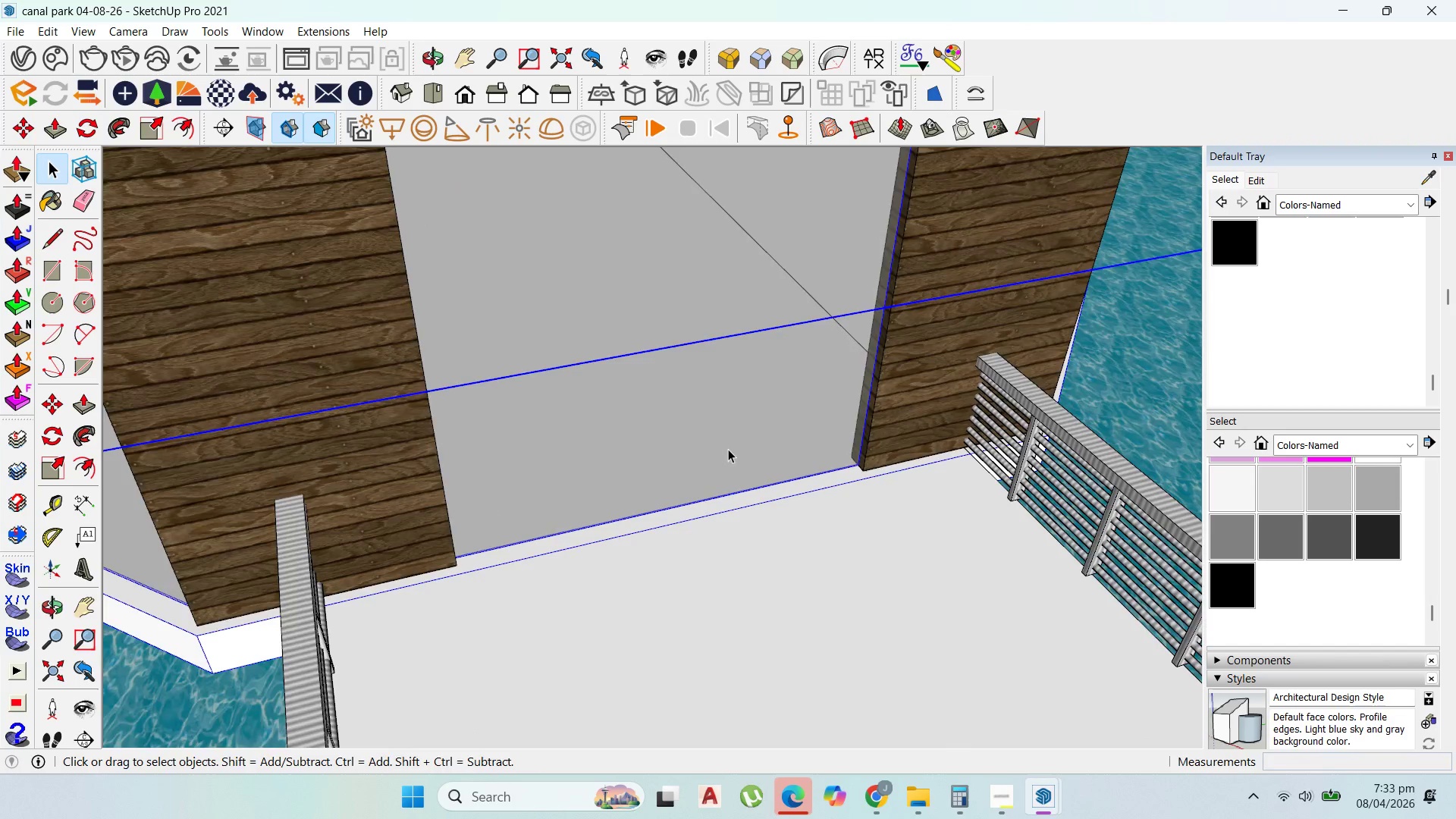 
triple_click([728, 449])
 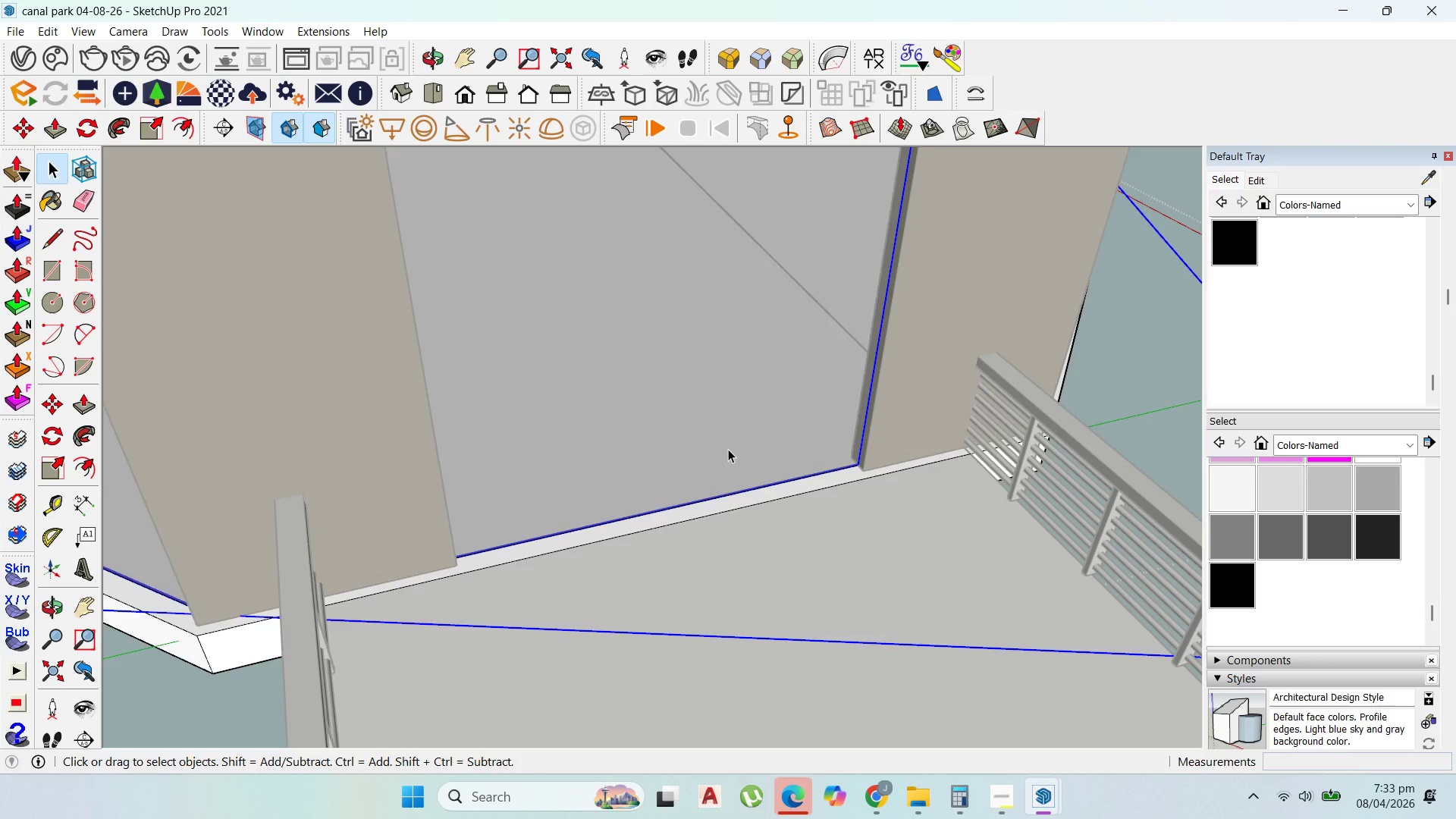 
triple_click([728, 449])
 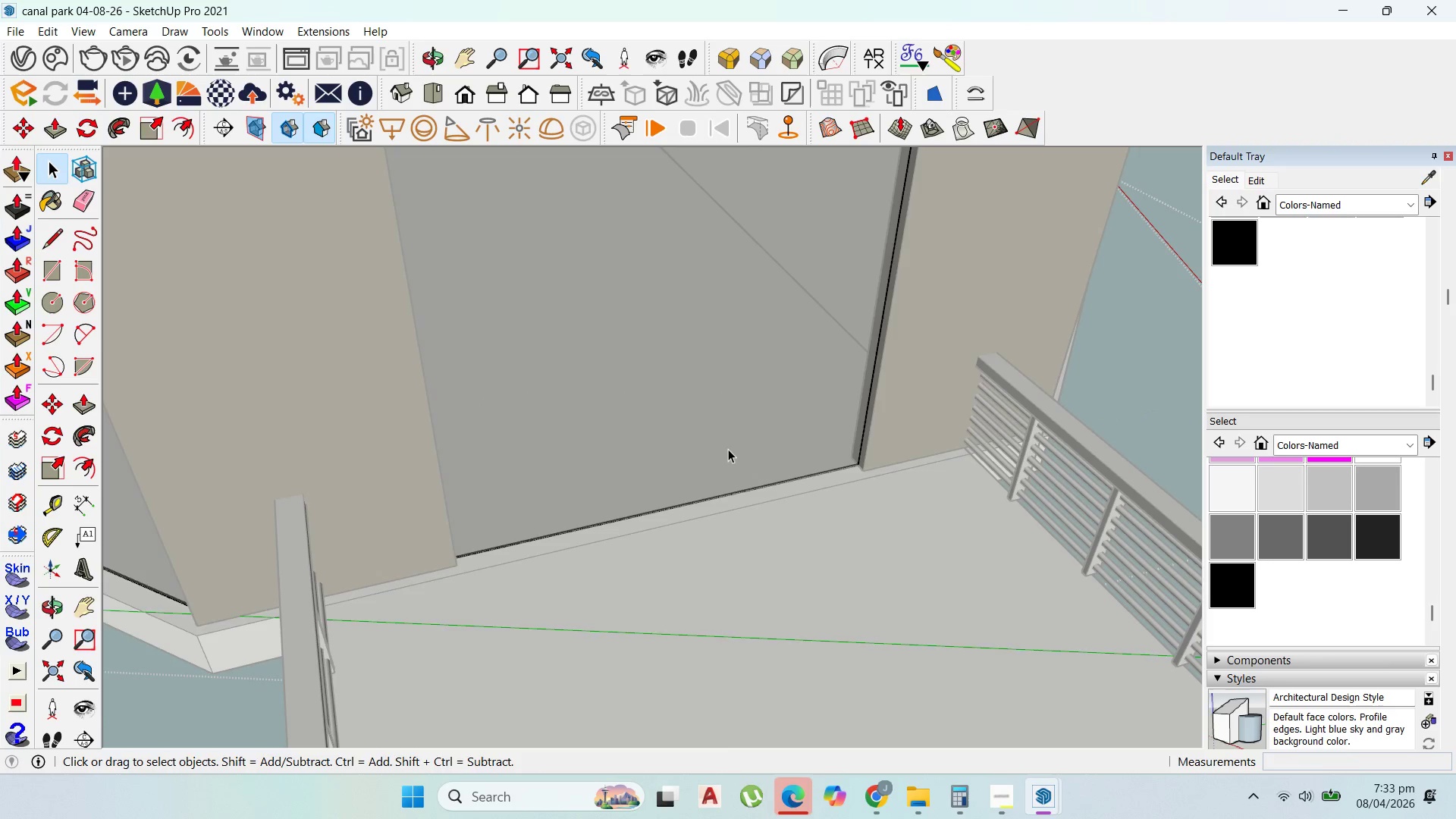 
triple_click([728, 449])
 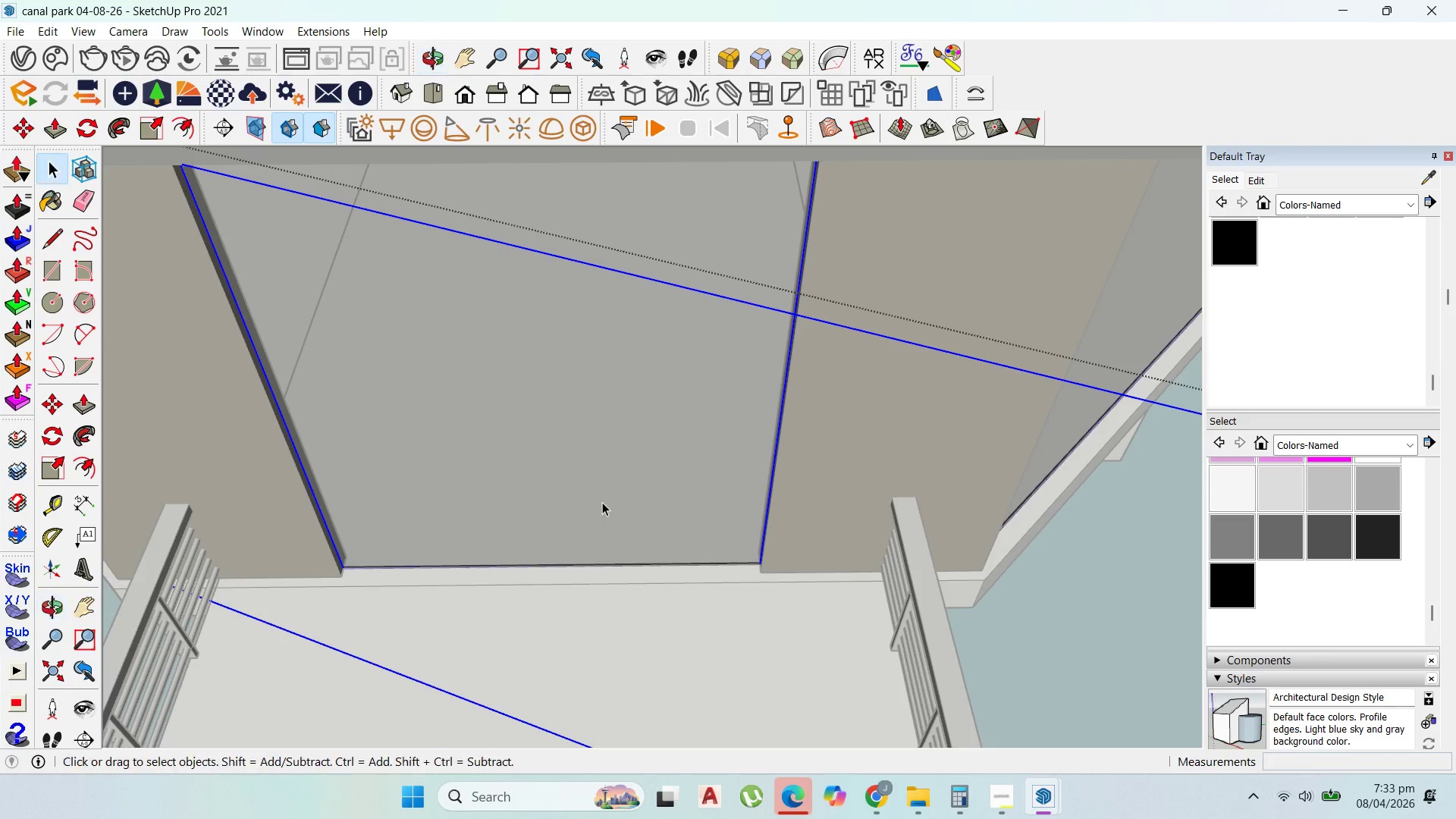 
double_click([602, 502])
 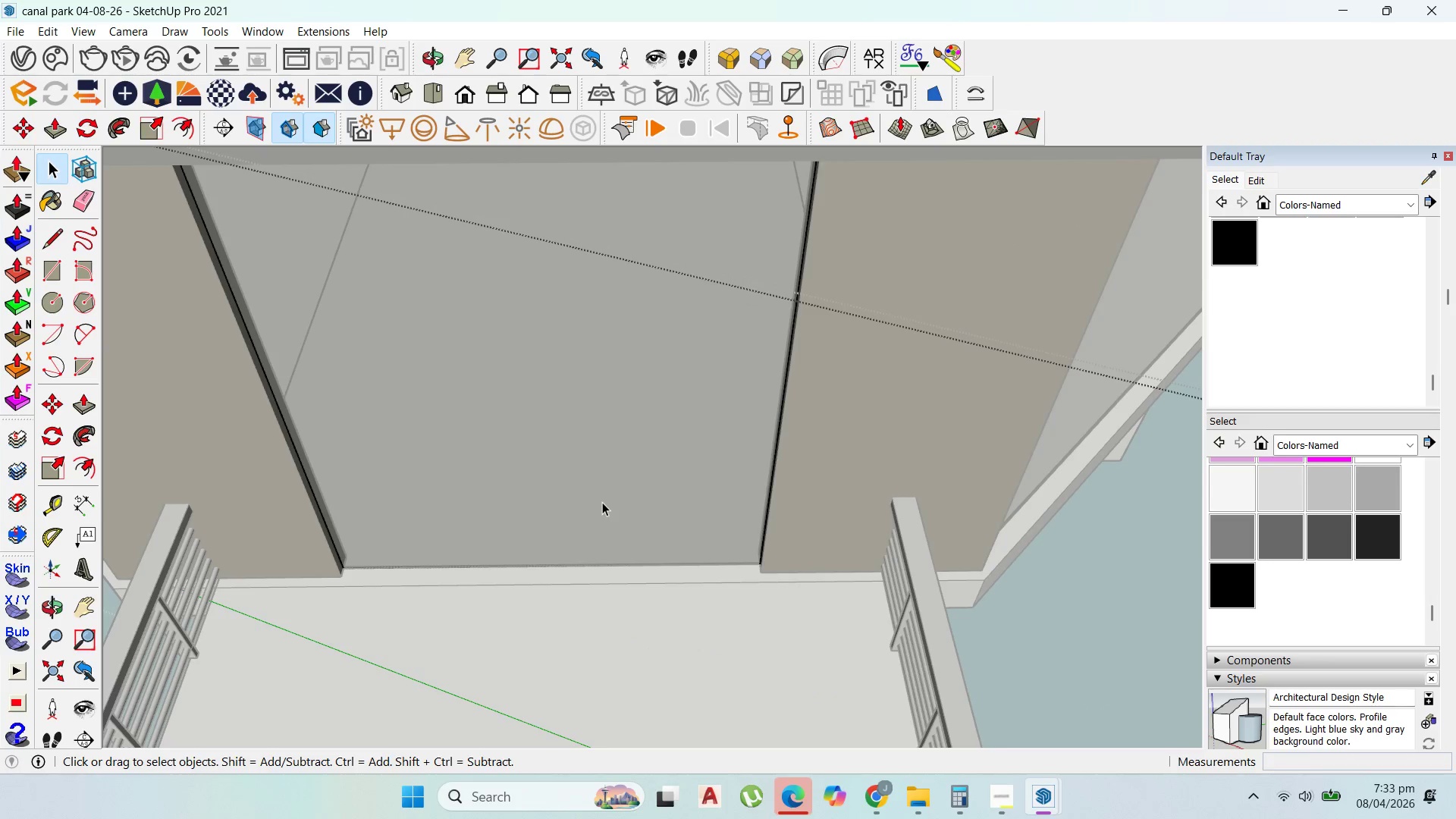 
triple_click([602, 502])
 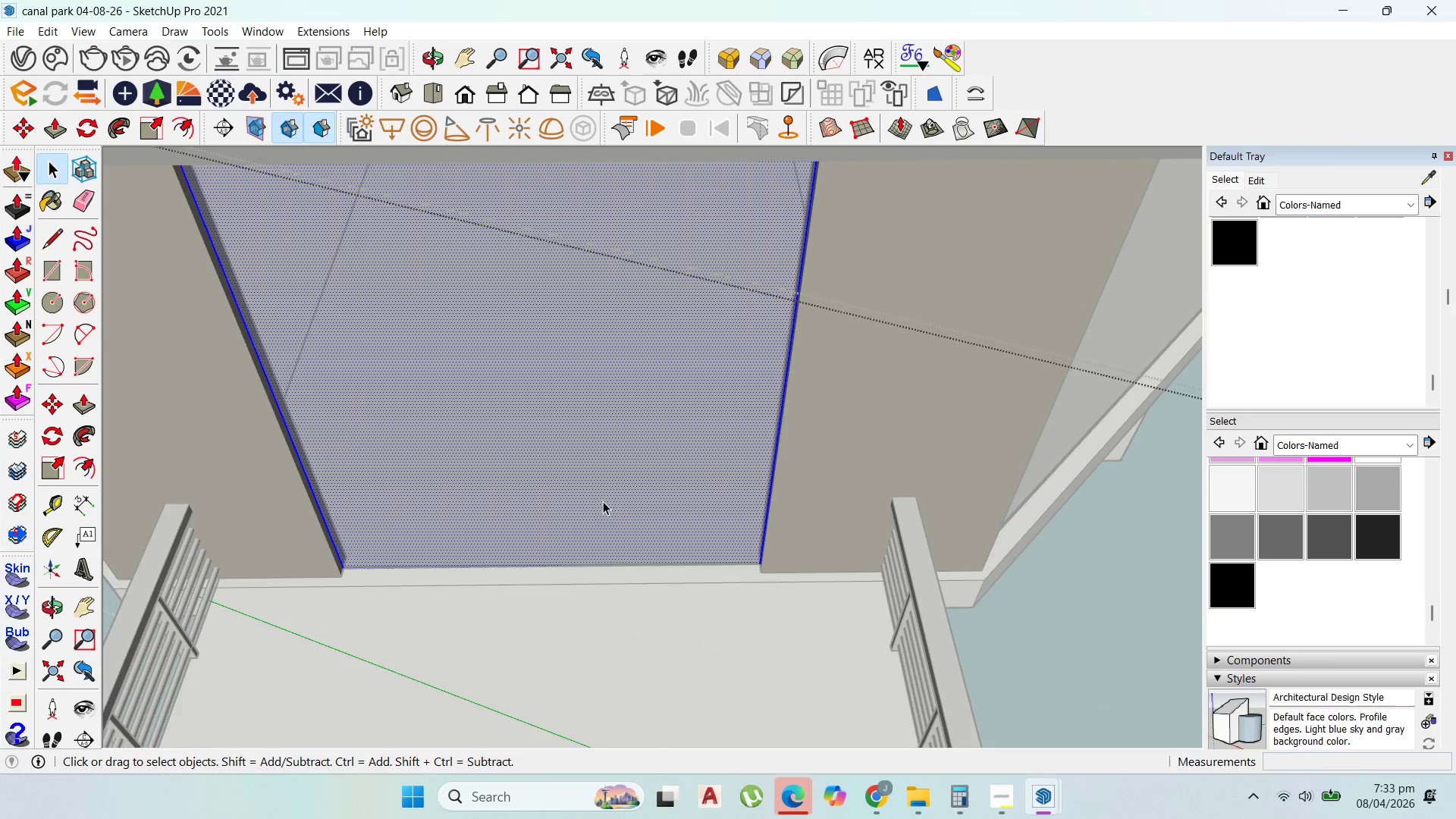 
scroll: coordinate [619, 512], scroll_direction: down, amount: 4.0
 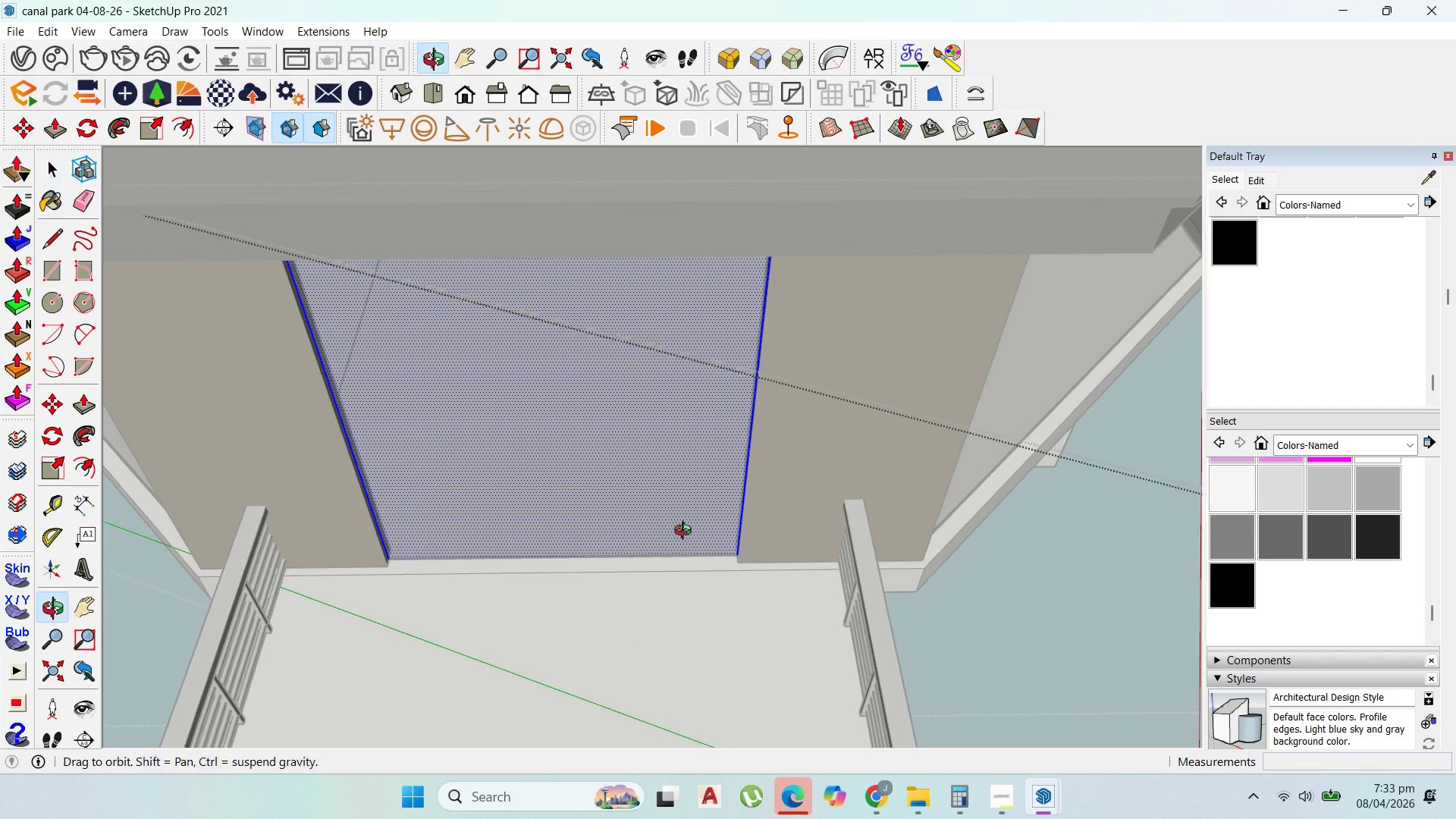 
scroll: coordinate [692, 532], scroll_direction: up, amount: 1.0
 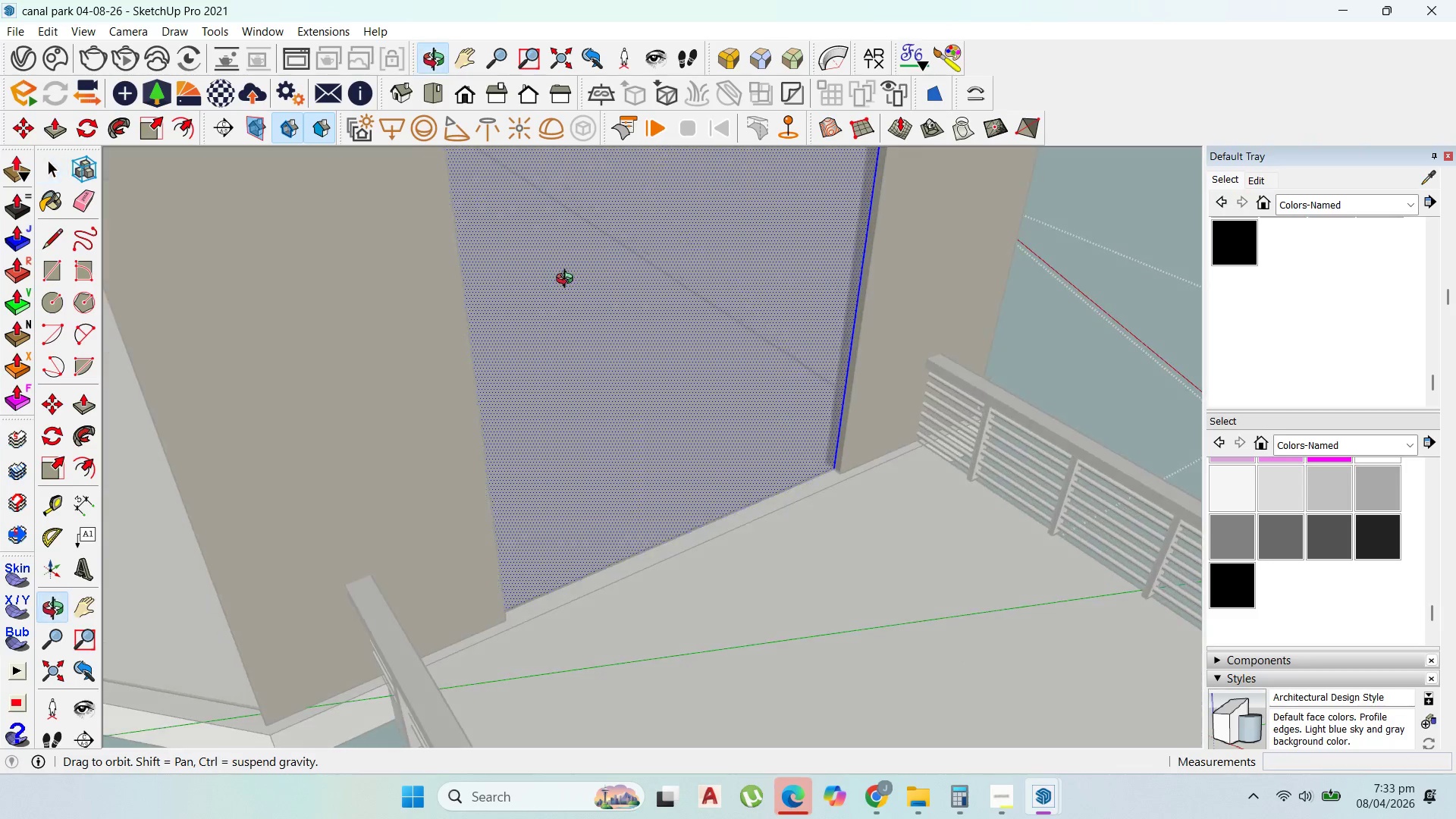 
scroll: coordinate [571, 348], scroll_direction: down, amount: 3.0
 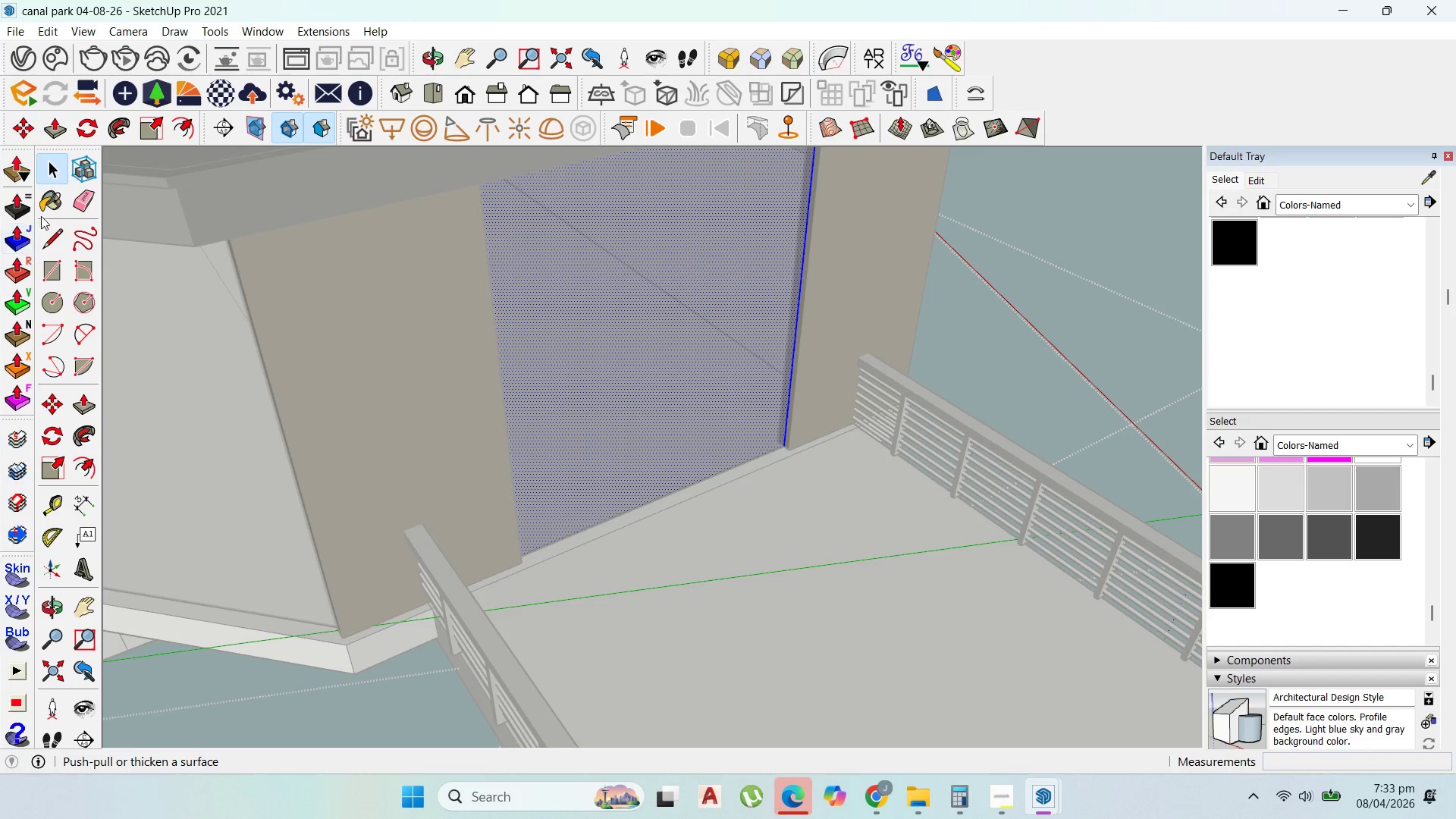 
left_click([52, 179])
 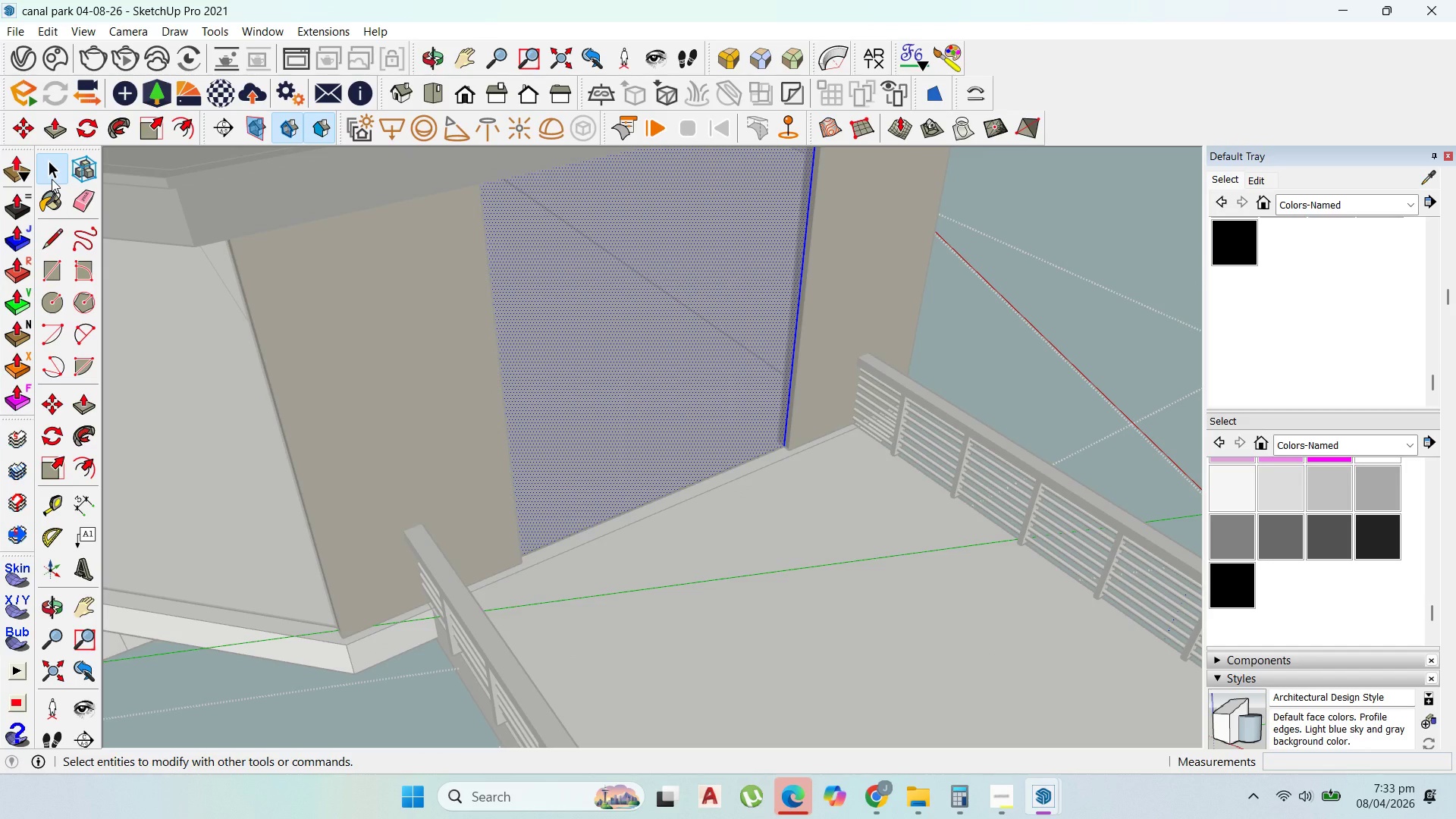 
key(Escape)
 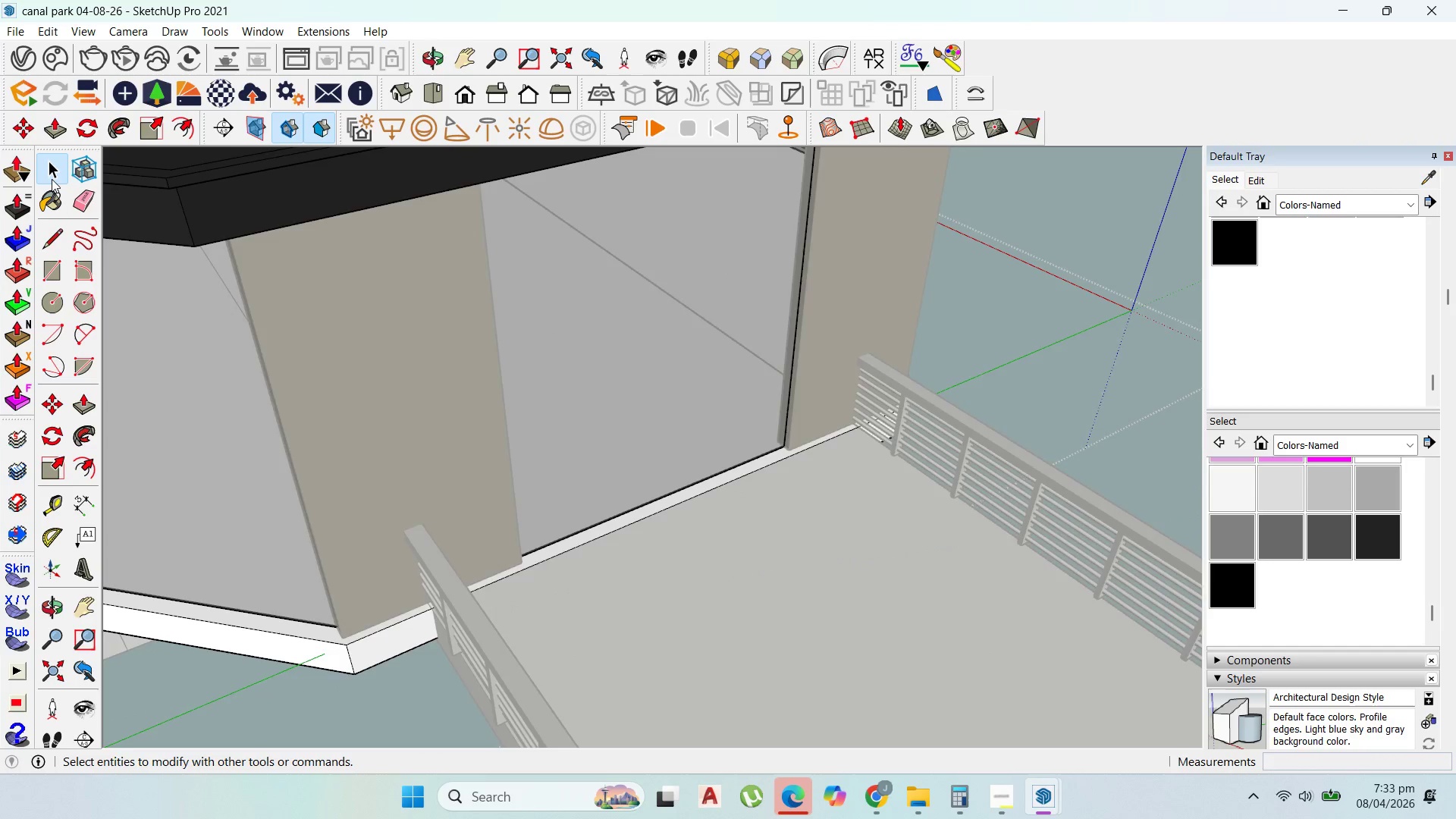 
key(Escape)
 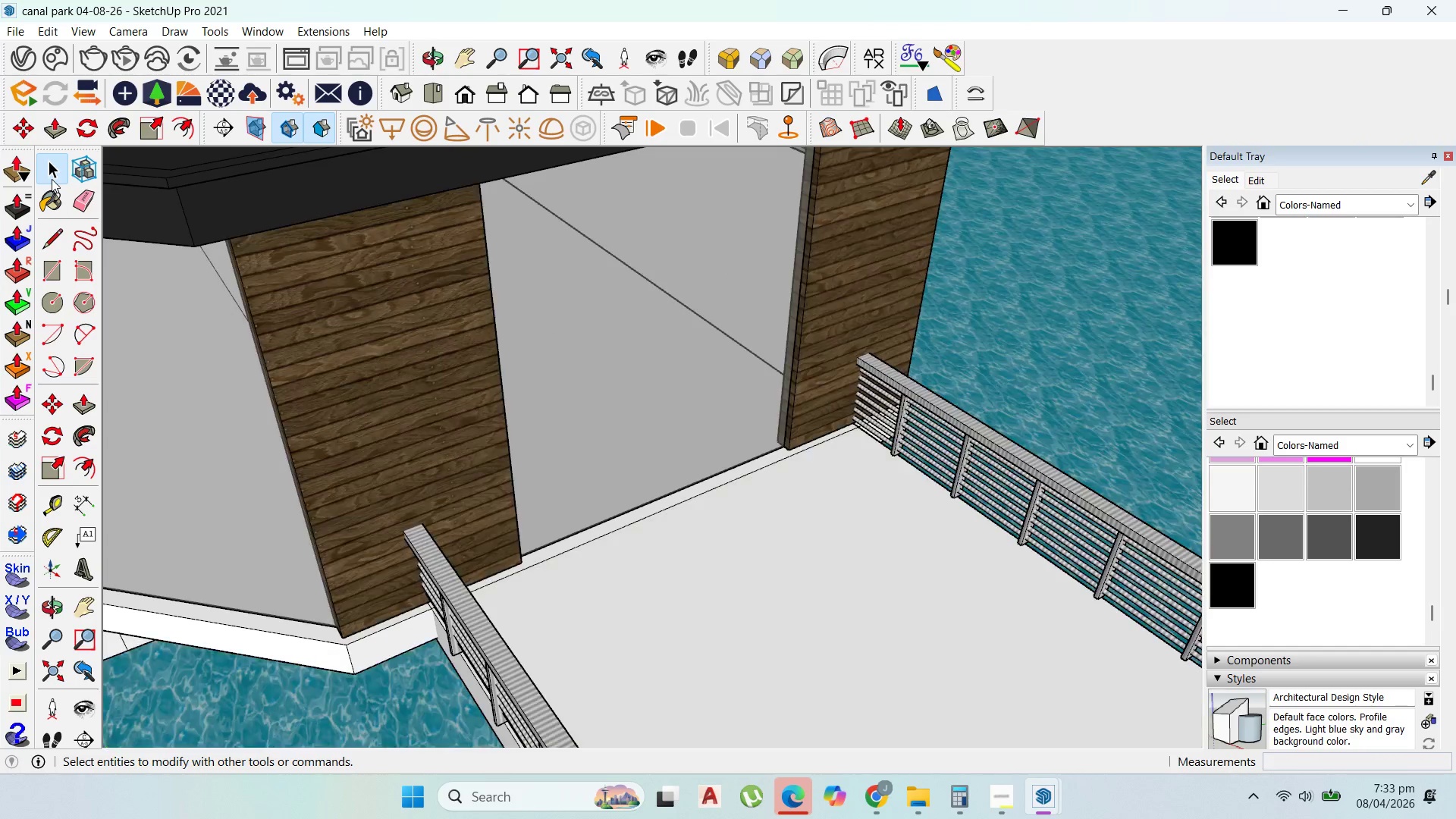 
key(Escape)
 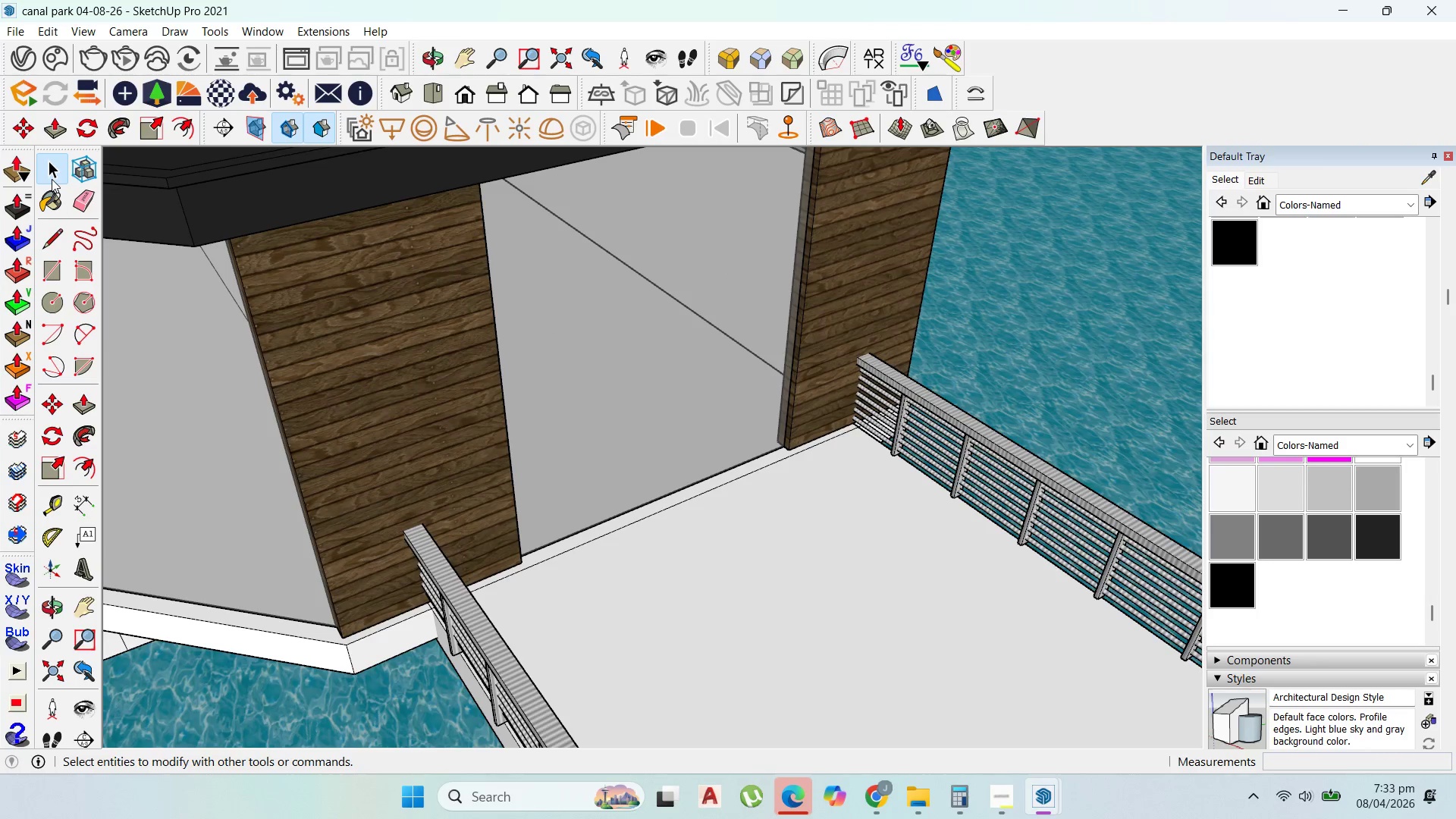 
key(Escape)
 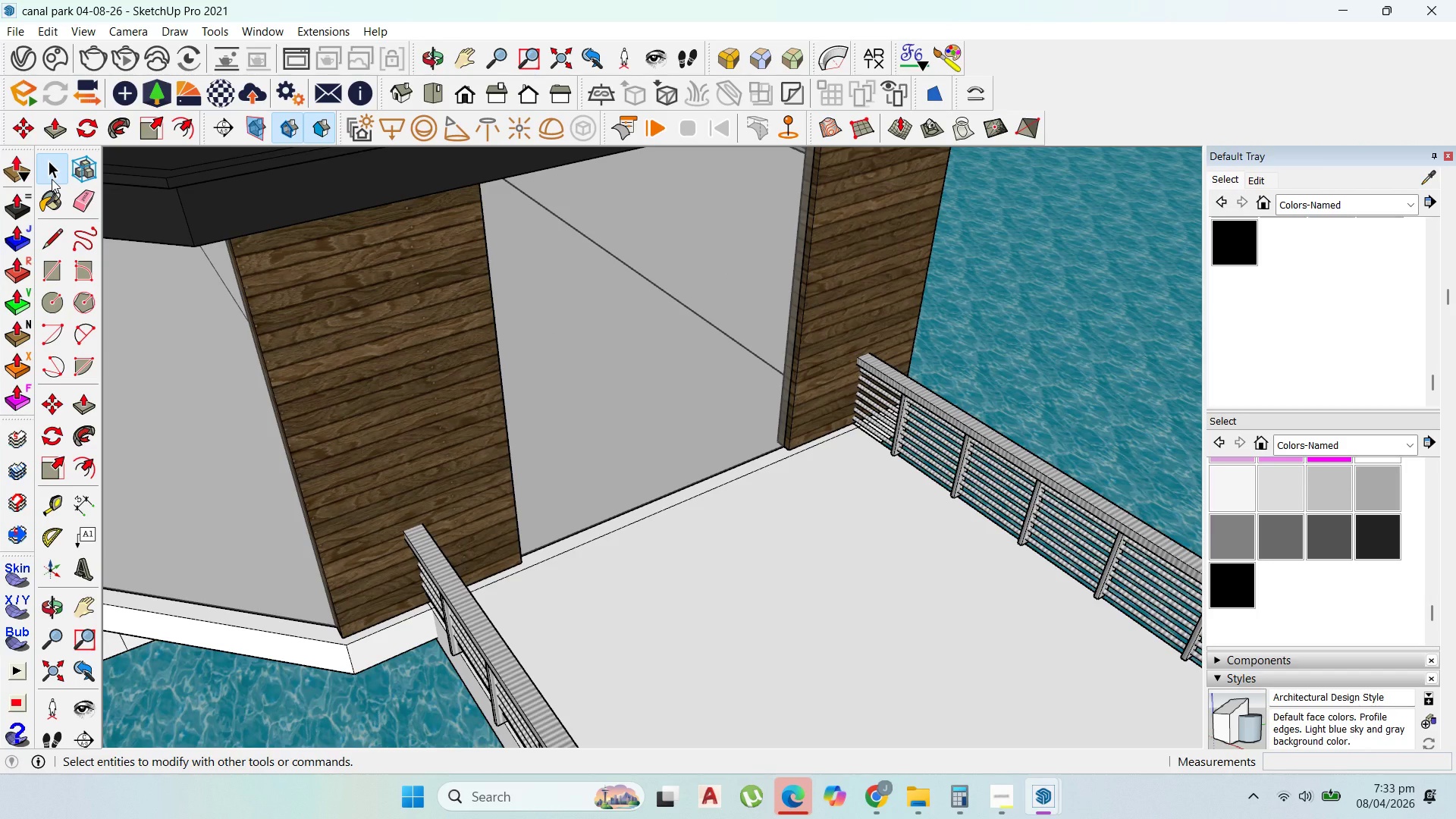 
key(Escape)
 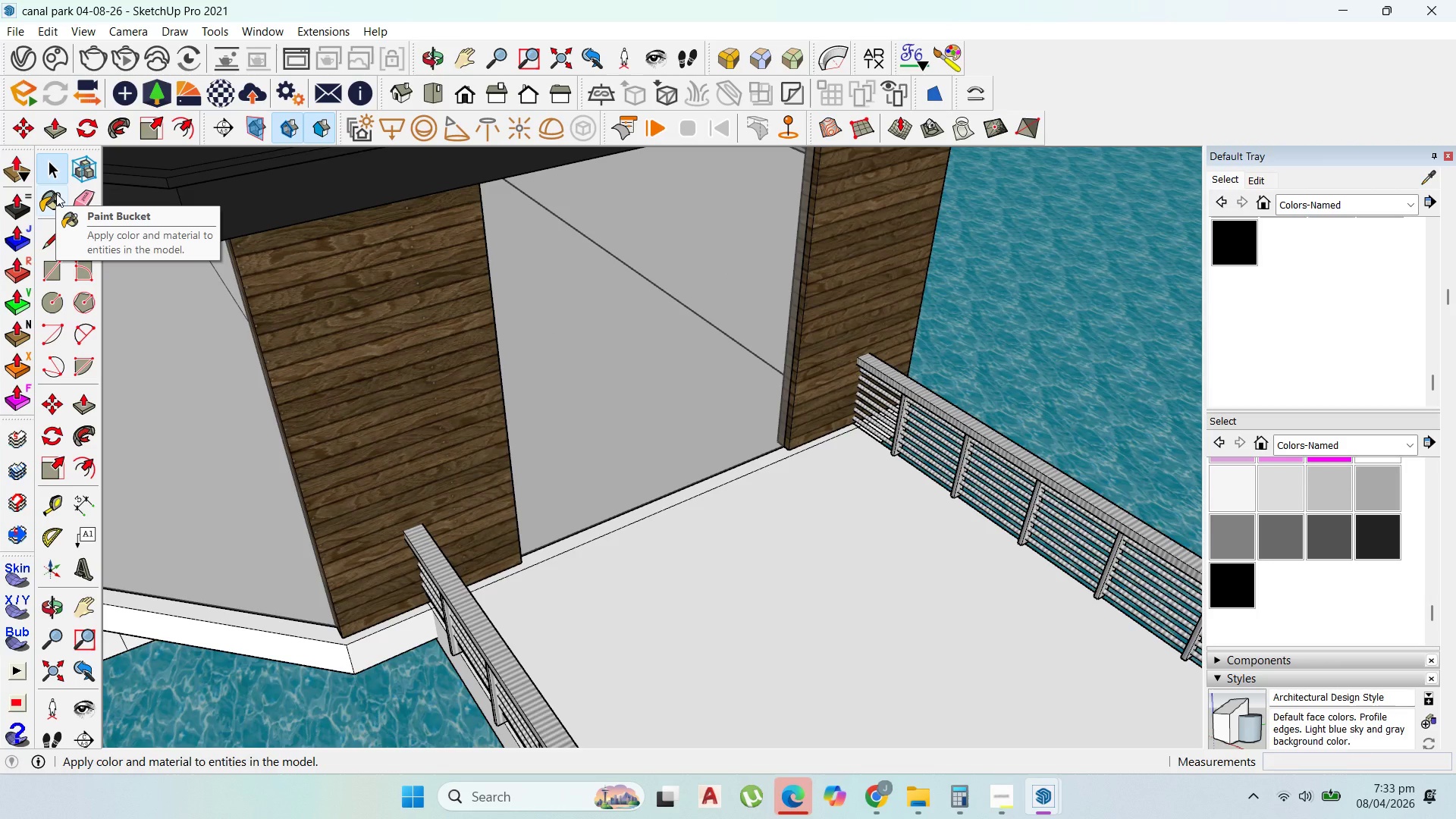 
wait(5.38)
 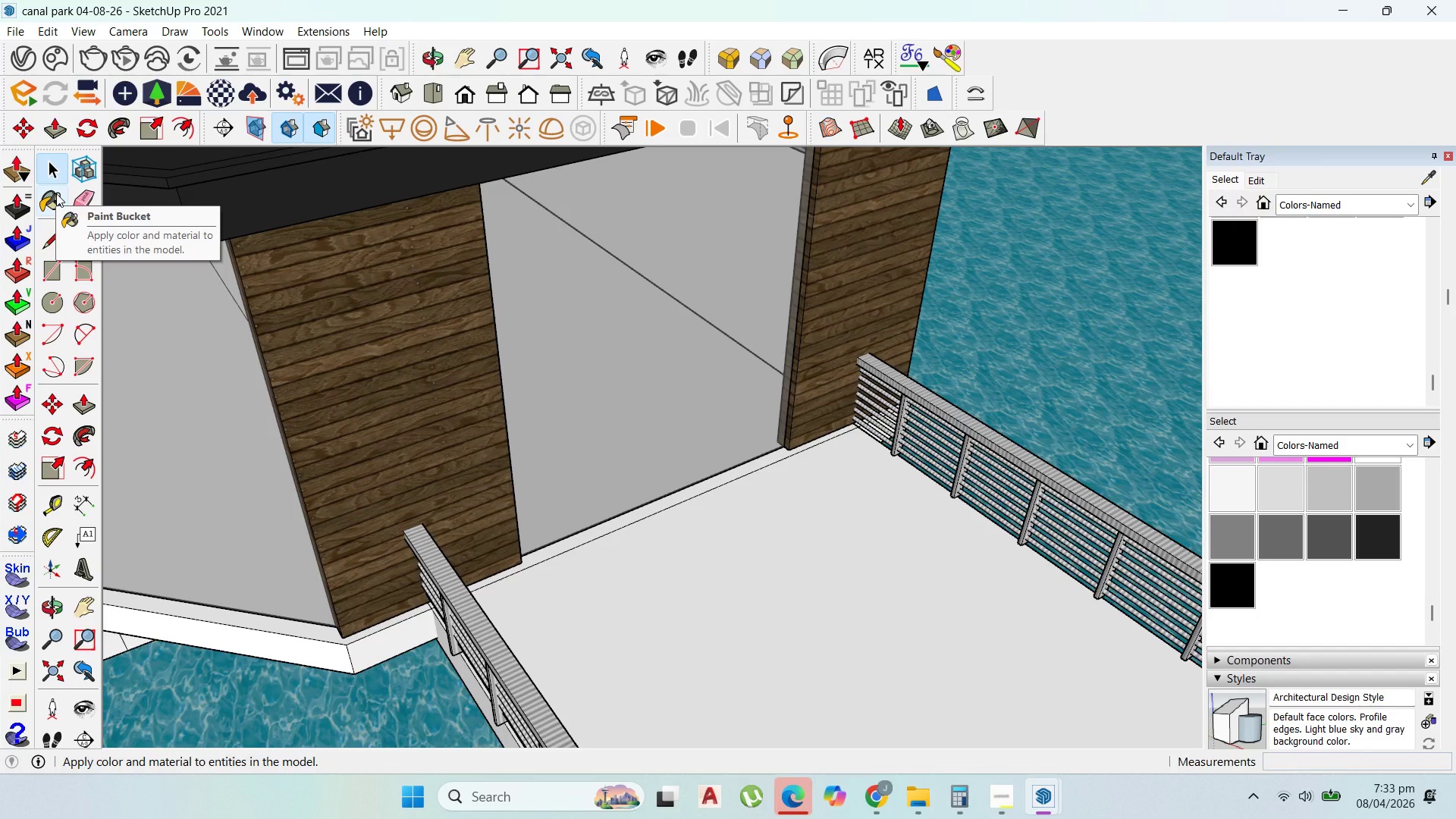 
scroll: coordinate [178, 199], scroll_direction: down, amount: 3.0
 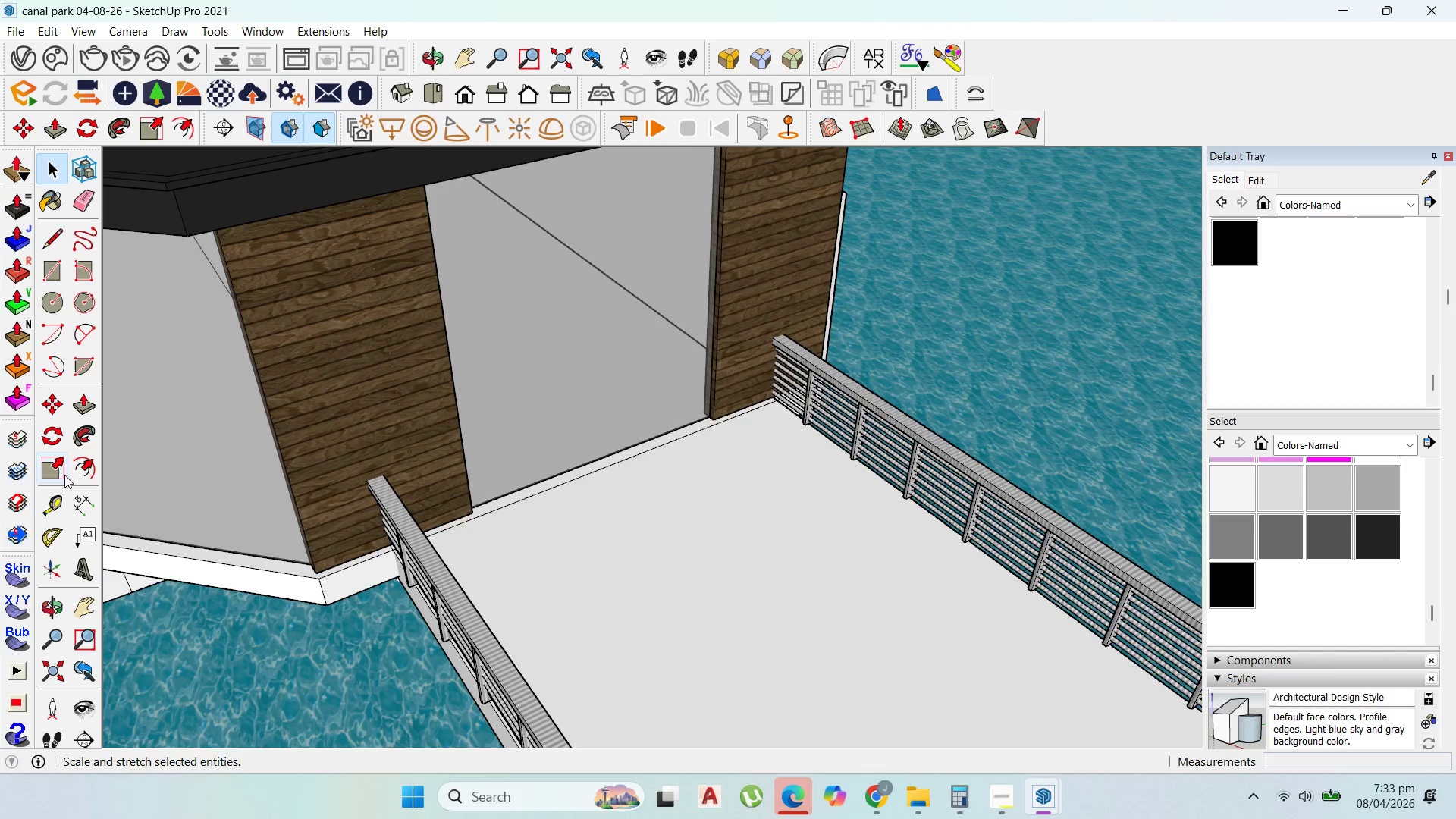 
left_click([60, 498])
 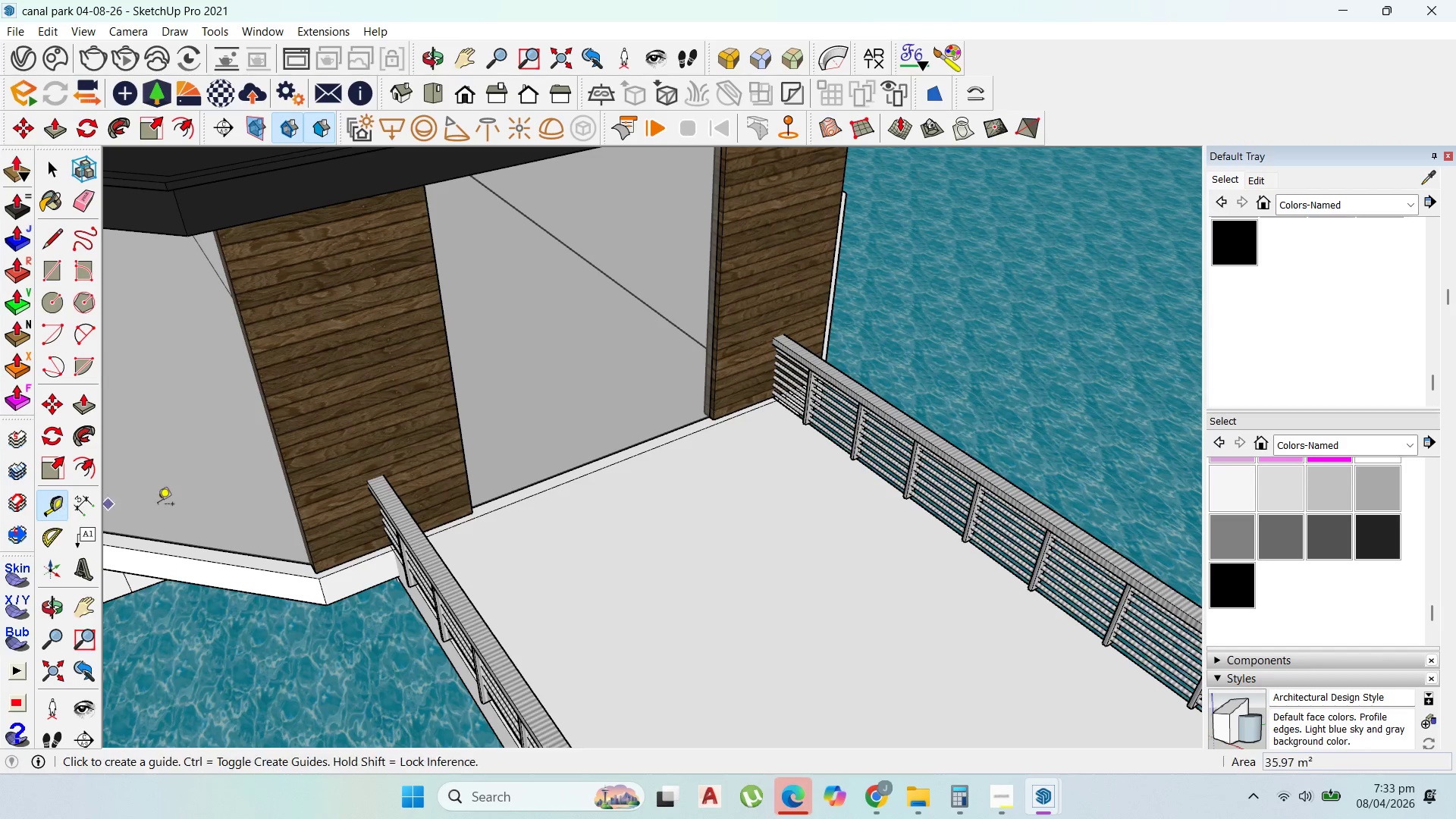 
scroll: coordinate [614, 481], scroll_direction: down, amount: 26.0
 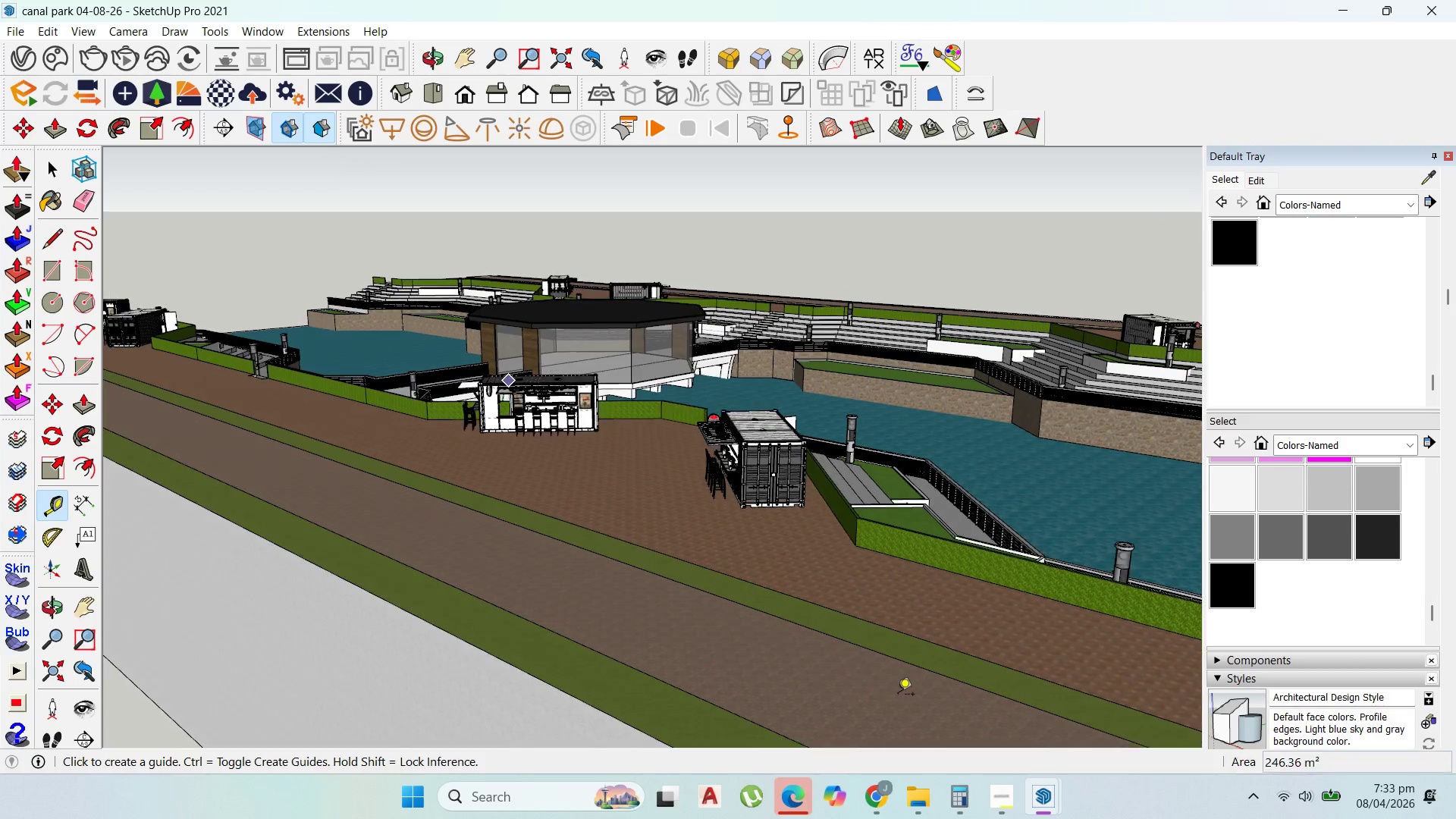 
scroll: coordinate [668, 357], scroll_direction: up, amount: 10.0
 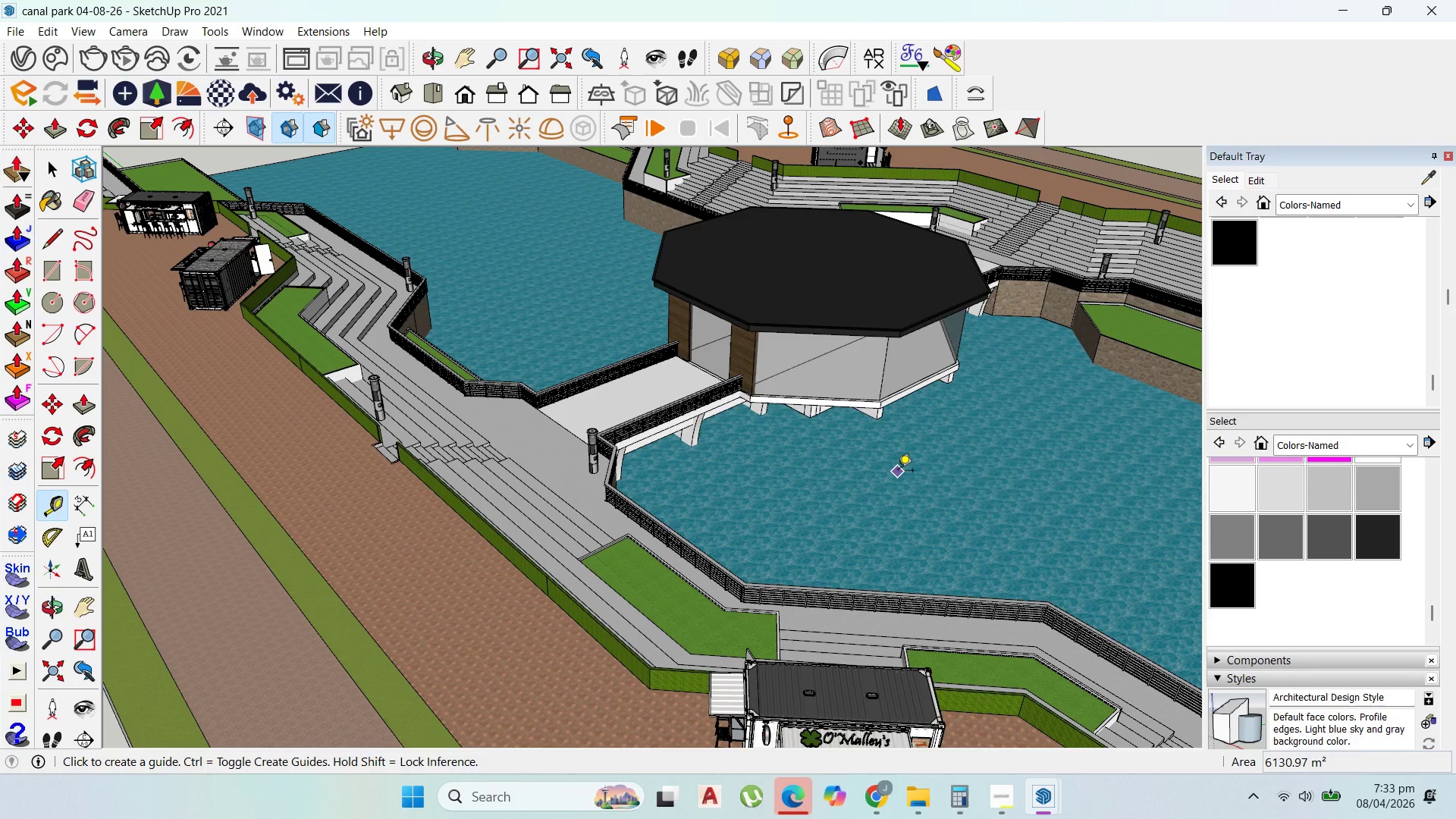 
scroll: coordinate [898, 472], scroll_direction: down, amount: 2.0
 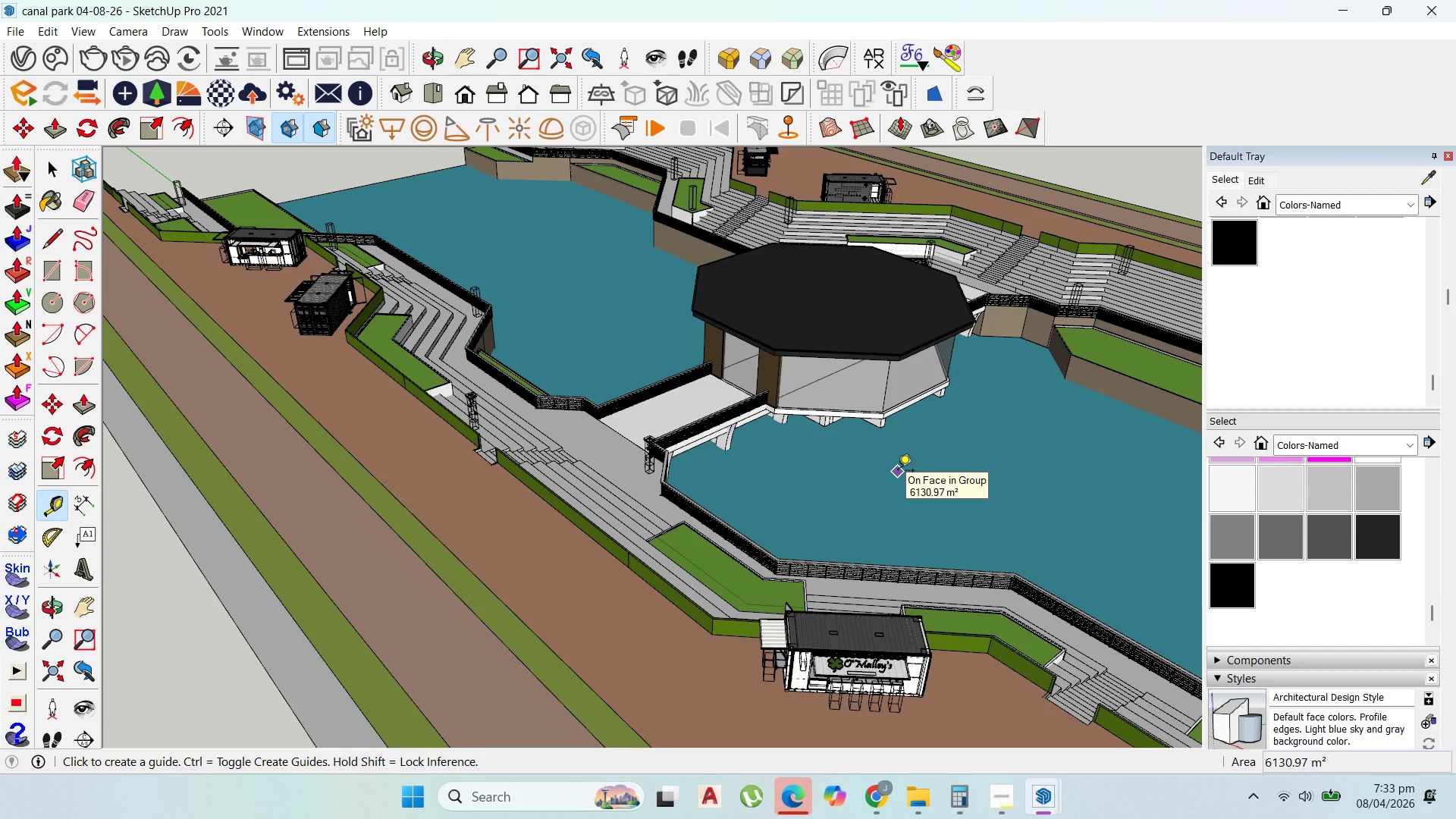 
scroll: coordinate [729, 384], scroll_direction: up, amount: 16.0
 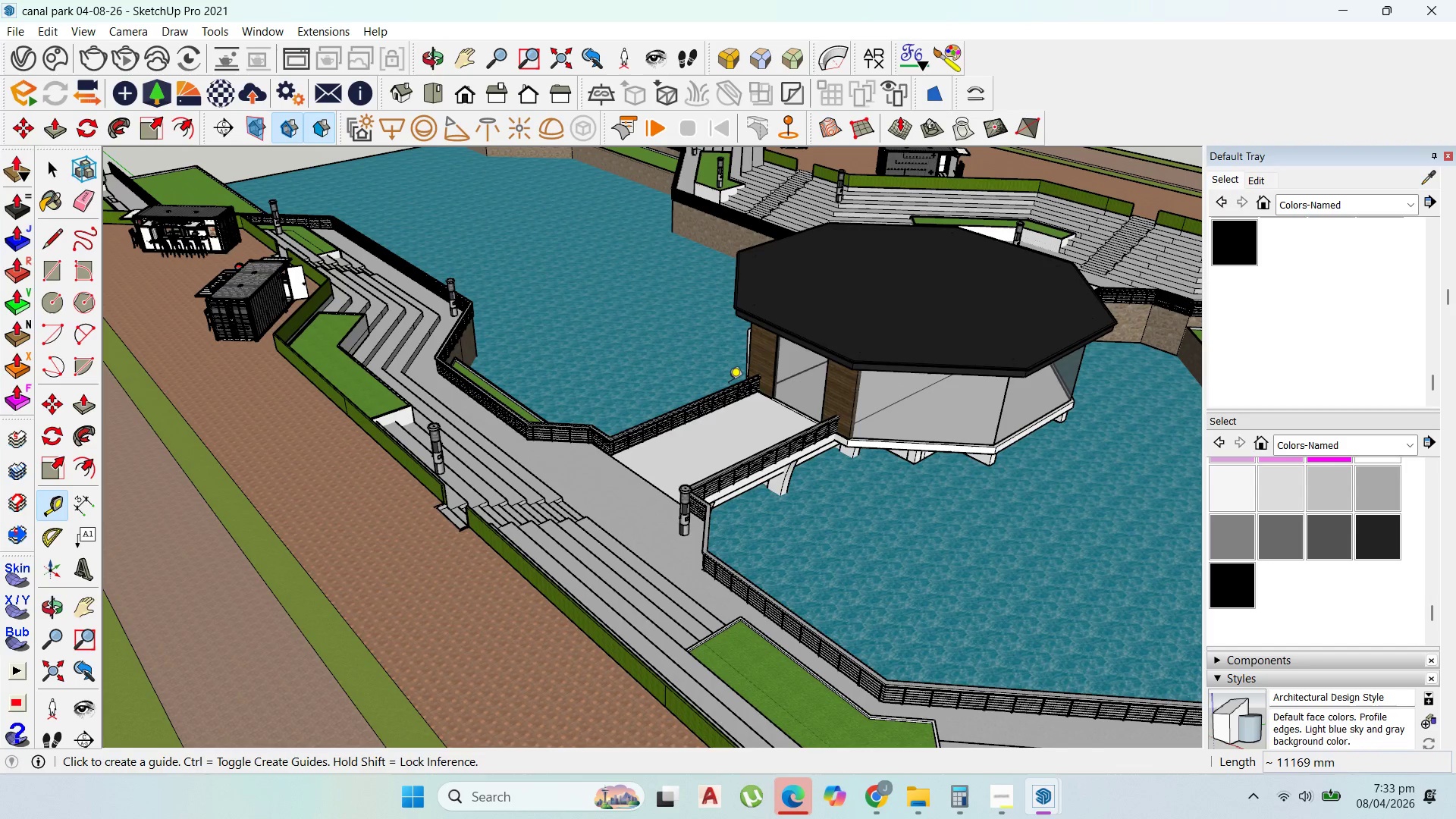 
scroll: coordinate [729, 384], scroll_direction: none, amount: 0.0
 